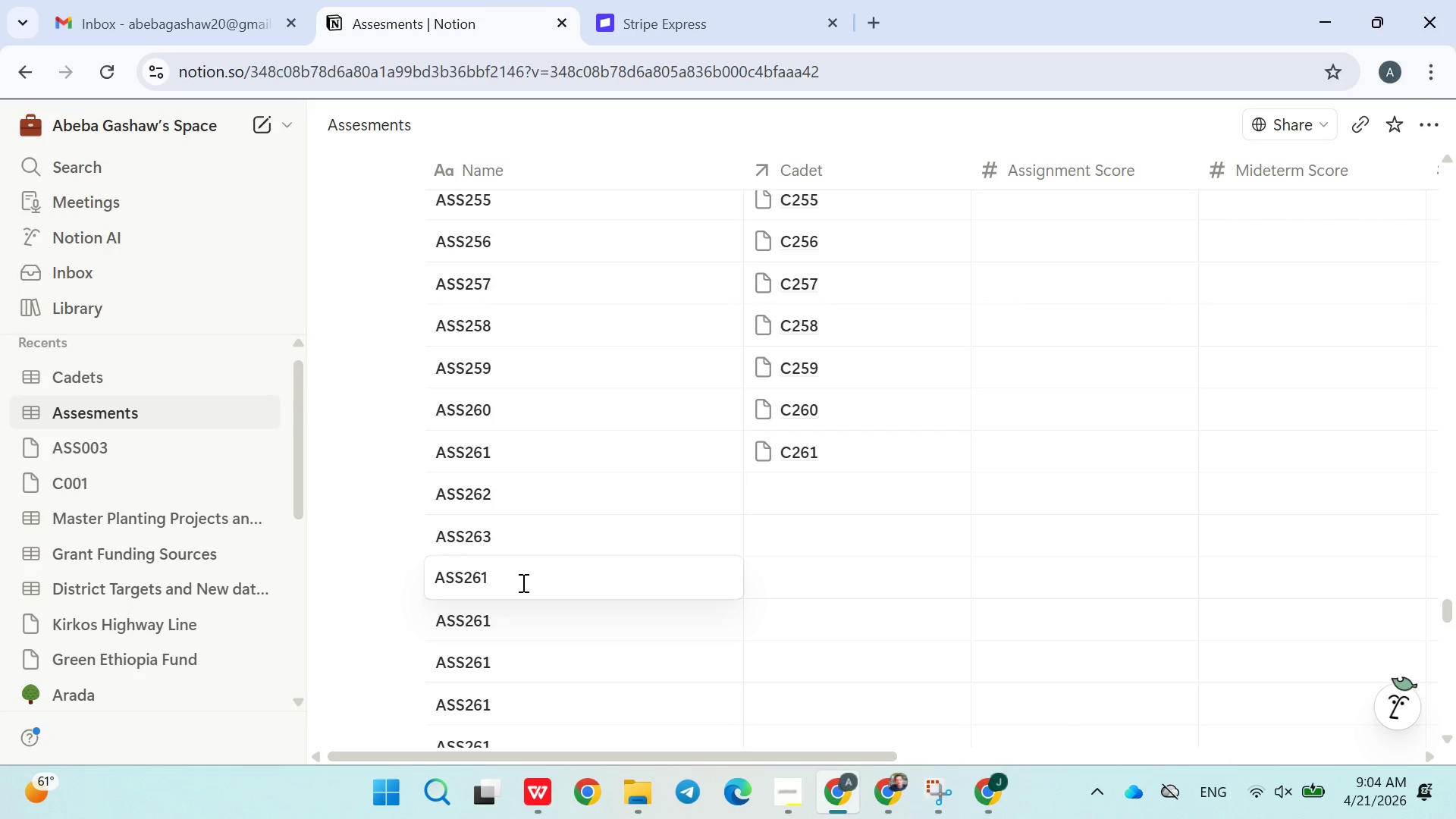 
key(Backspace)
 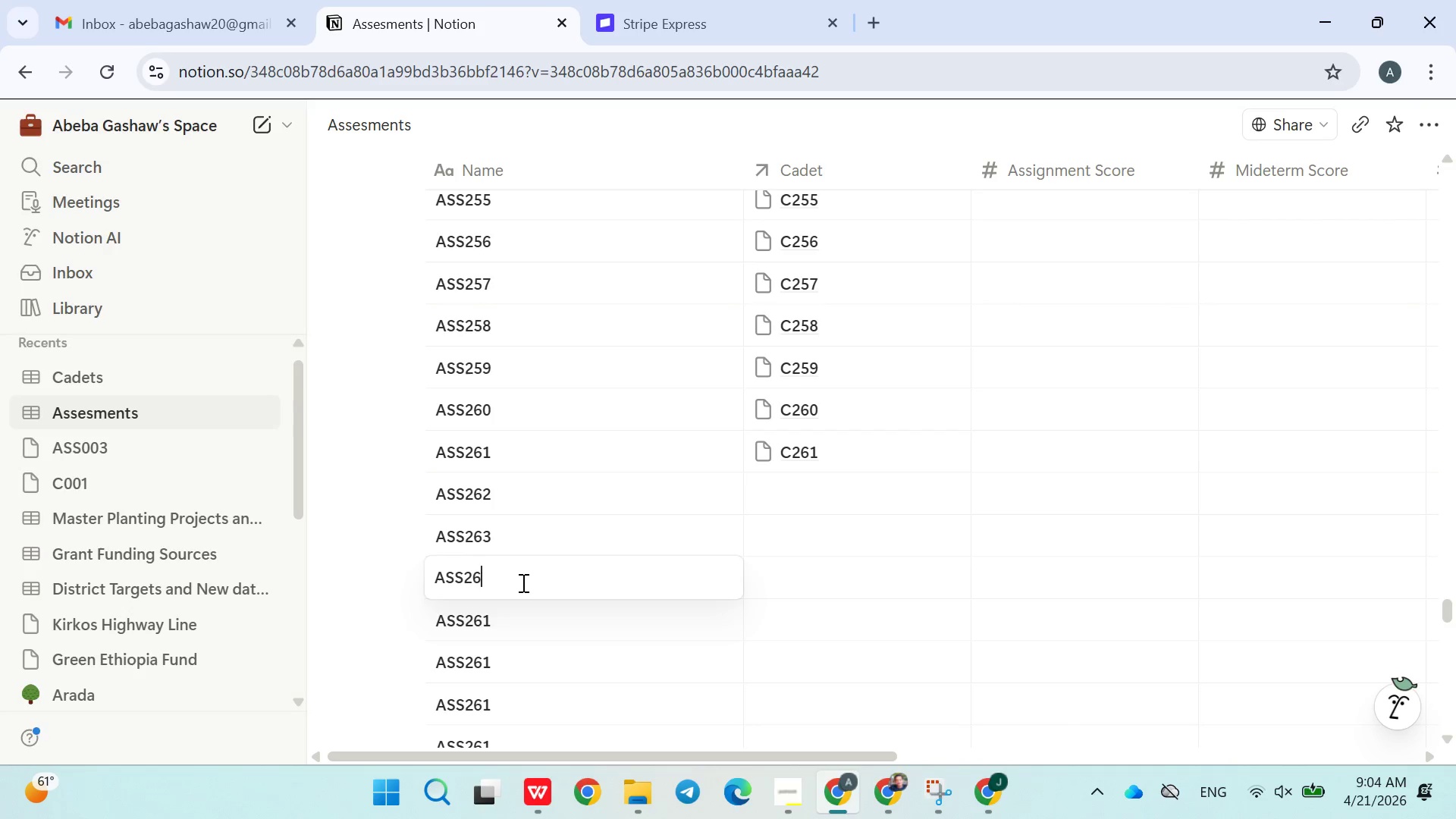 
key(4)
 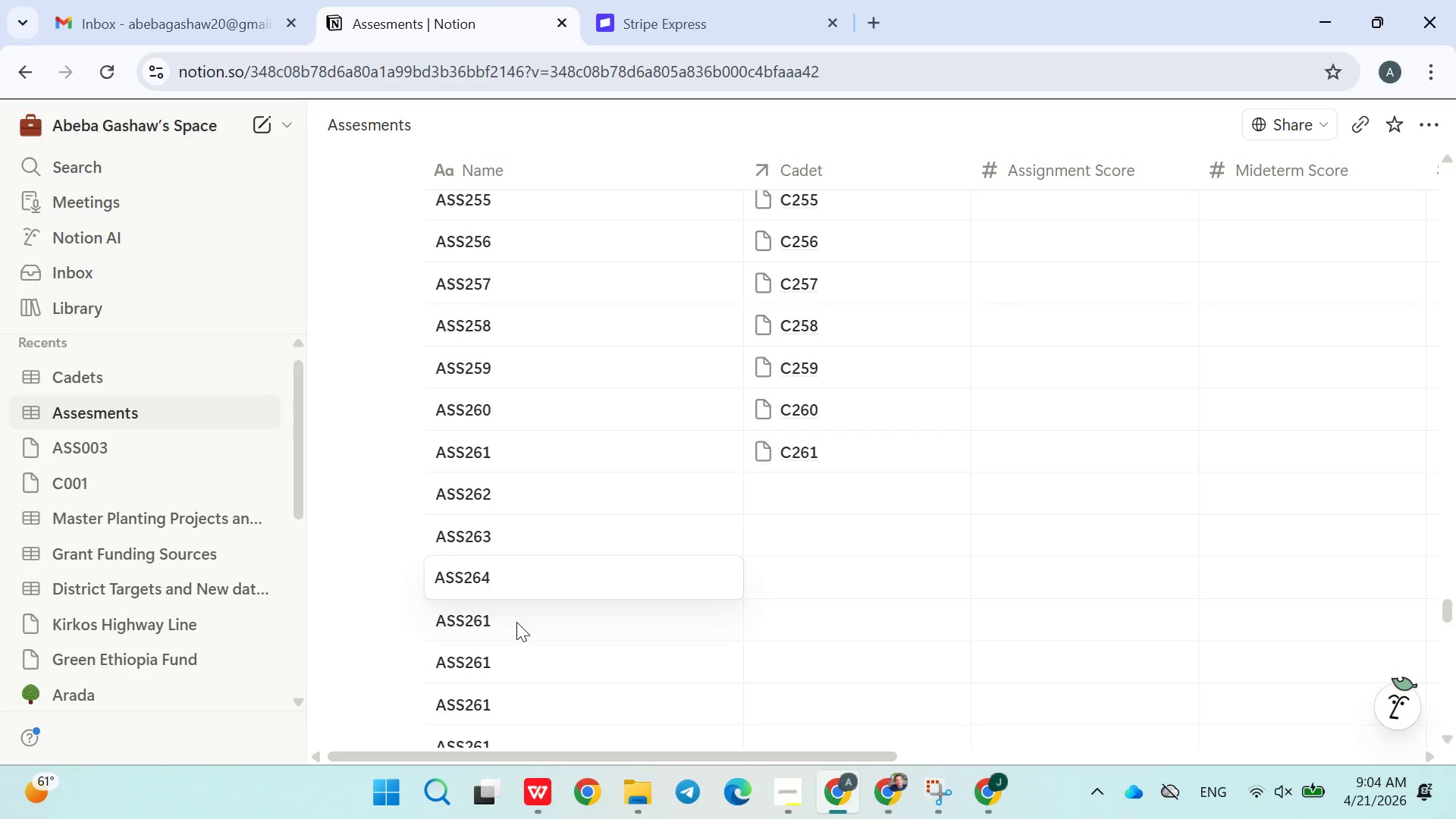 
double_click([515, 623])
 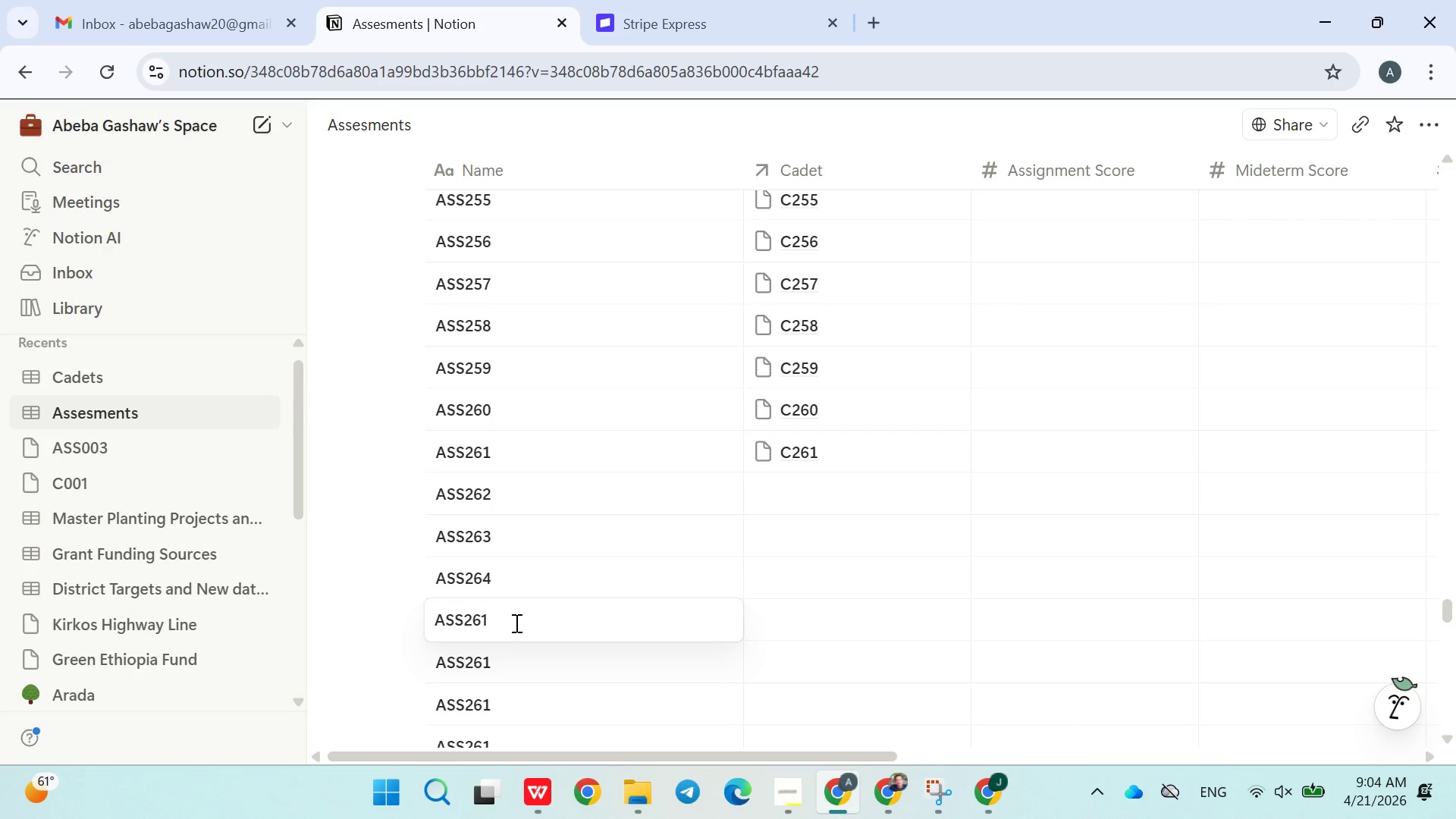 
key(Backspace)
 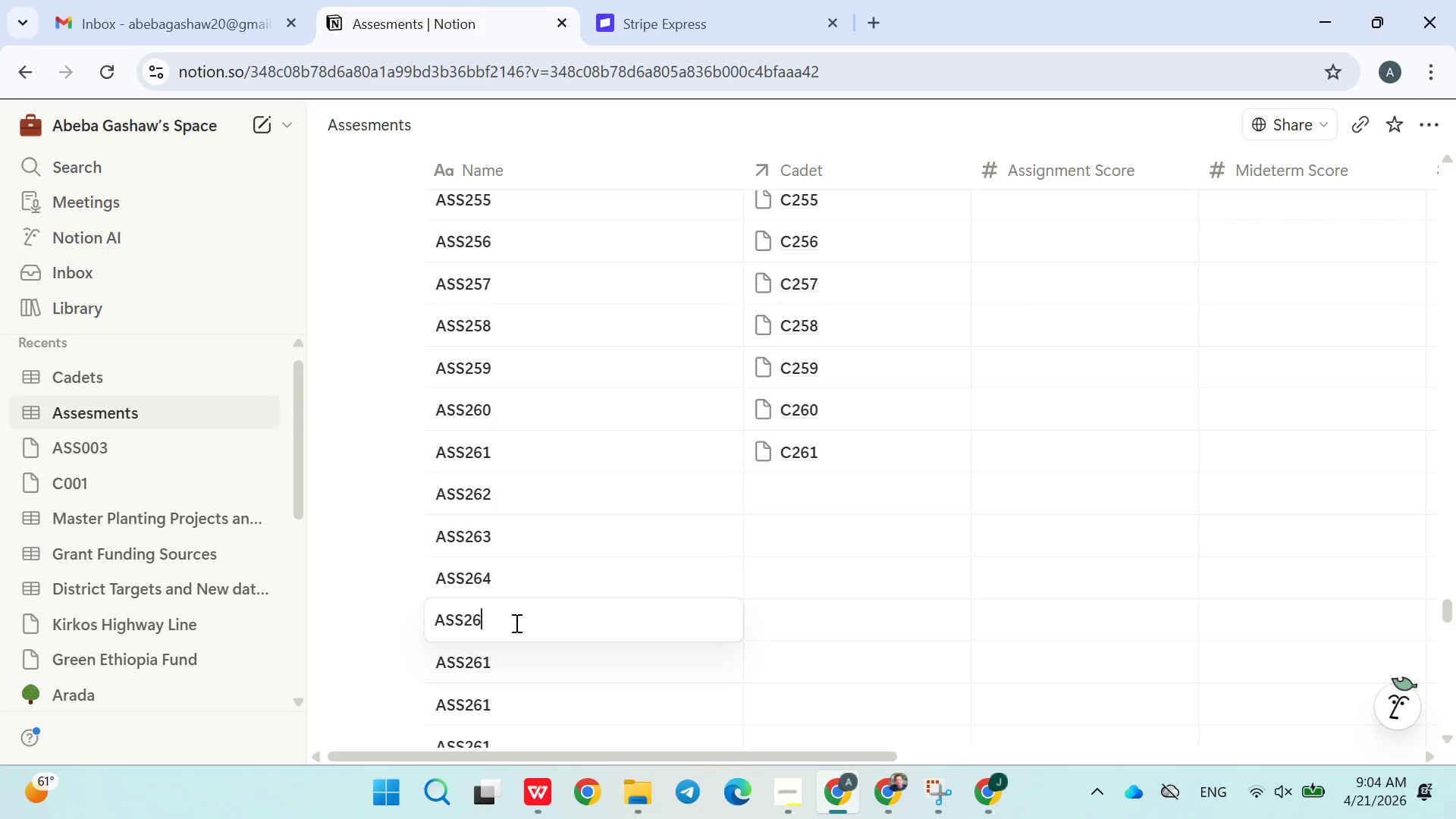 
key(5)
 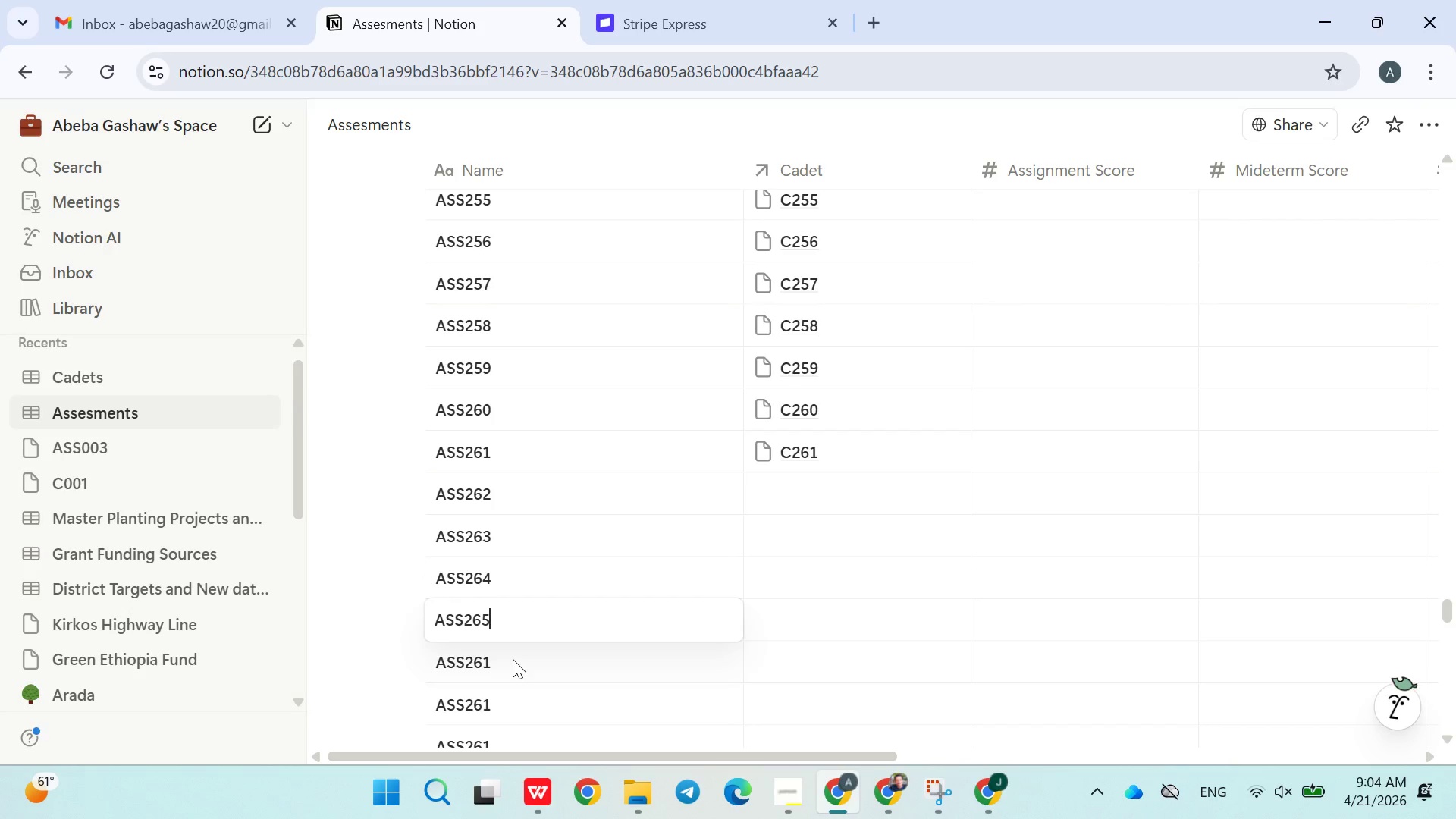 
double_click([513, 657])
 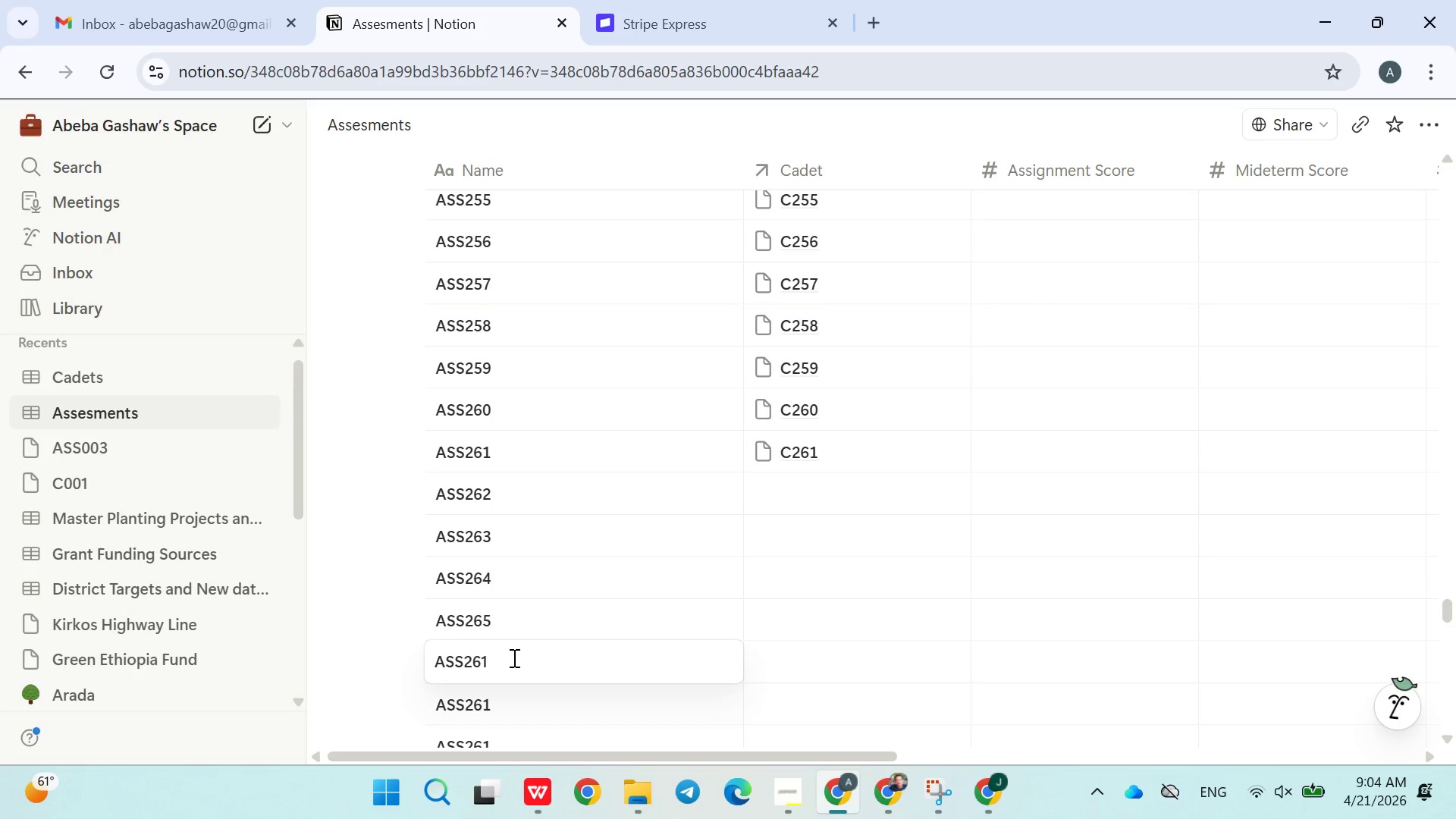 
key(Backspace)
 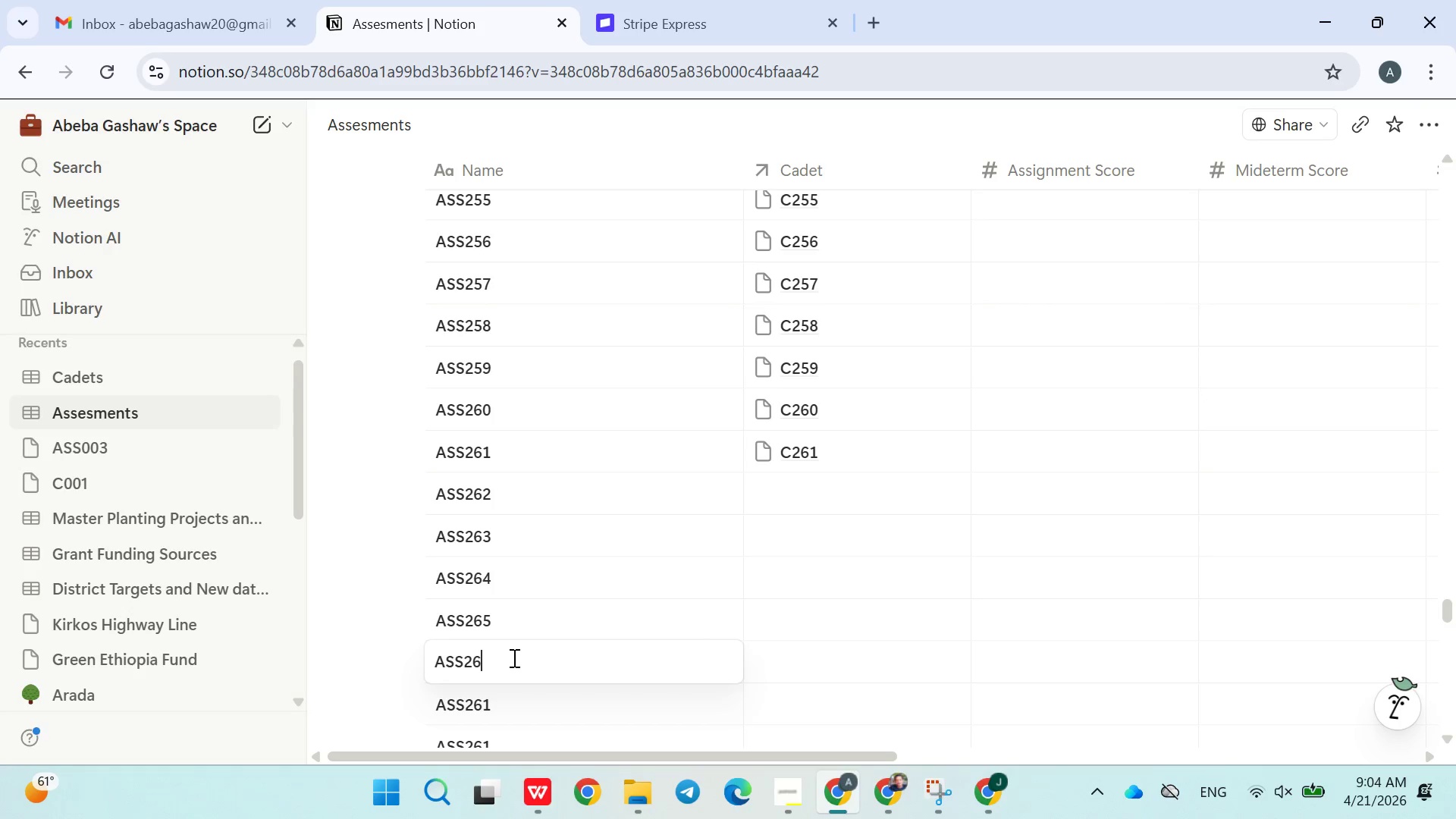 
key(6)
 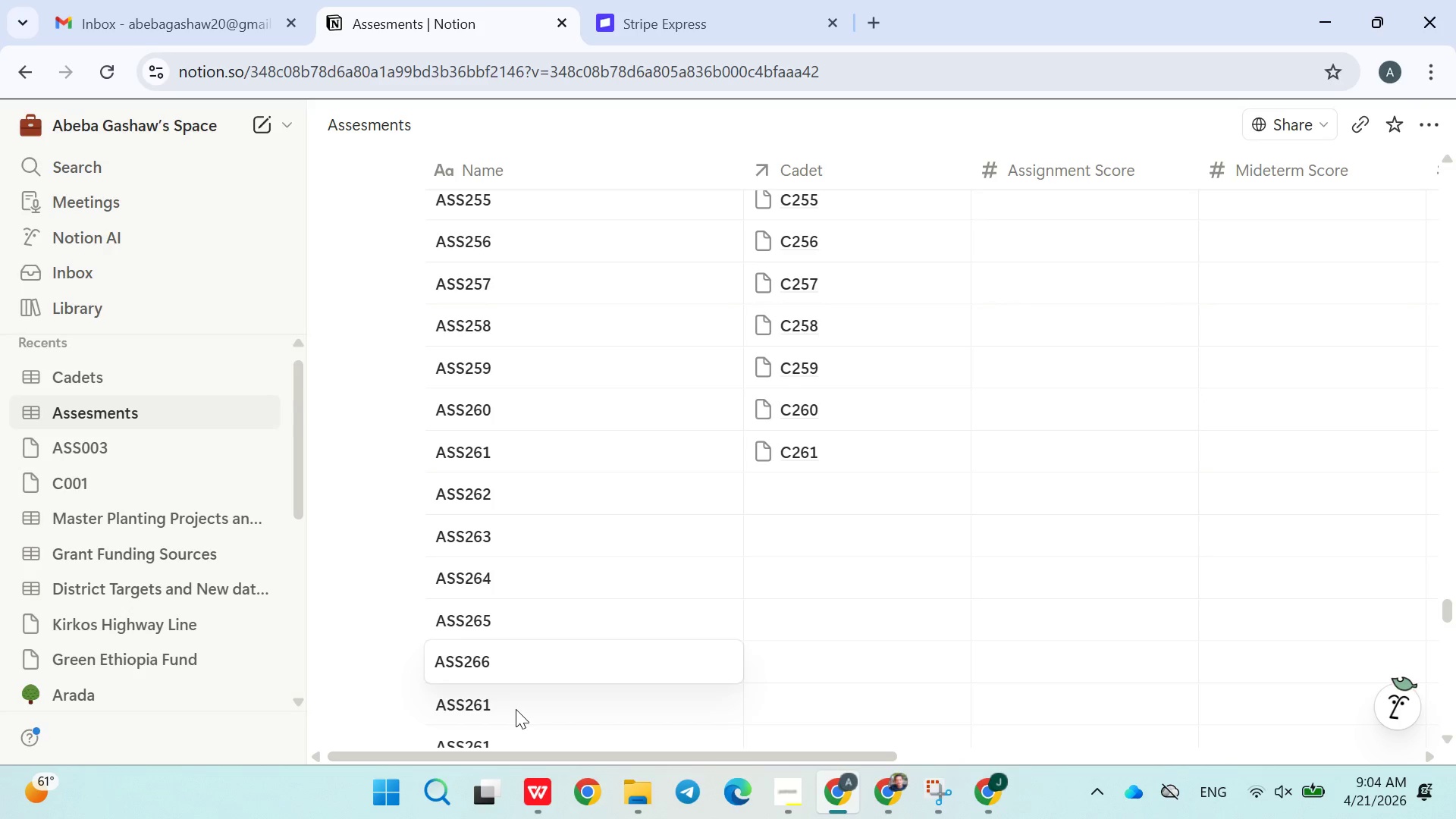 
double_click([516, 709])
 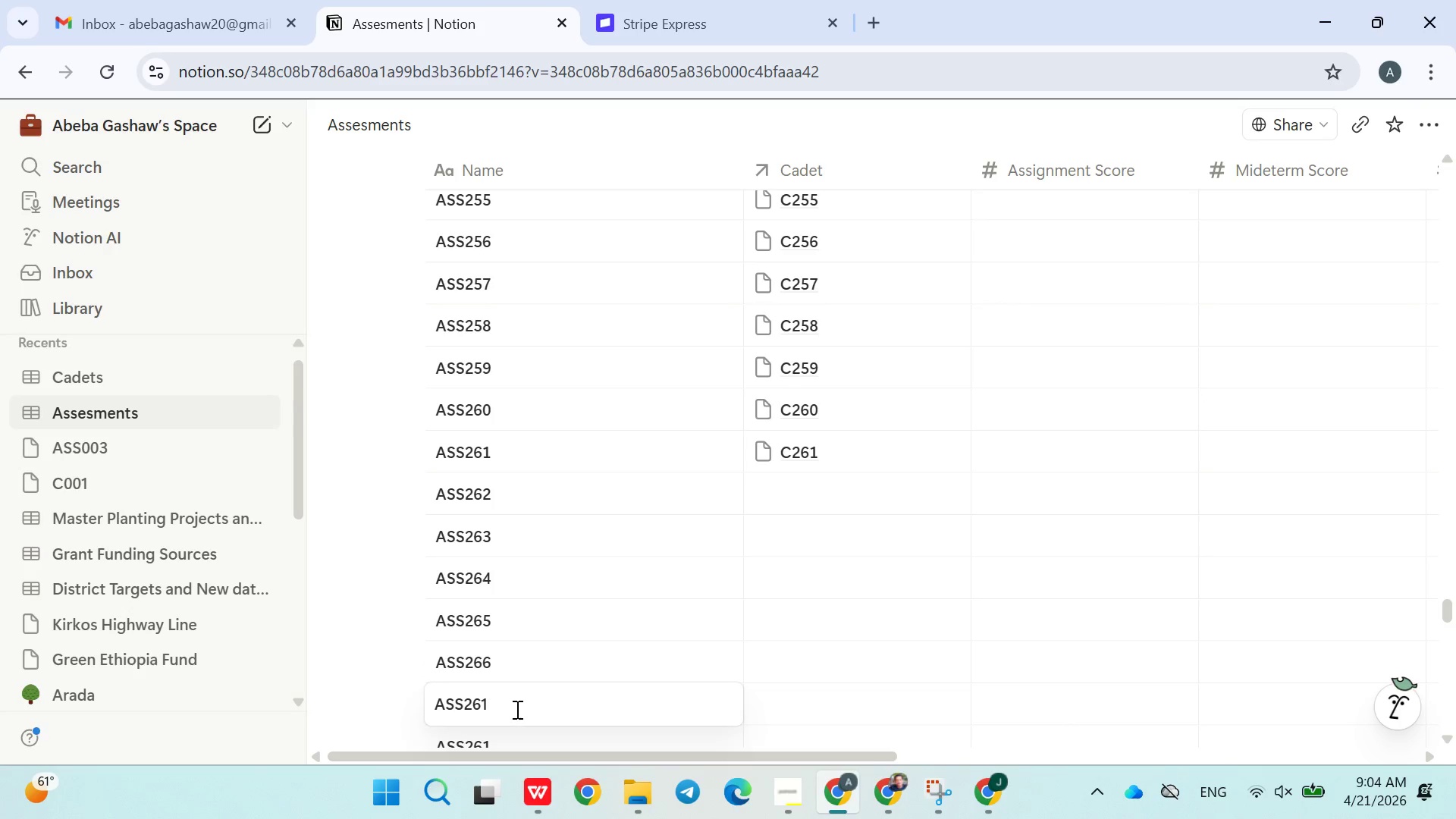 
key(Backspace)
 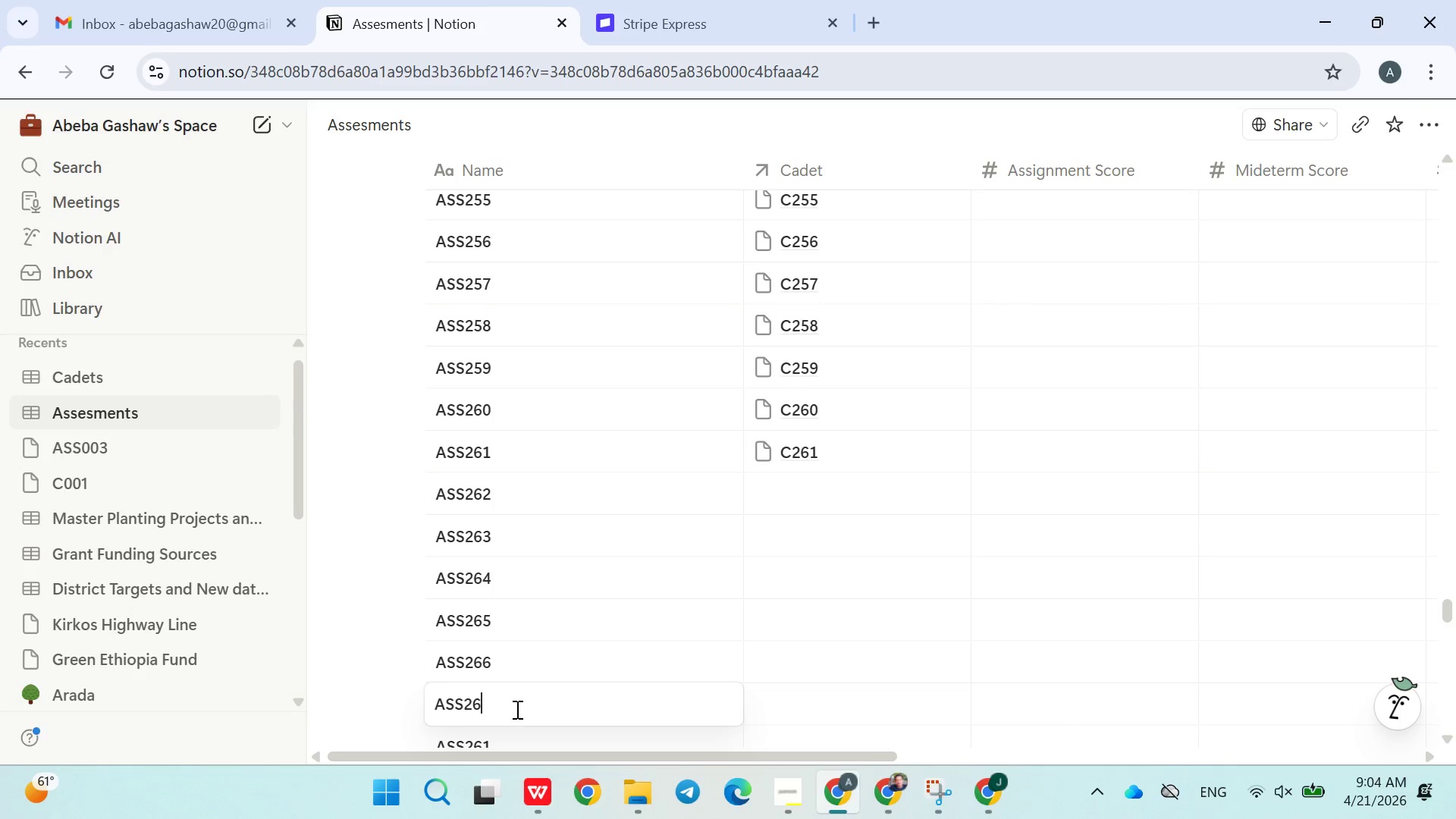 
key(7)
 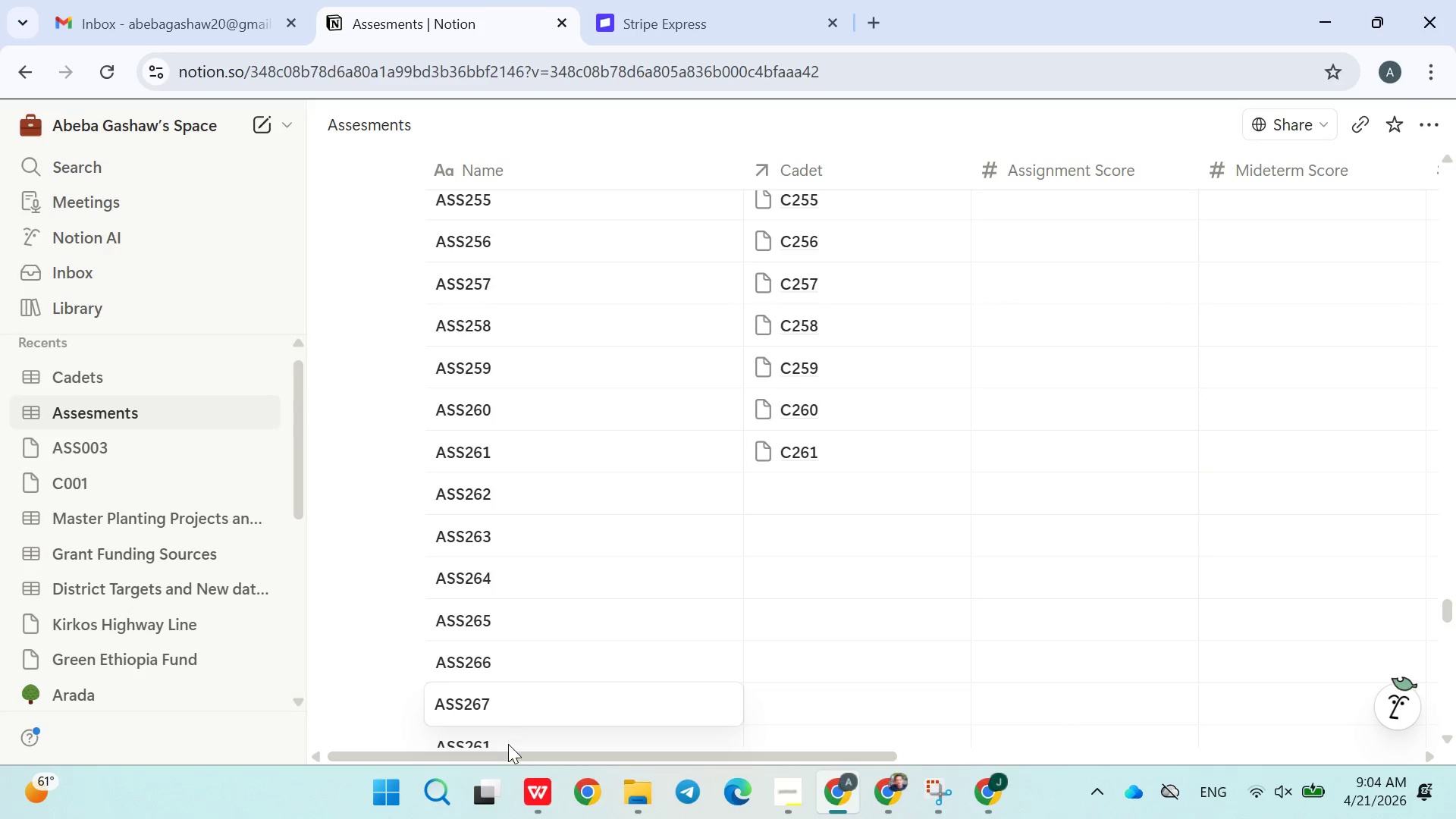 
double_click([508, 744])
 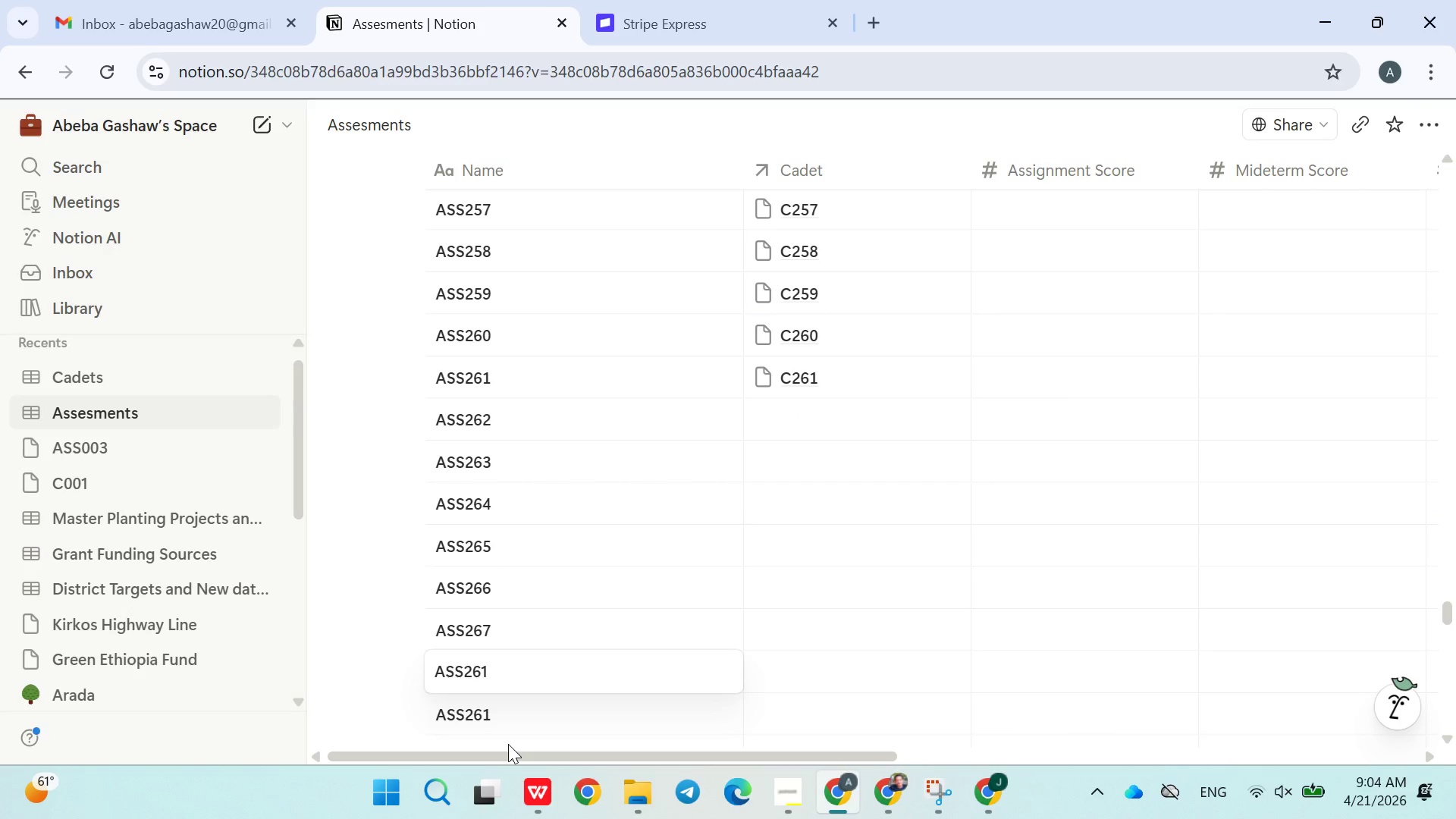 
key(Backspace)
 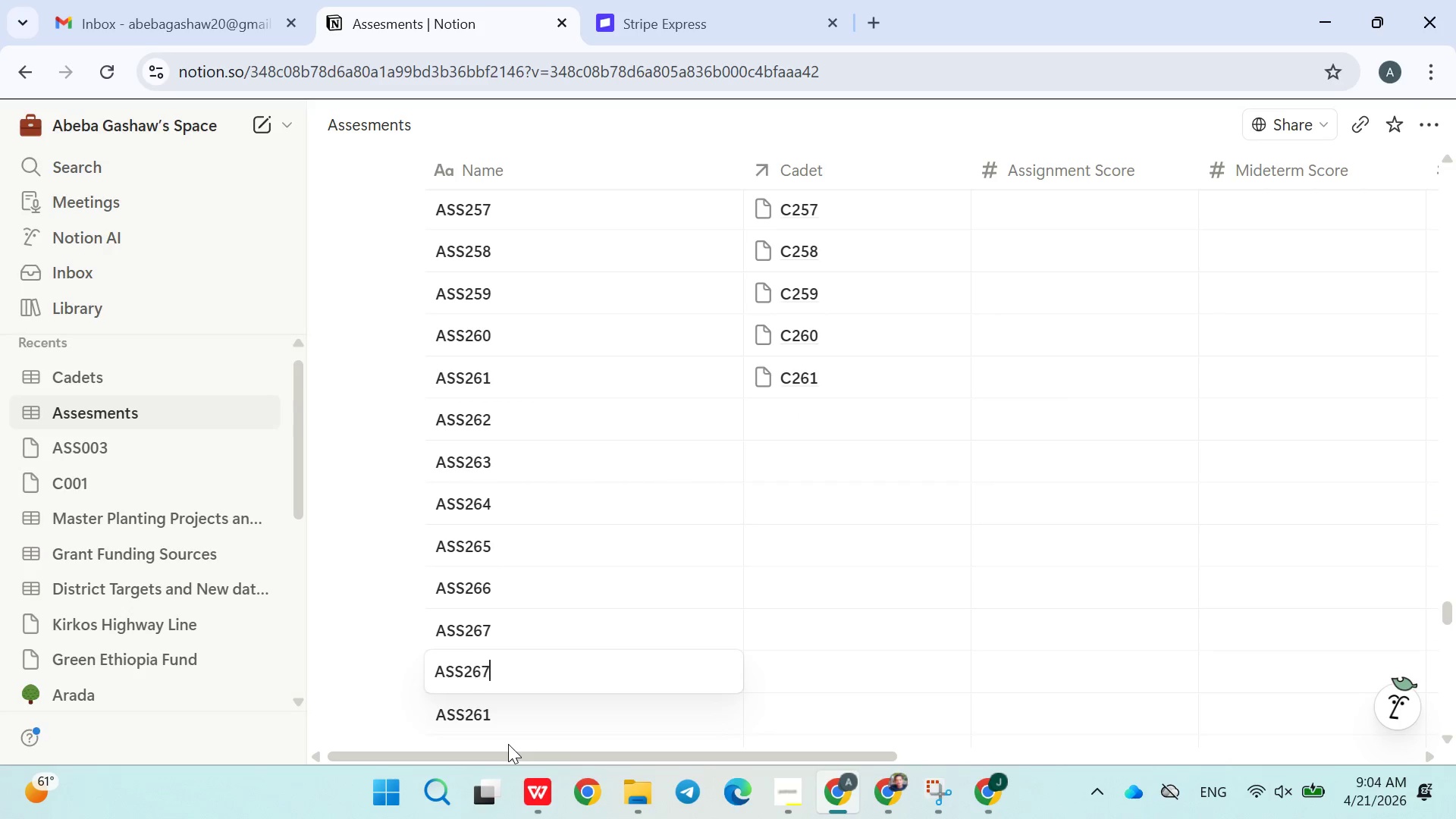 
key(7)
 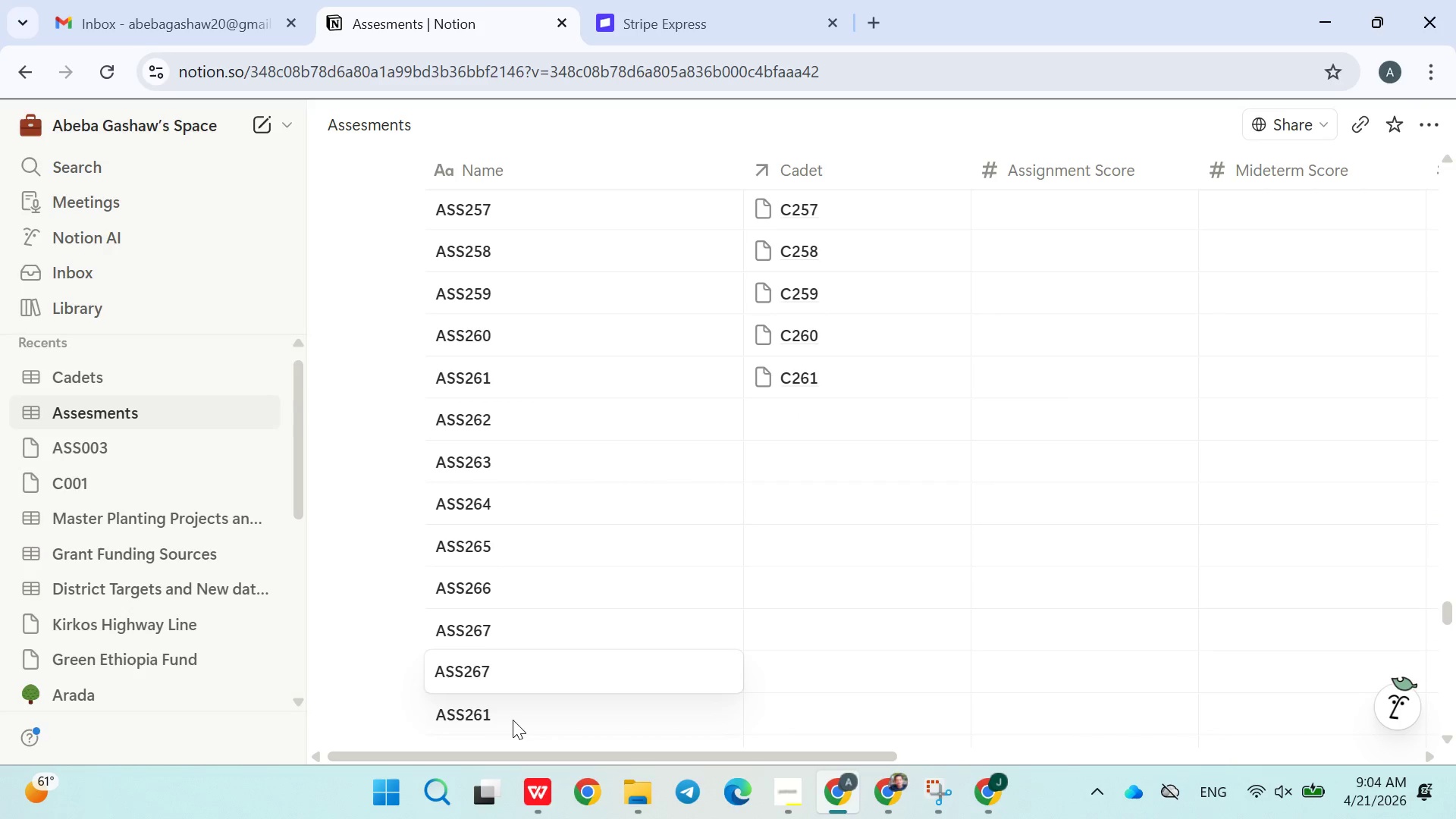 
double_click([513, 720])
 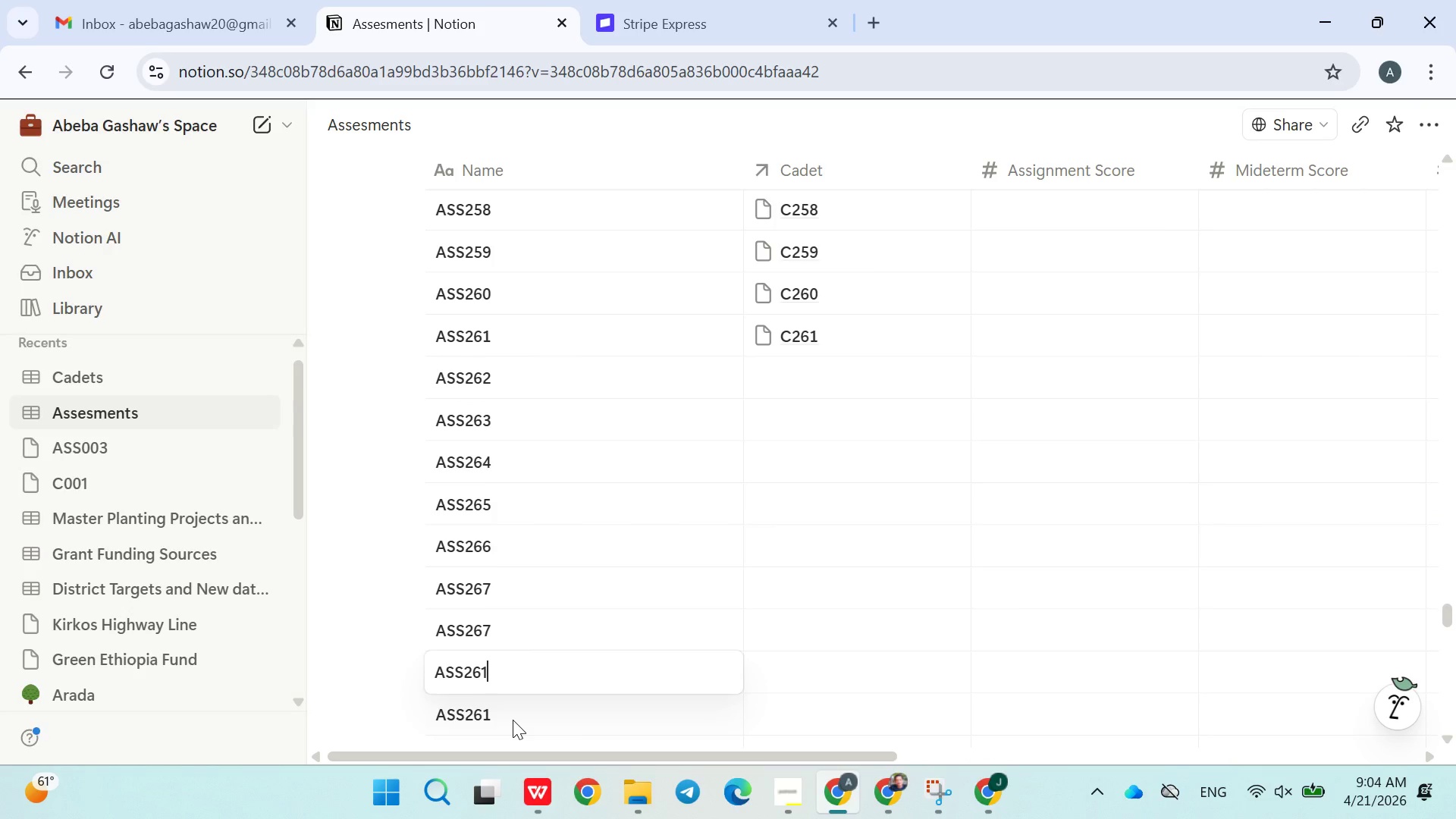 
key(8)
 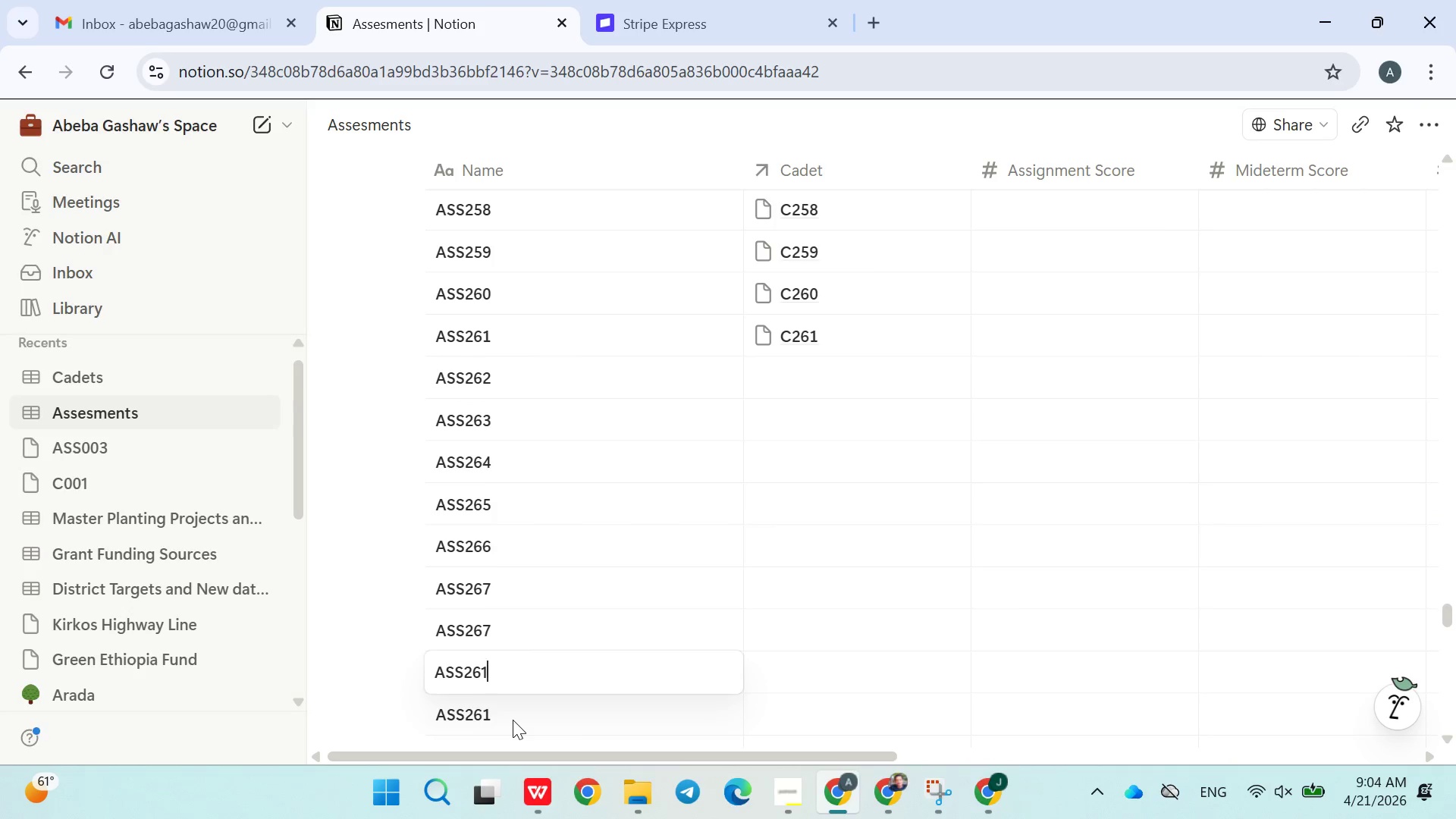 
key(Backspace)
 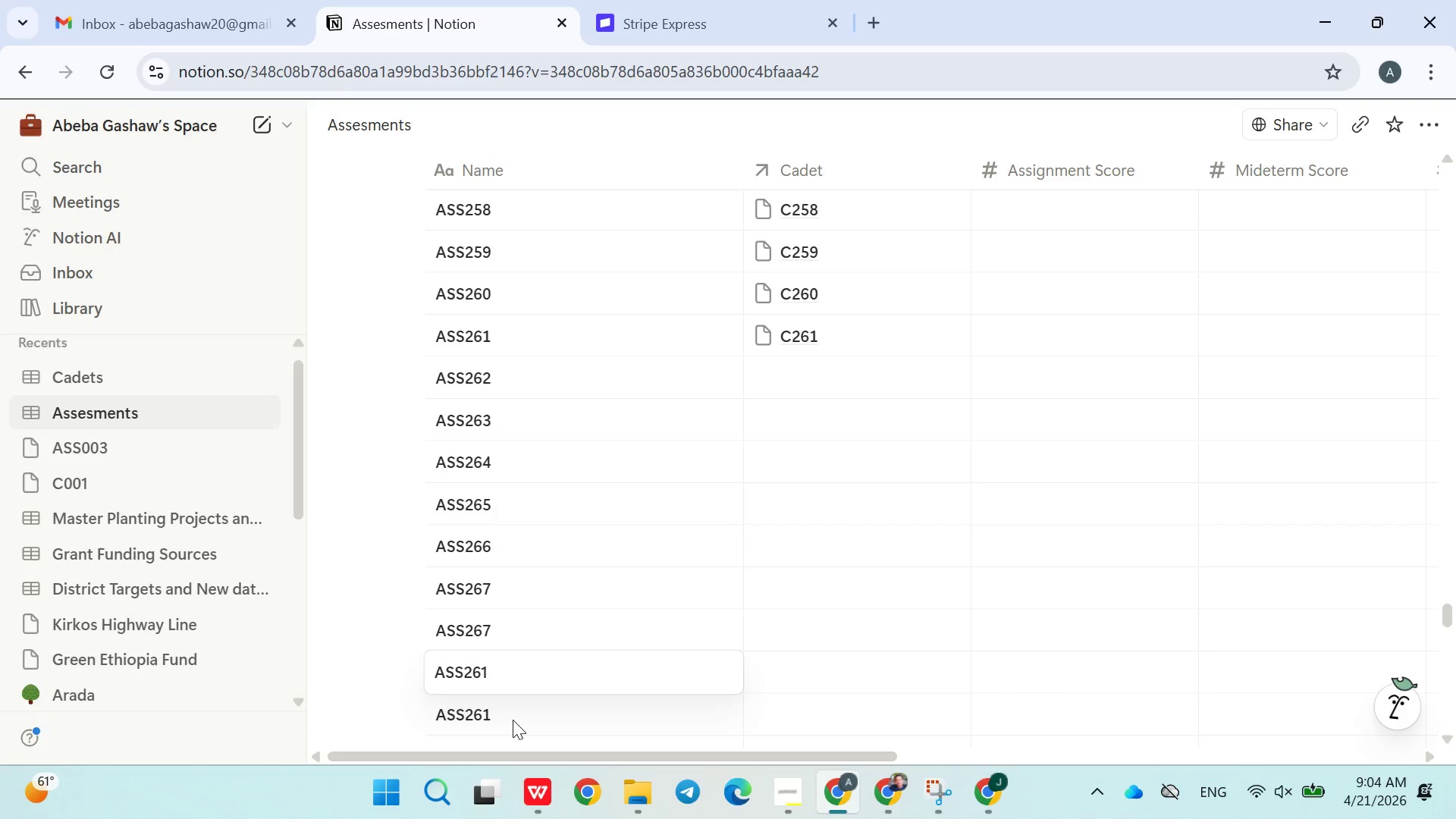 
key(8)
 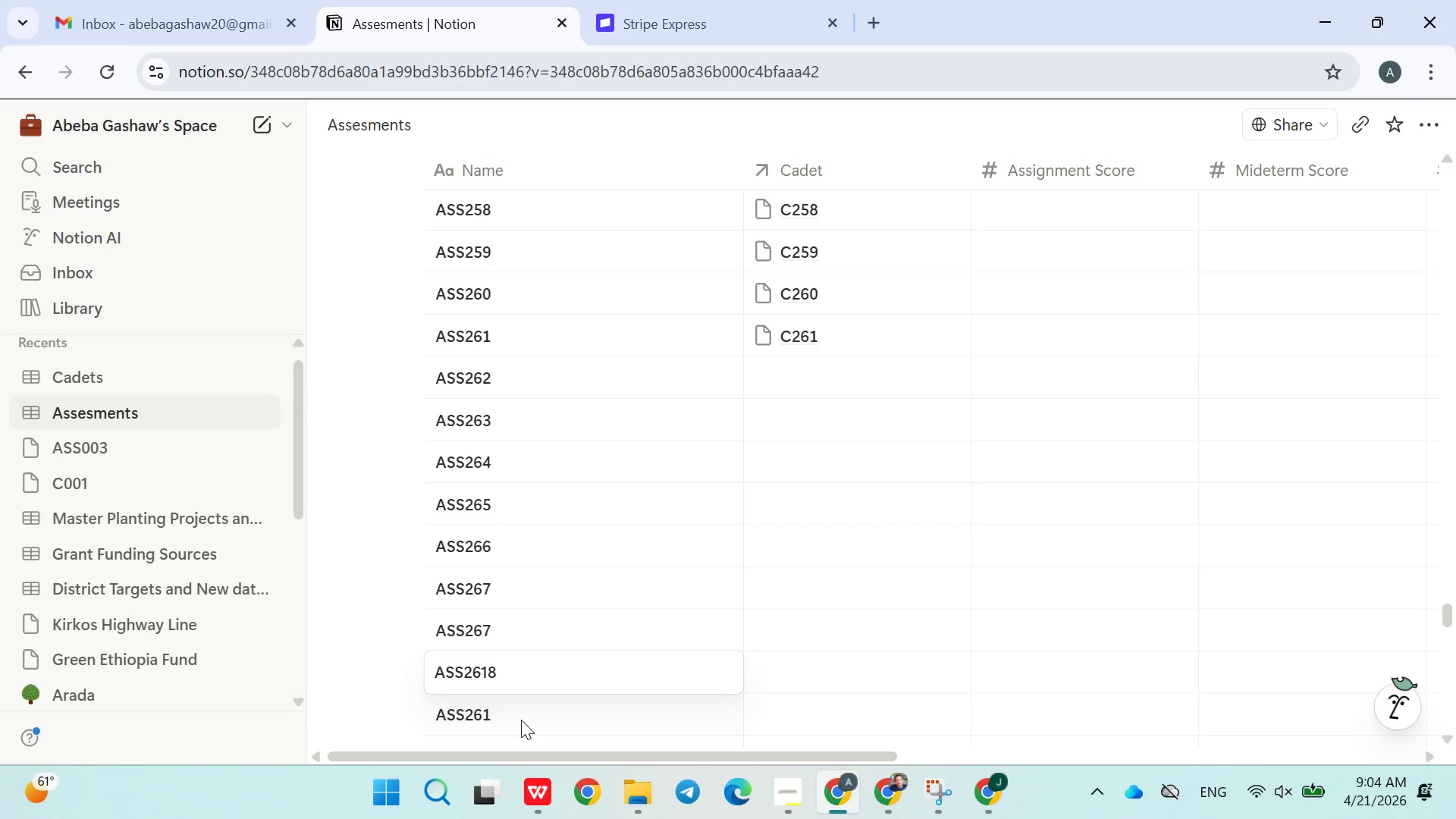 
key(Backspace)
 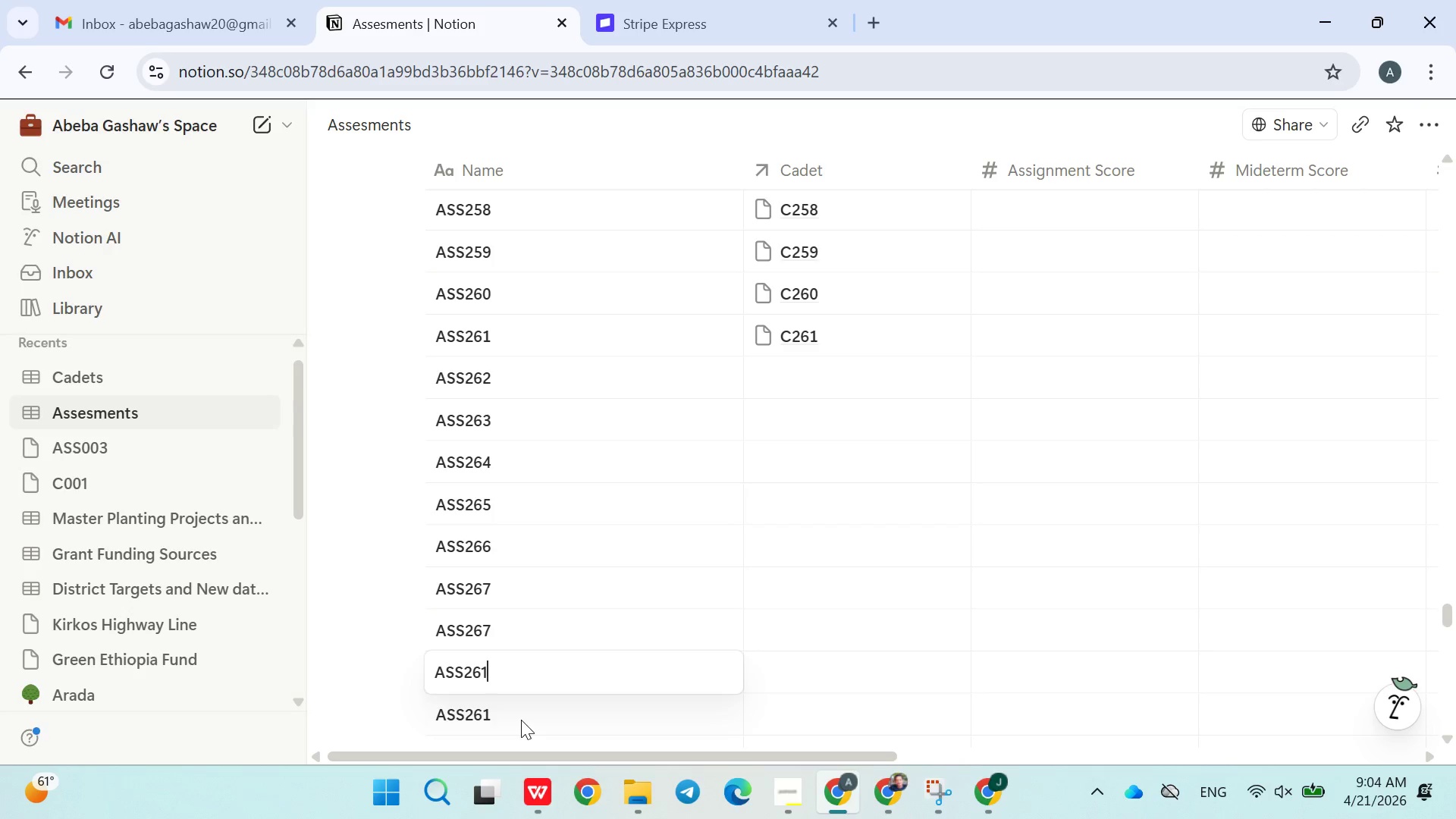 
key(Backspace)
 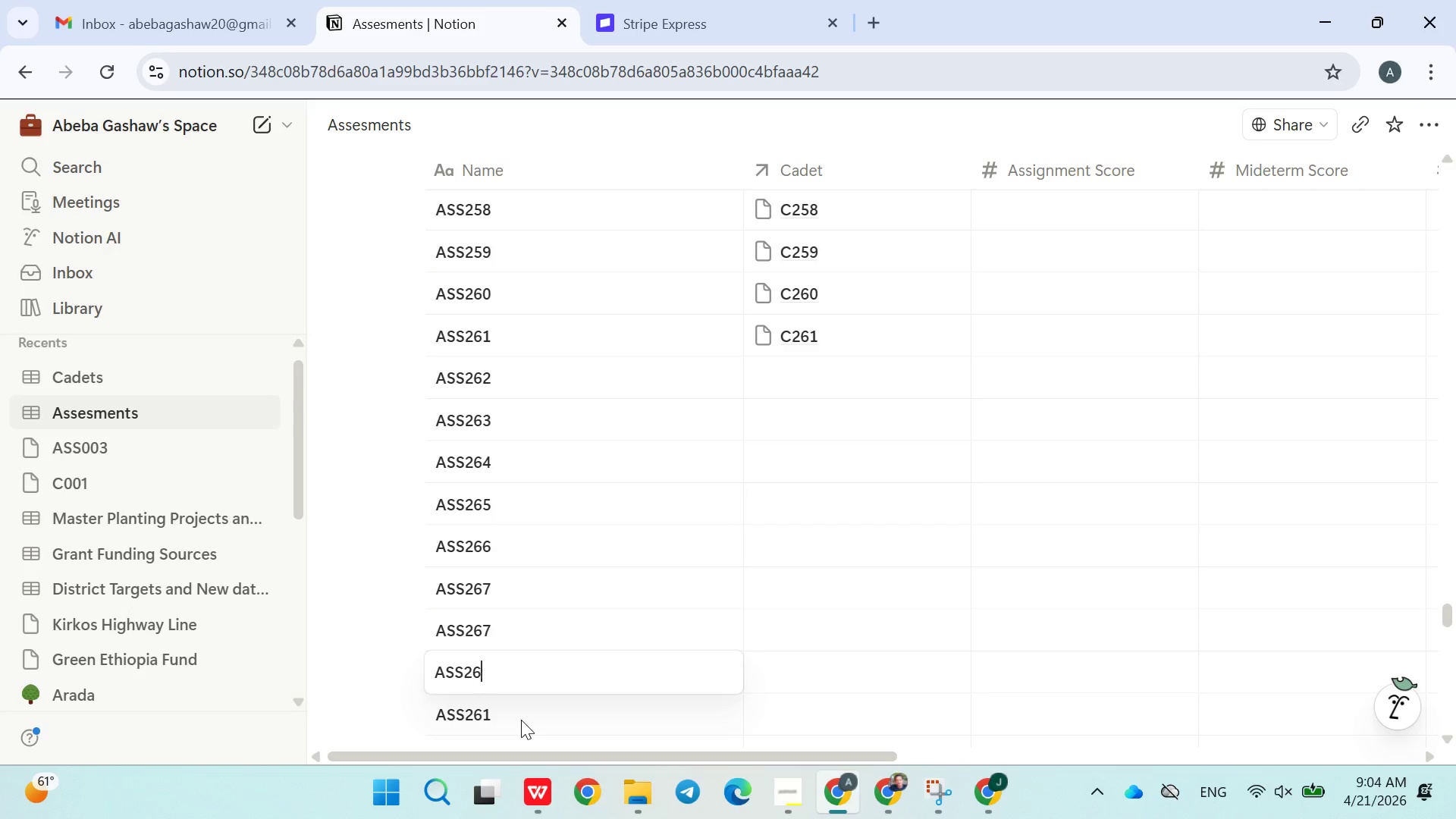 
key(8)
 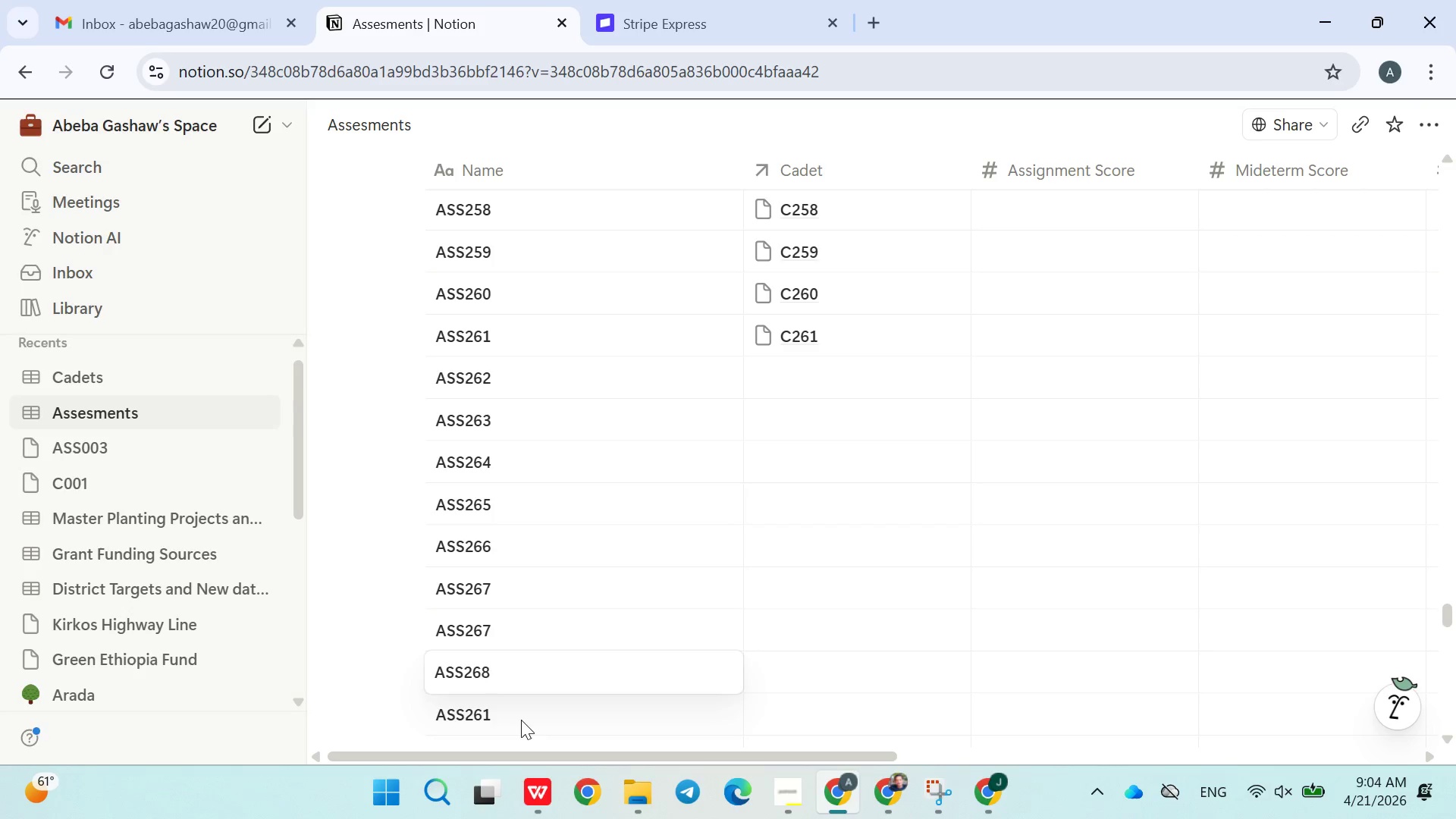 
double_click([521, 720])
 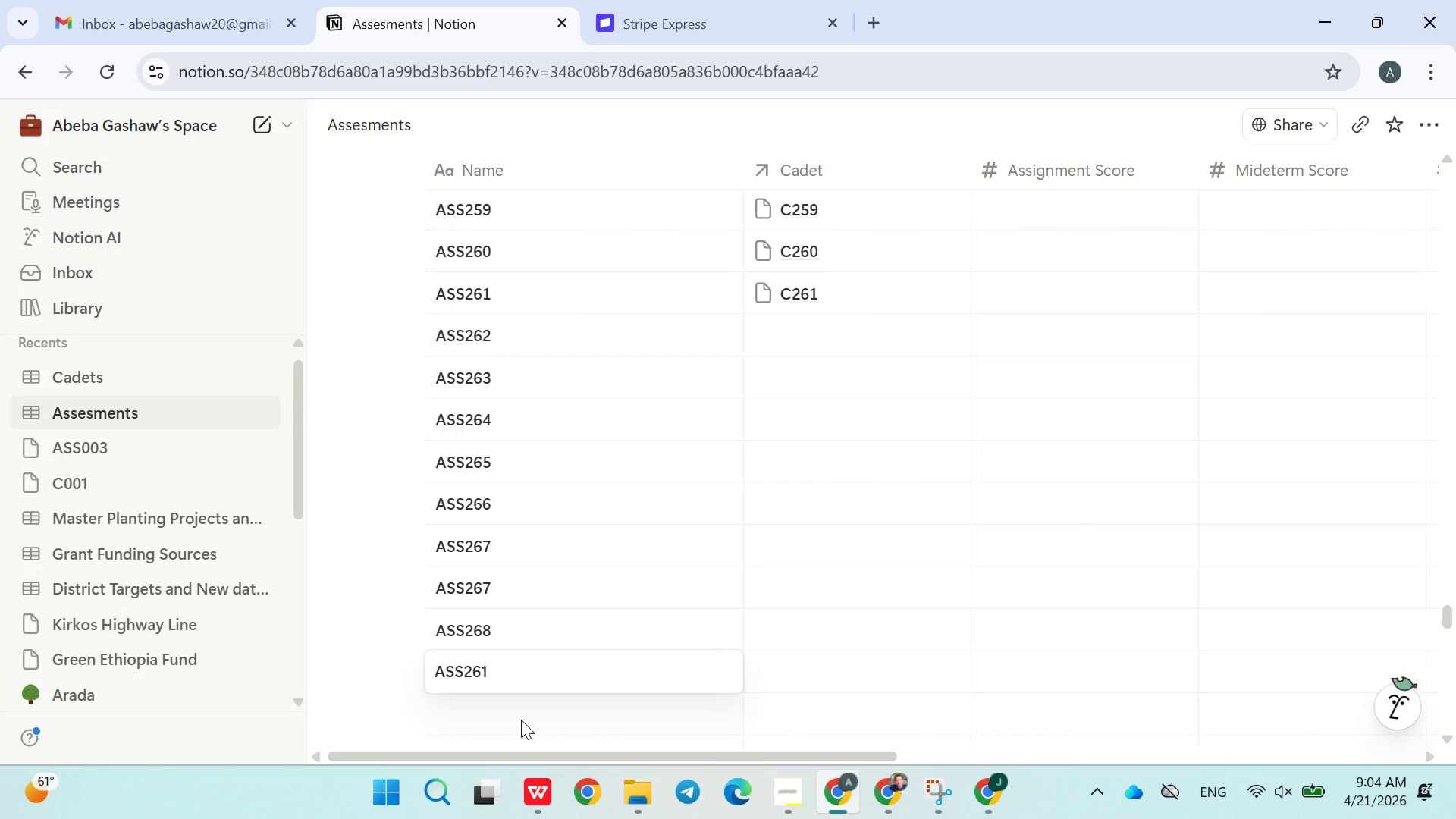 
key(Backspace)
 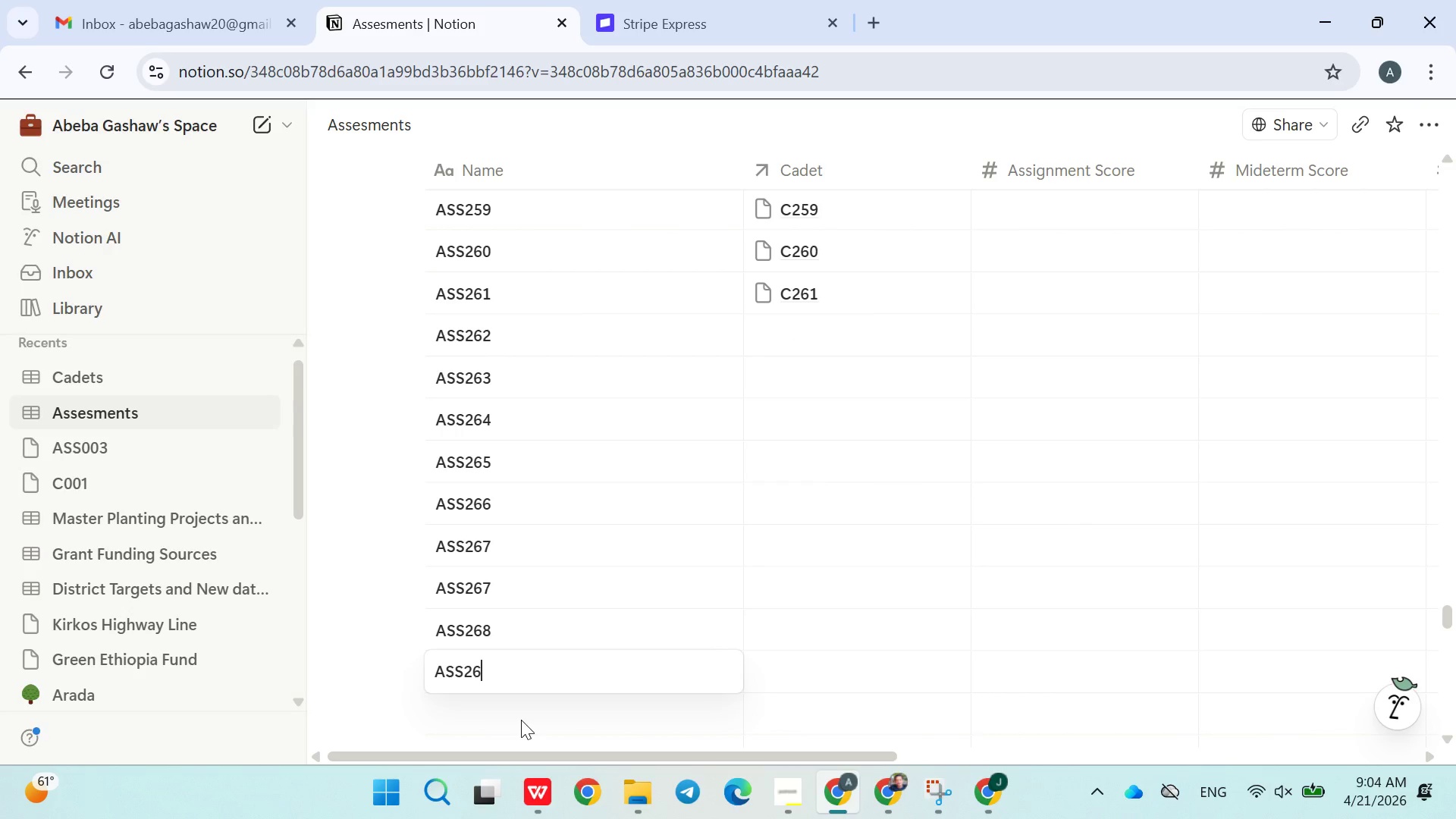 
key(9)
 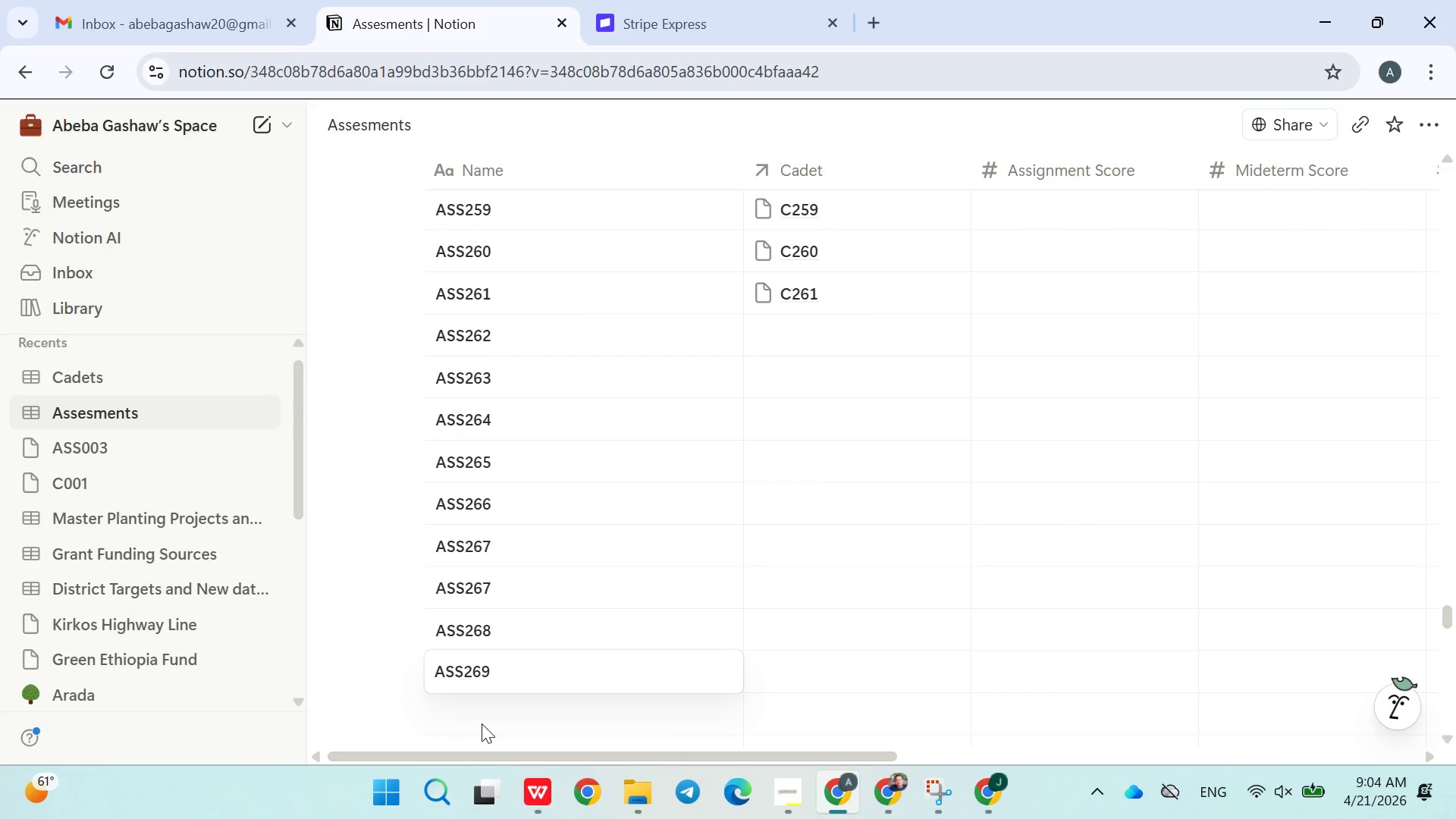 
left_click([459, 723])
 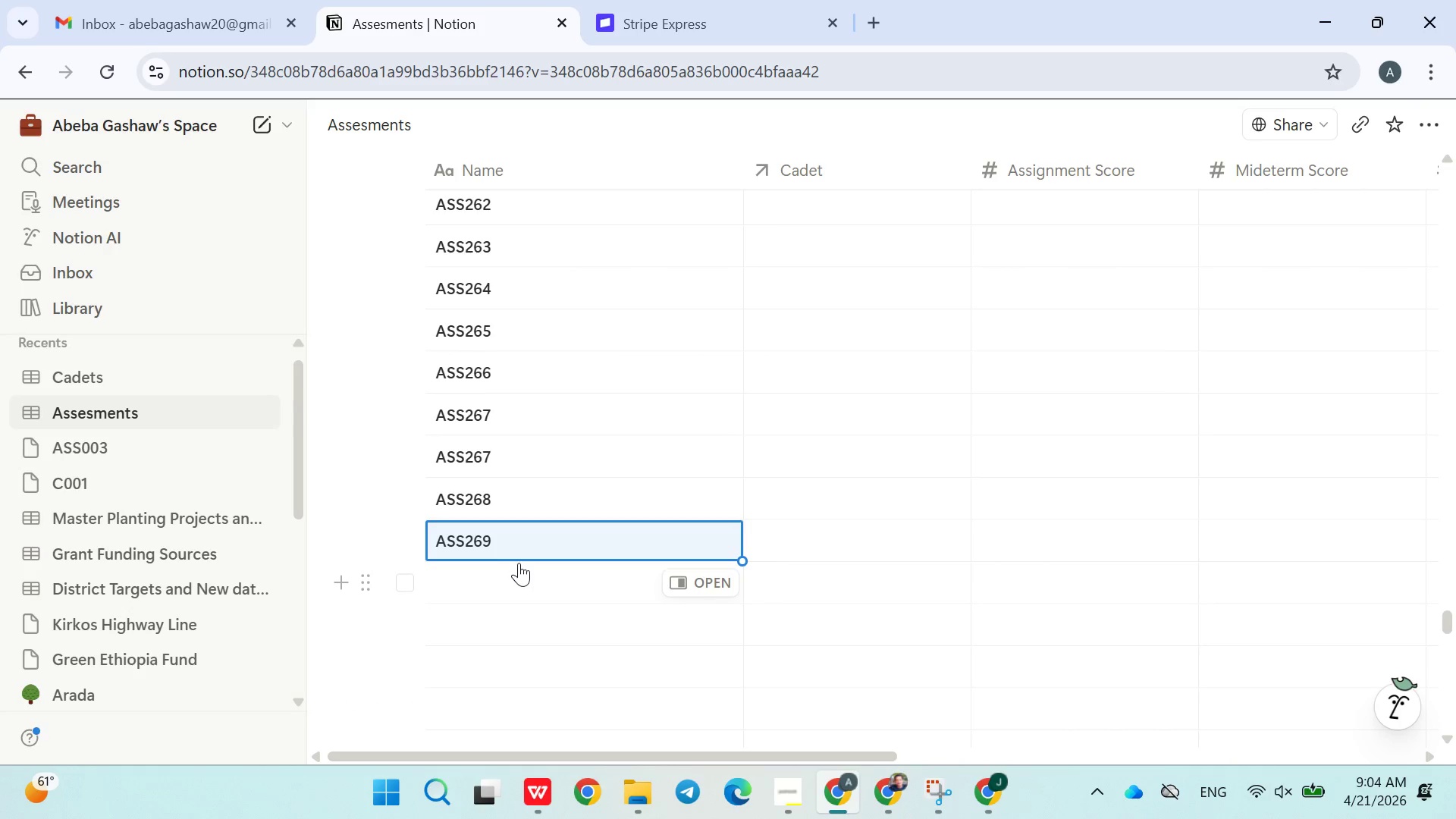 
left_click([503, 576])
 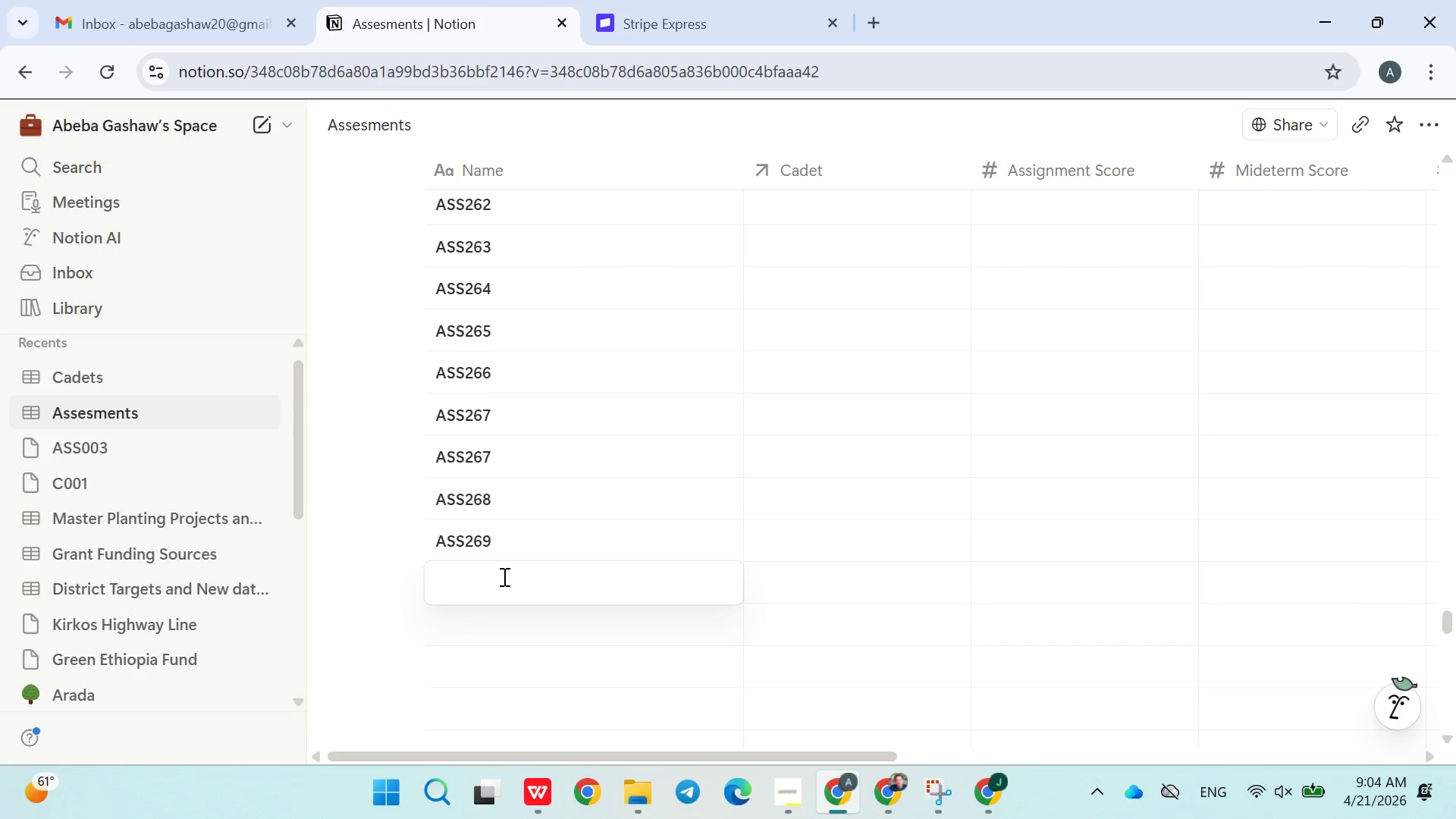 
type(ASS@)
key(Backspace)
type(270)
 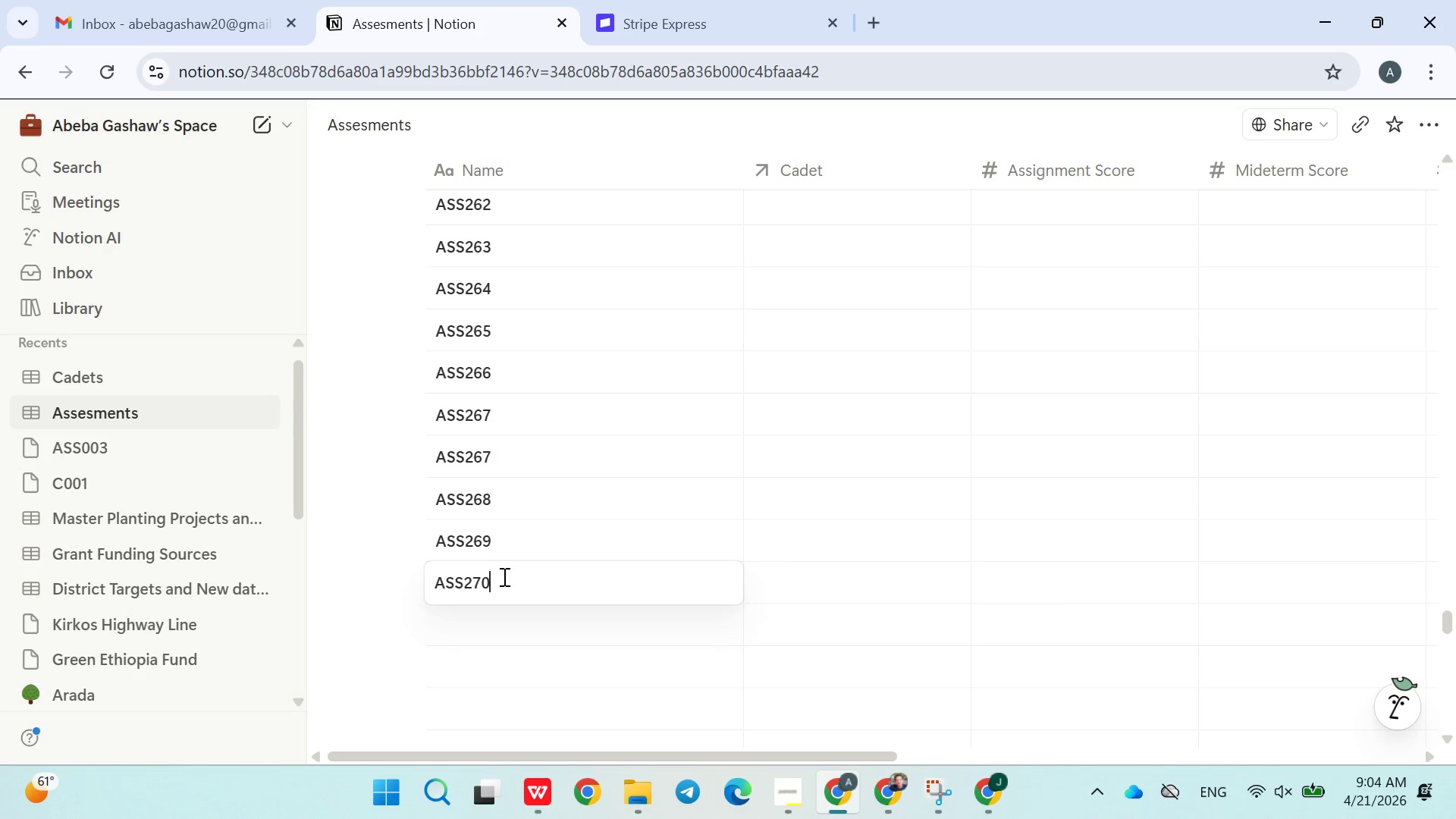 
left_click([366, 625])
 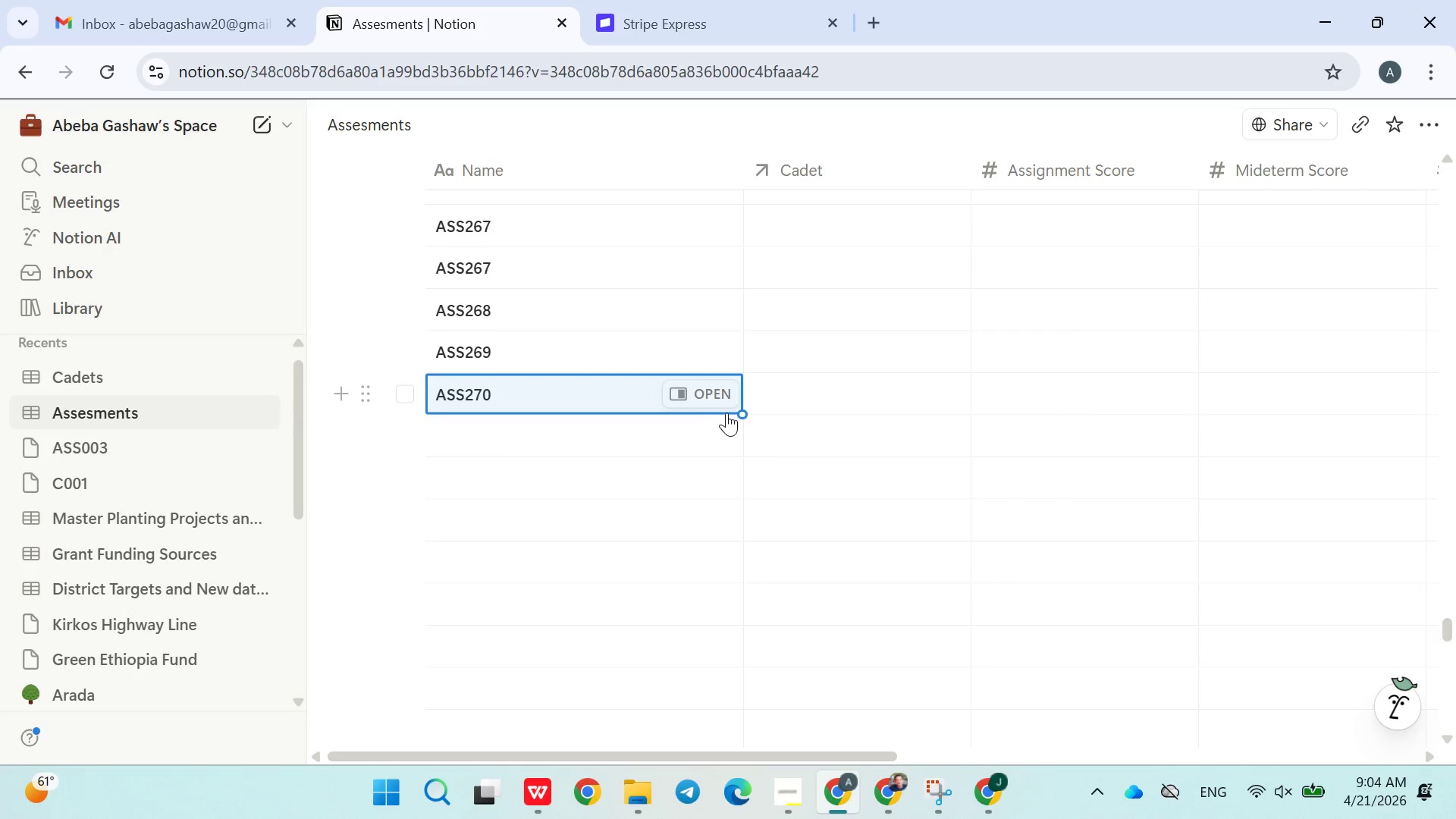 
left_click_drag(start_coordinate=[739, 413], to_coordinate=[649, 735])
 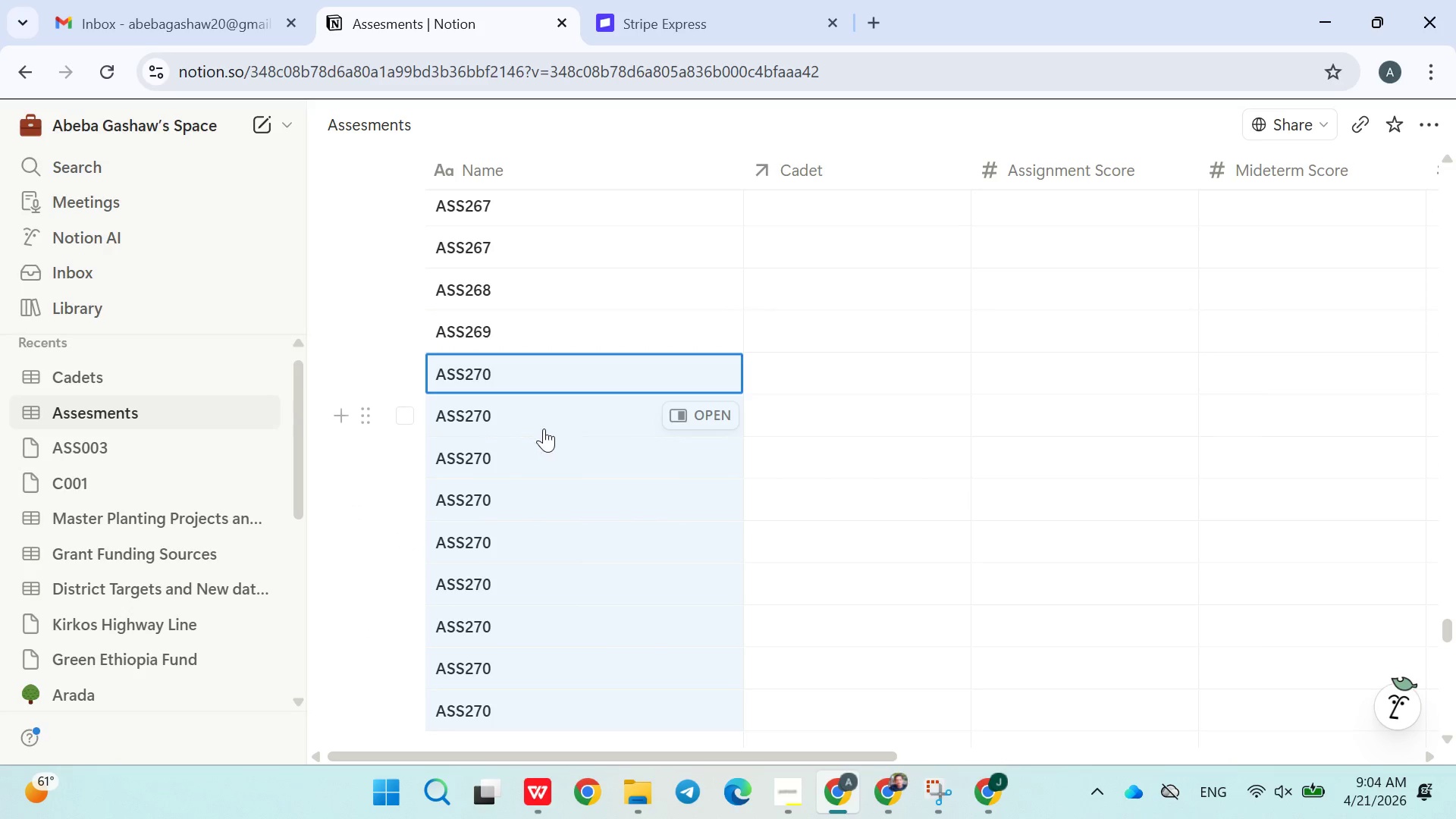 
double_click([523, 416])
 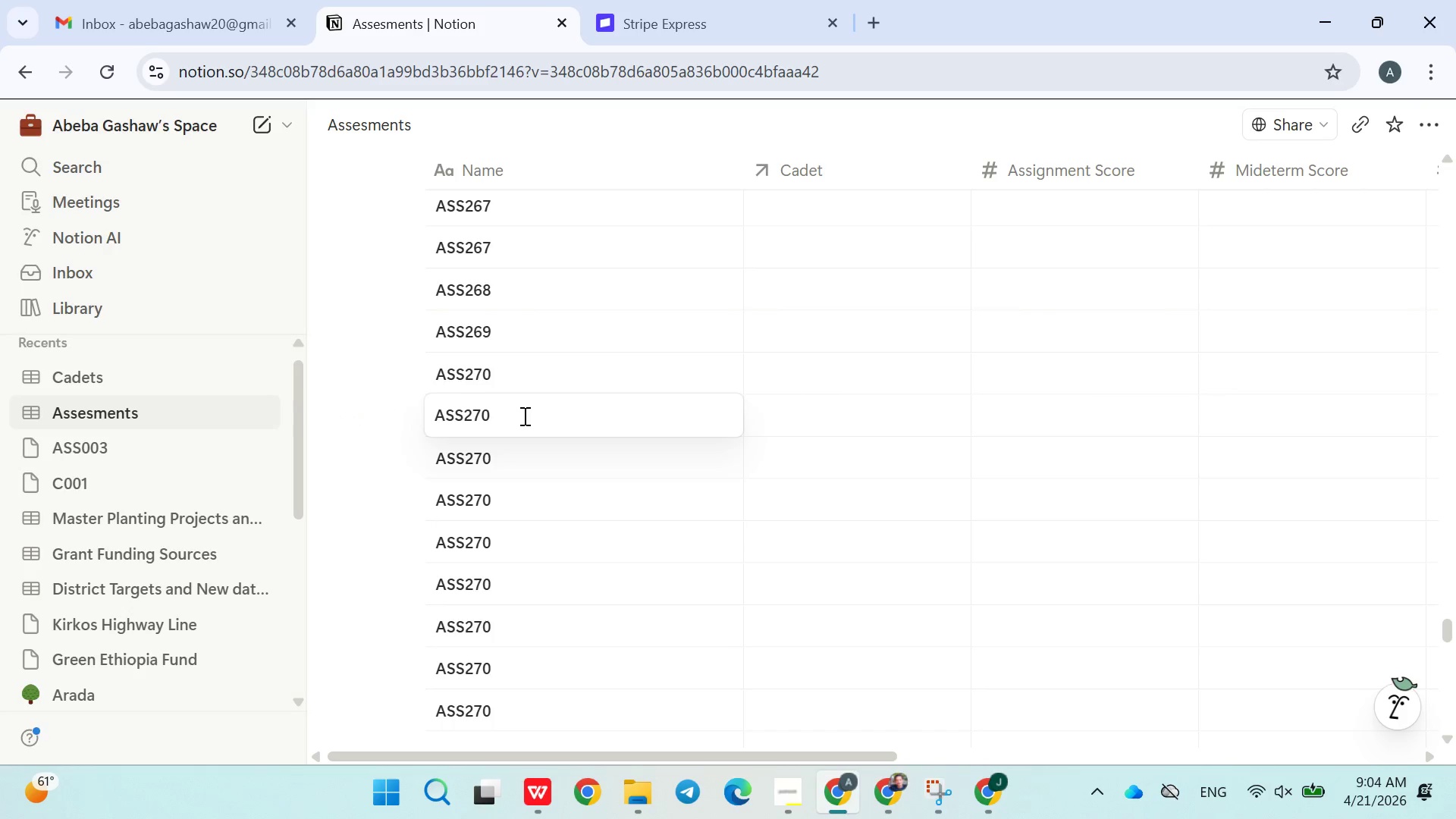 
key(Backspace)
 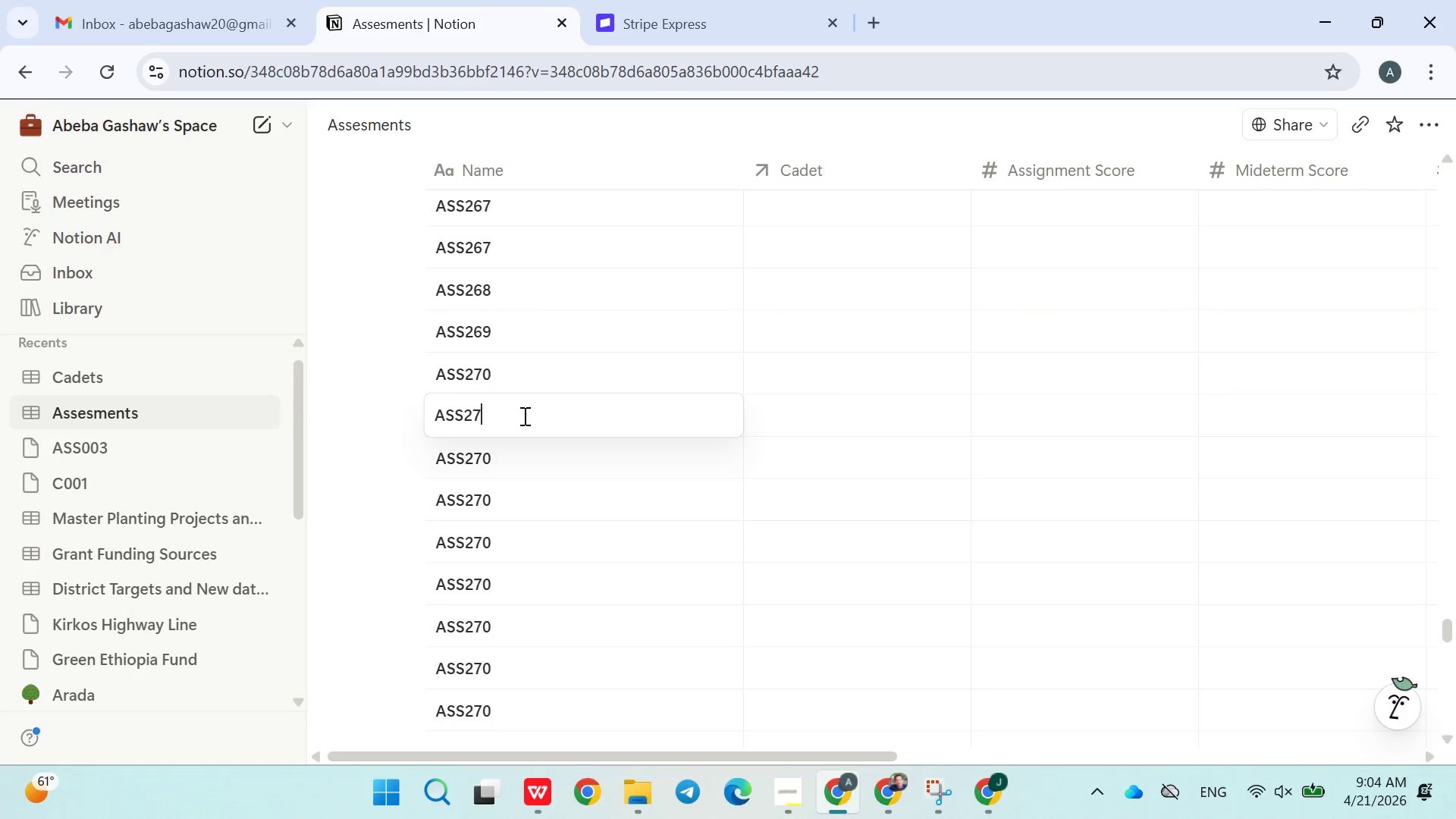 
key(1)
 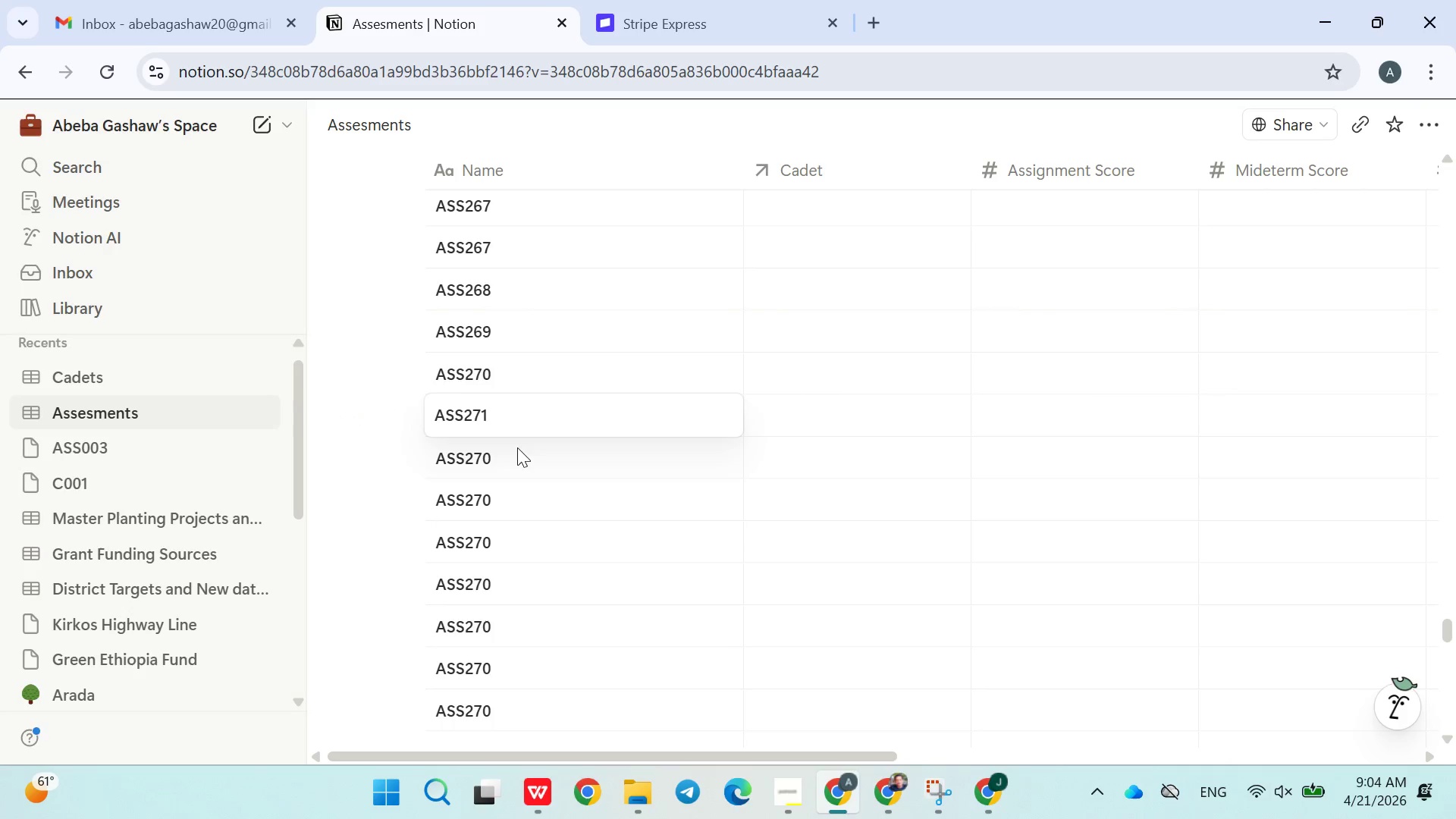 
double_click([512, 457])
 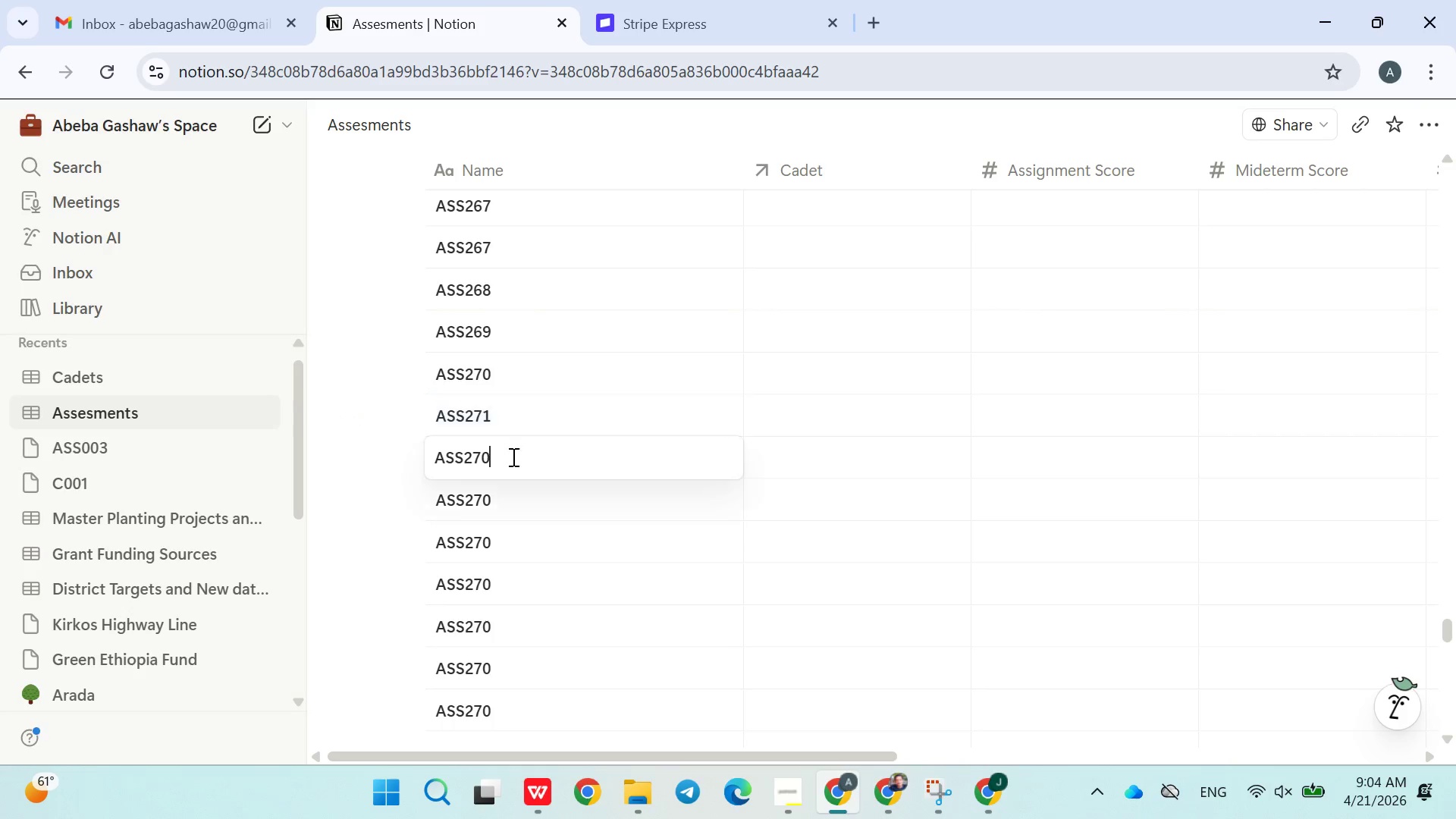 
key(Backspace)
 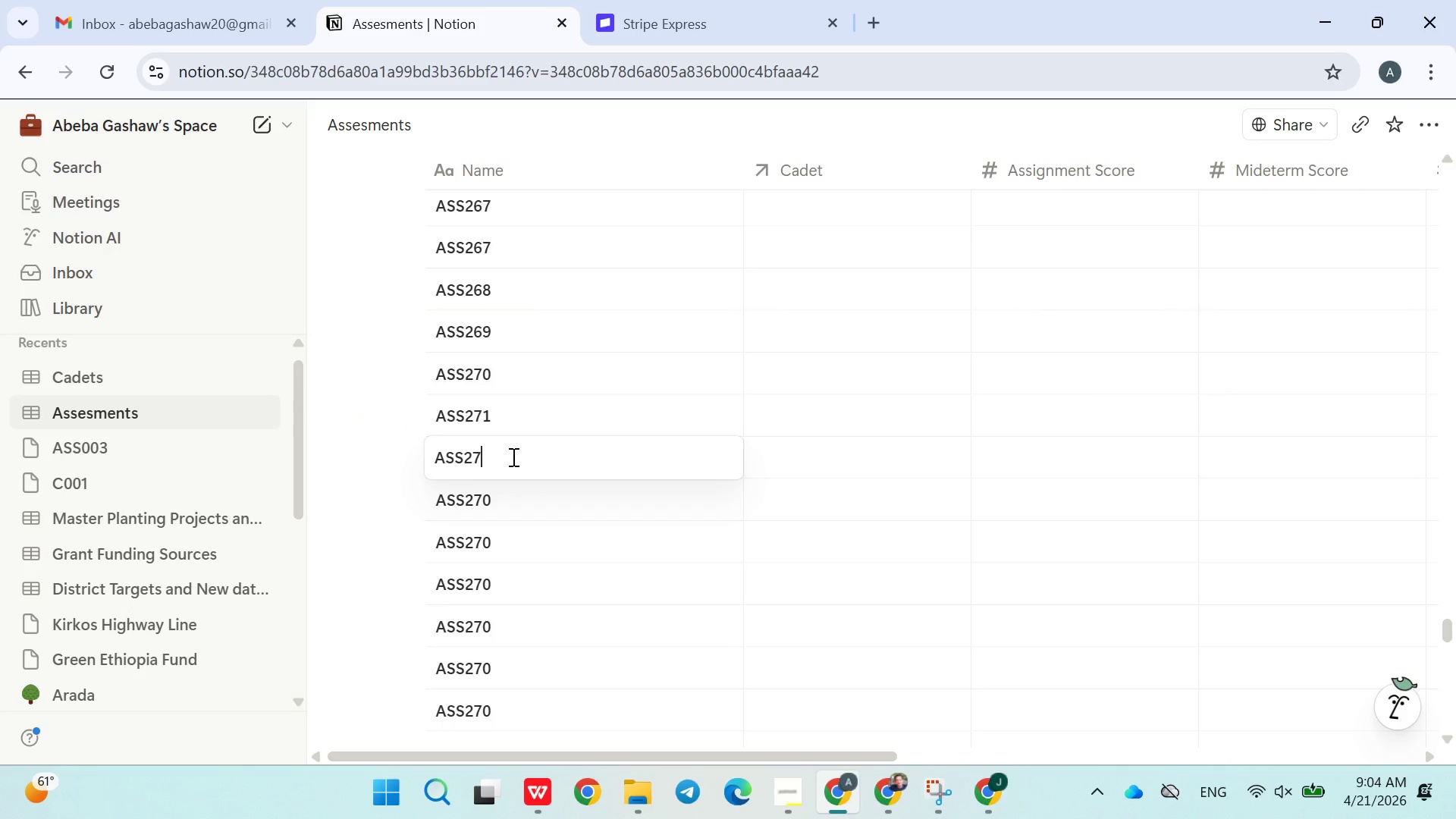 
key(2)
 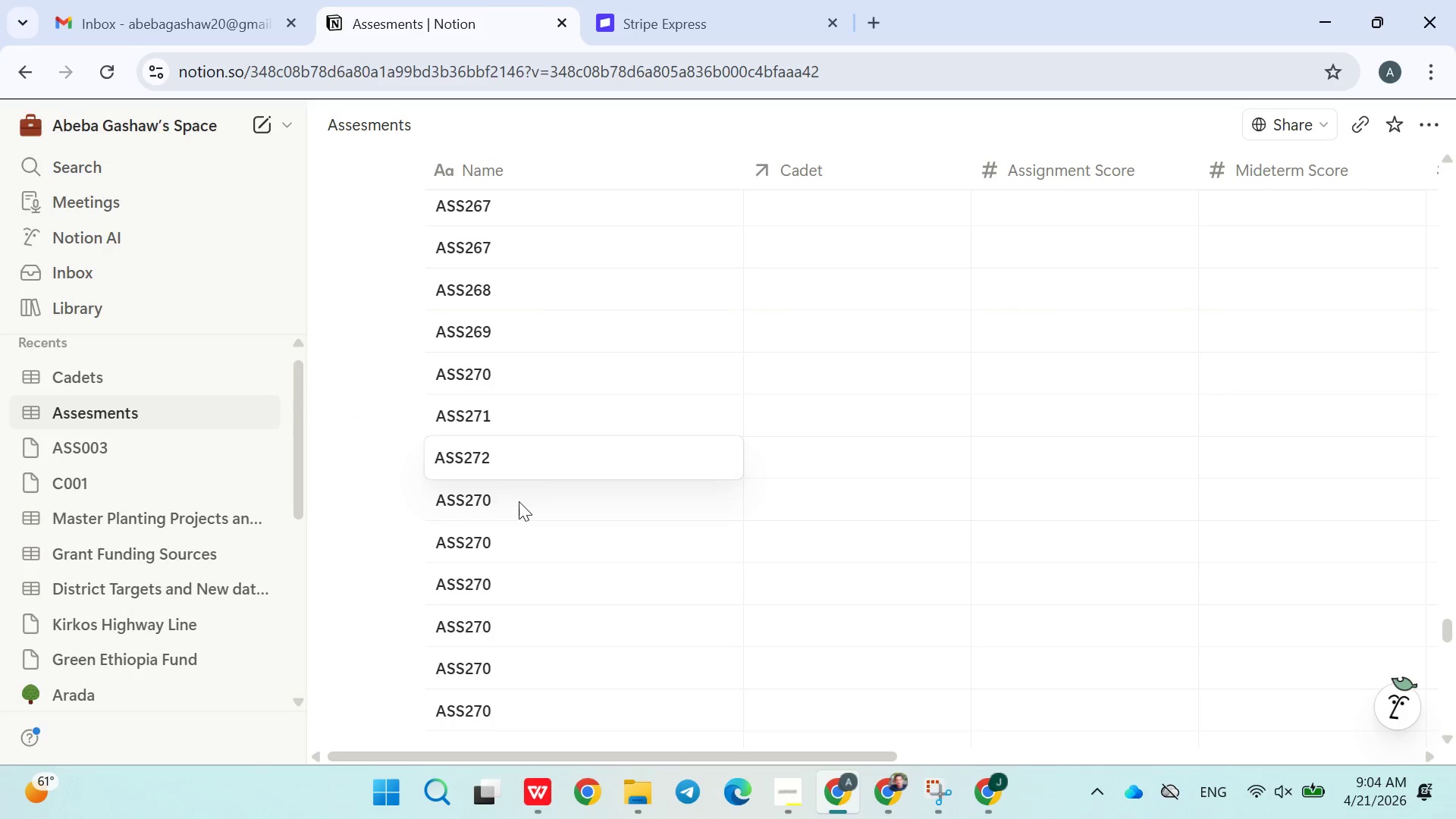 
double_click([519, 501])
 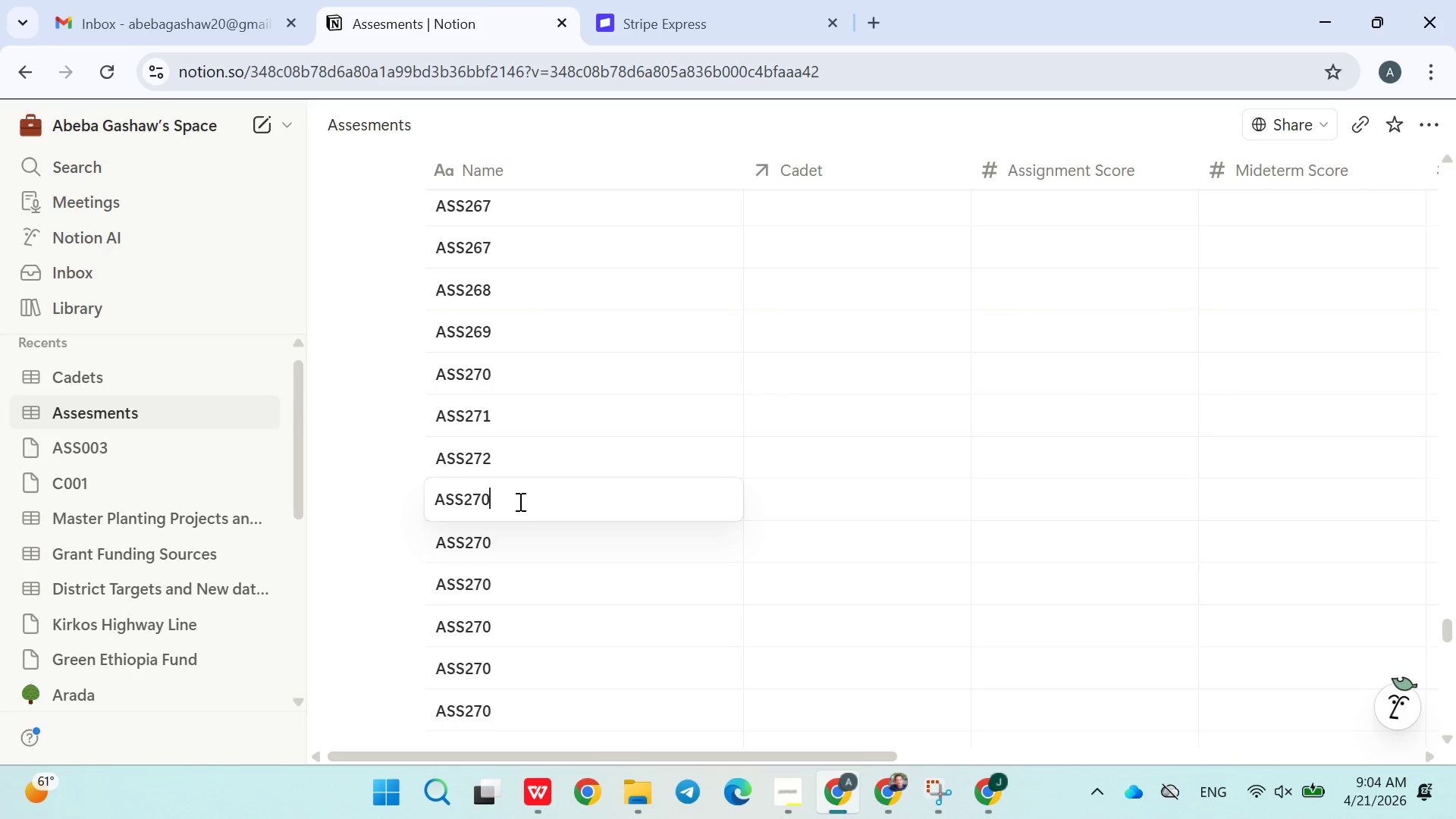 
key(Backspace)
 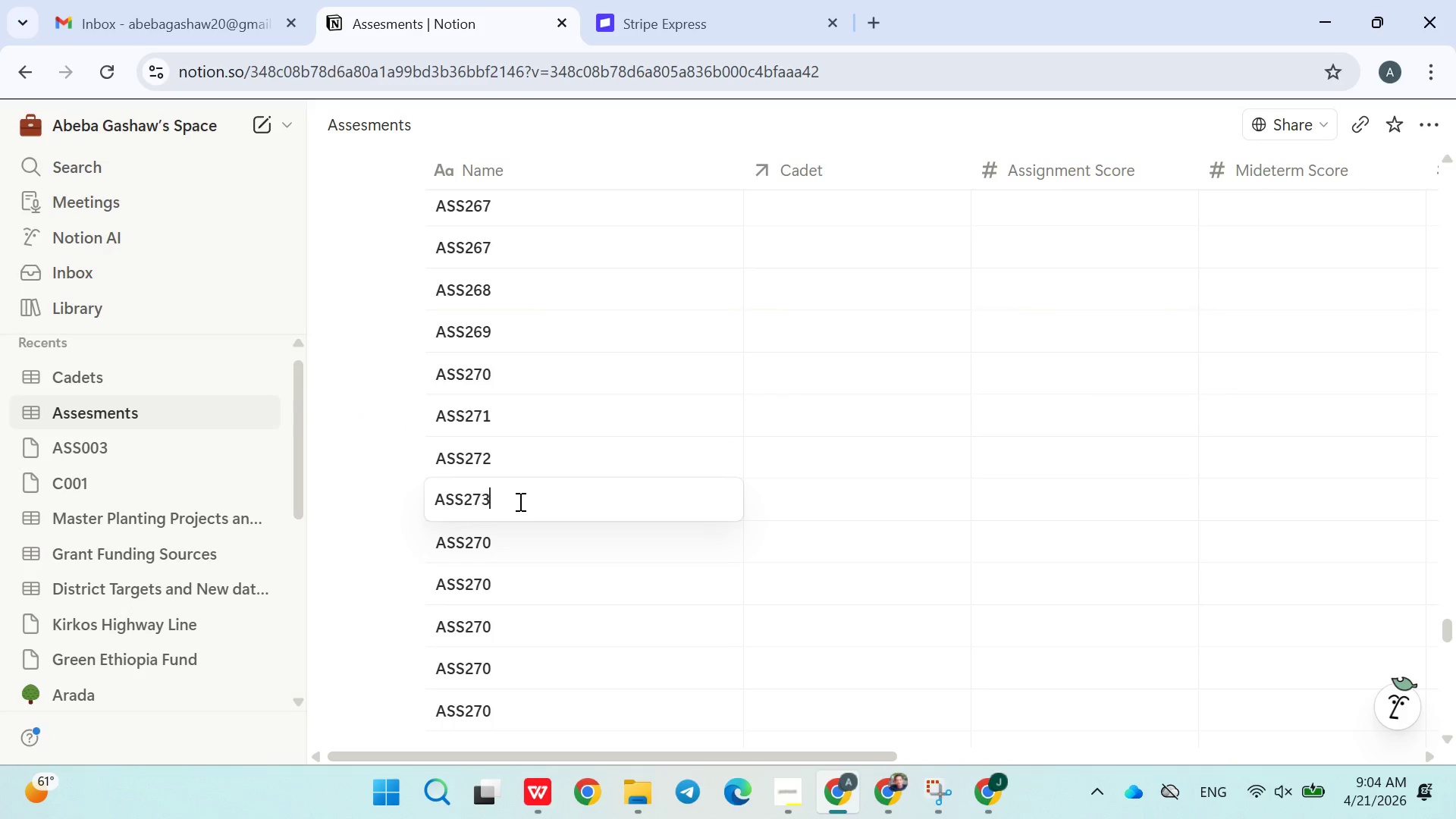 
key(3)
 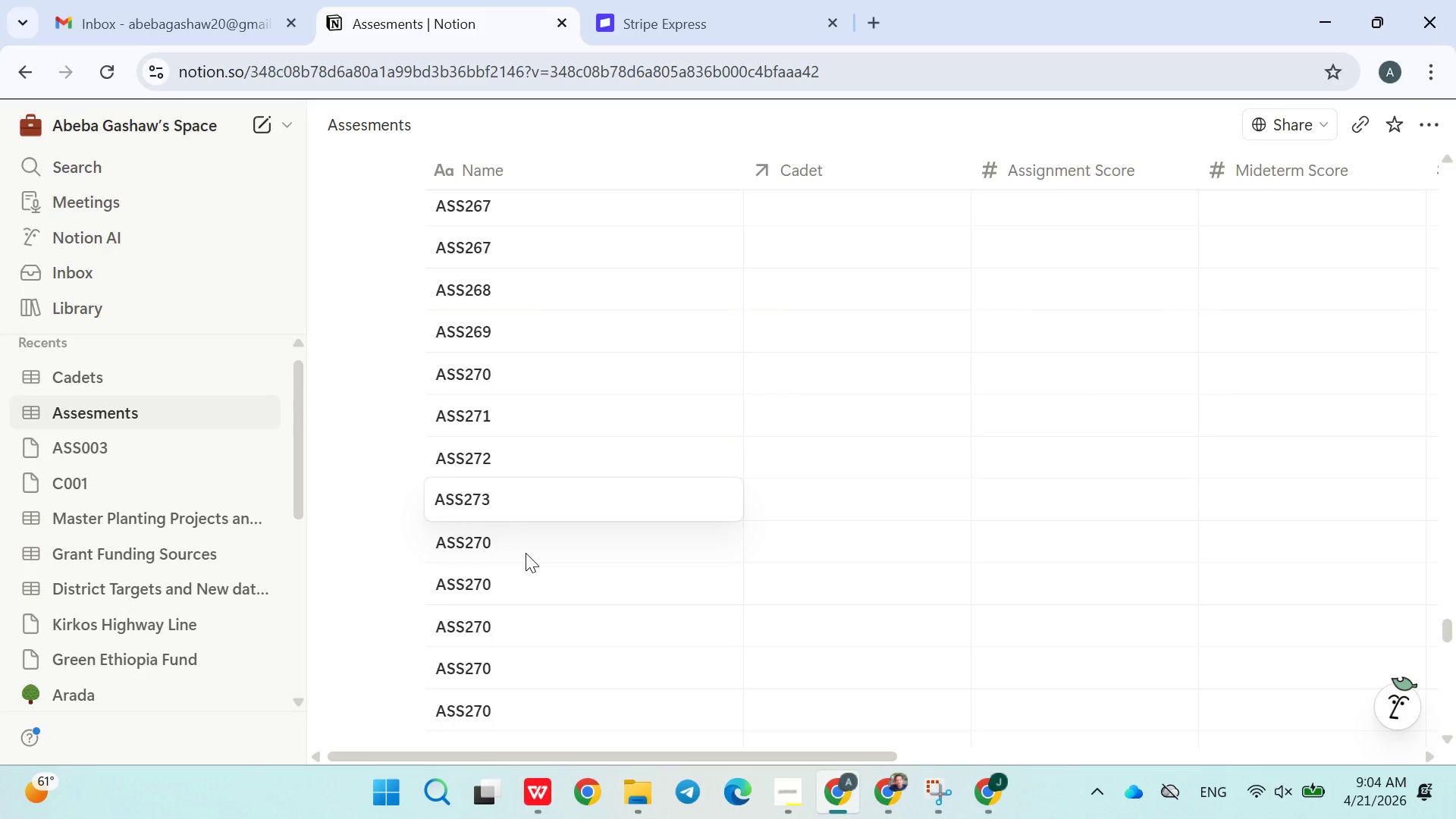 
double_click([526, 553])
 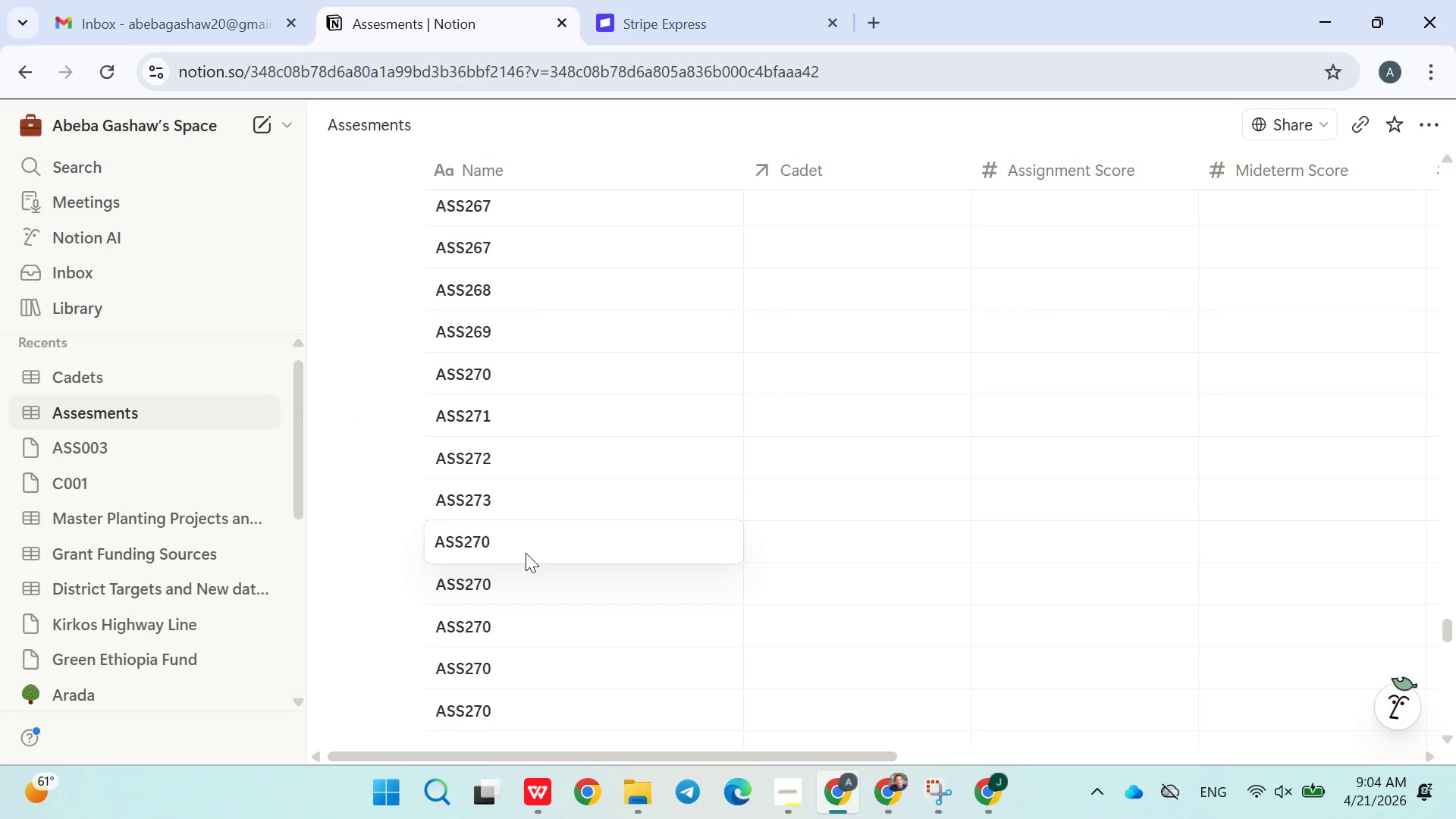 
key(Backspace)
 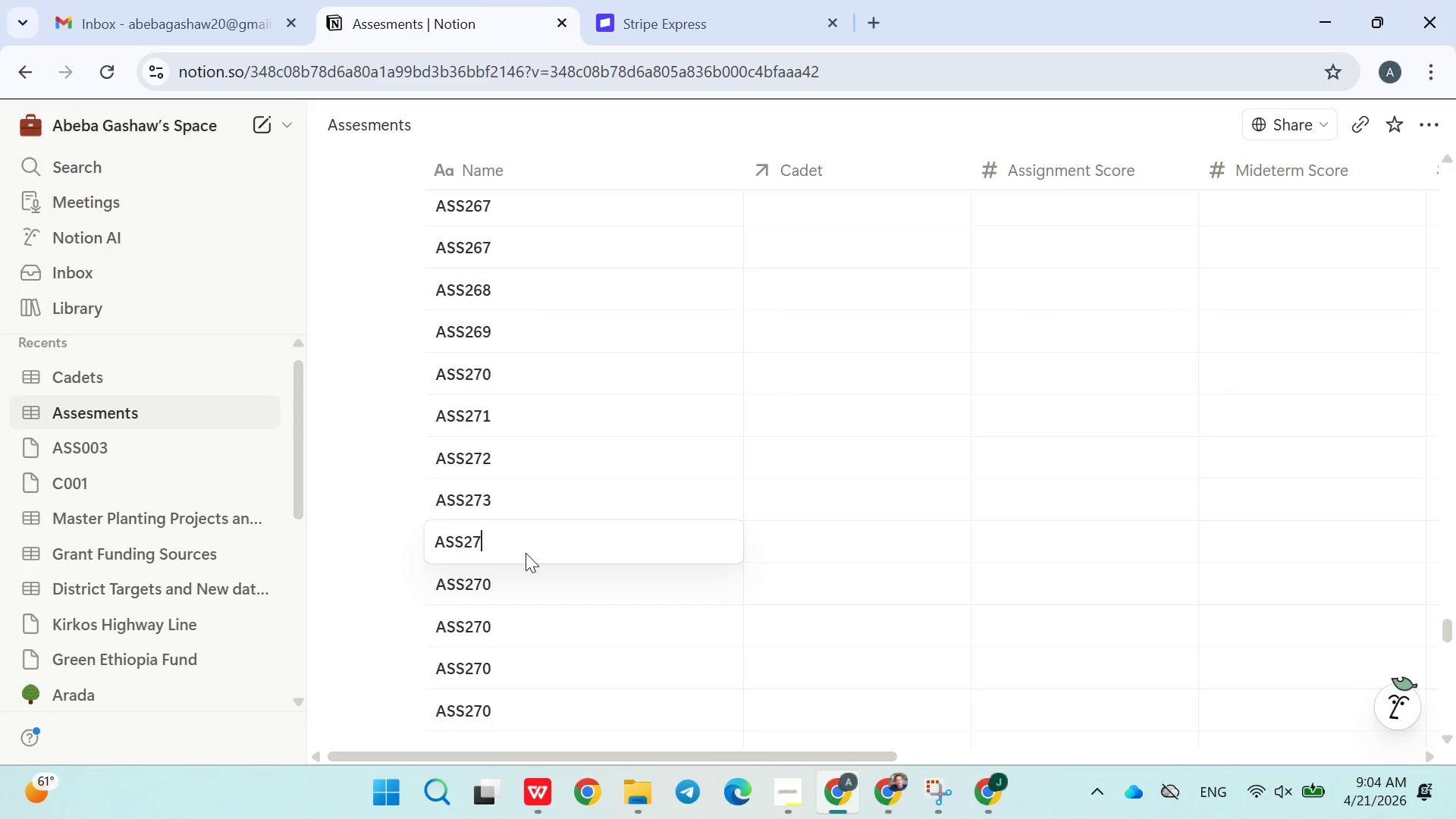 
key(4)
 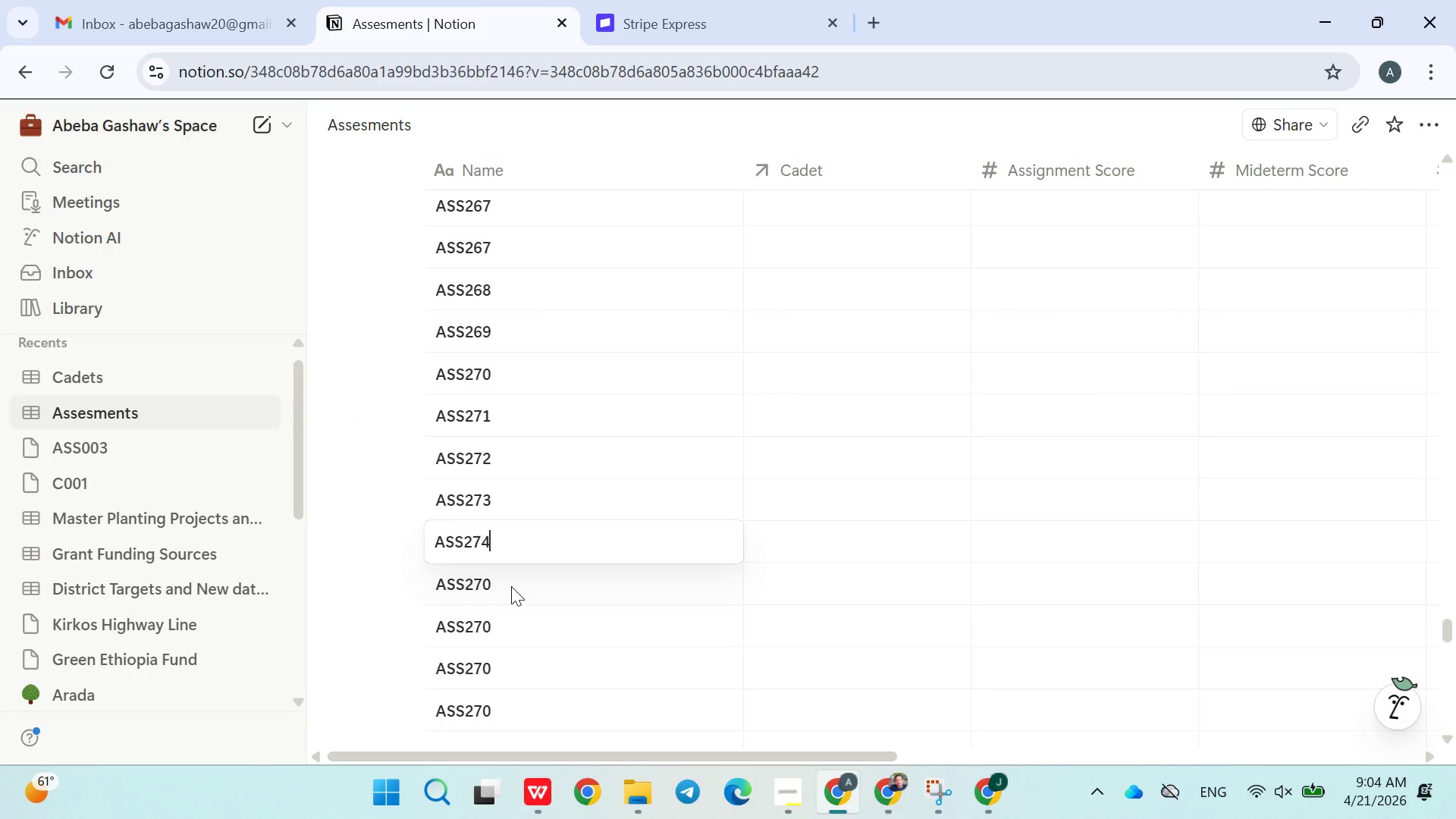 
double_click([510, 586])
 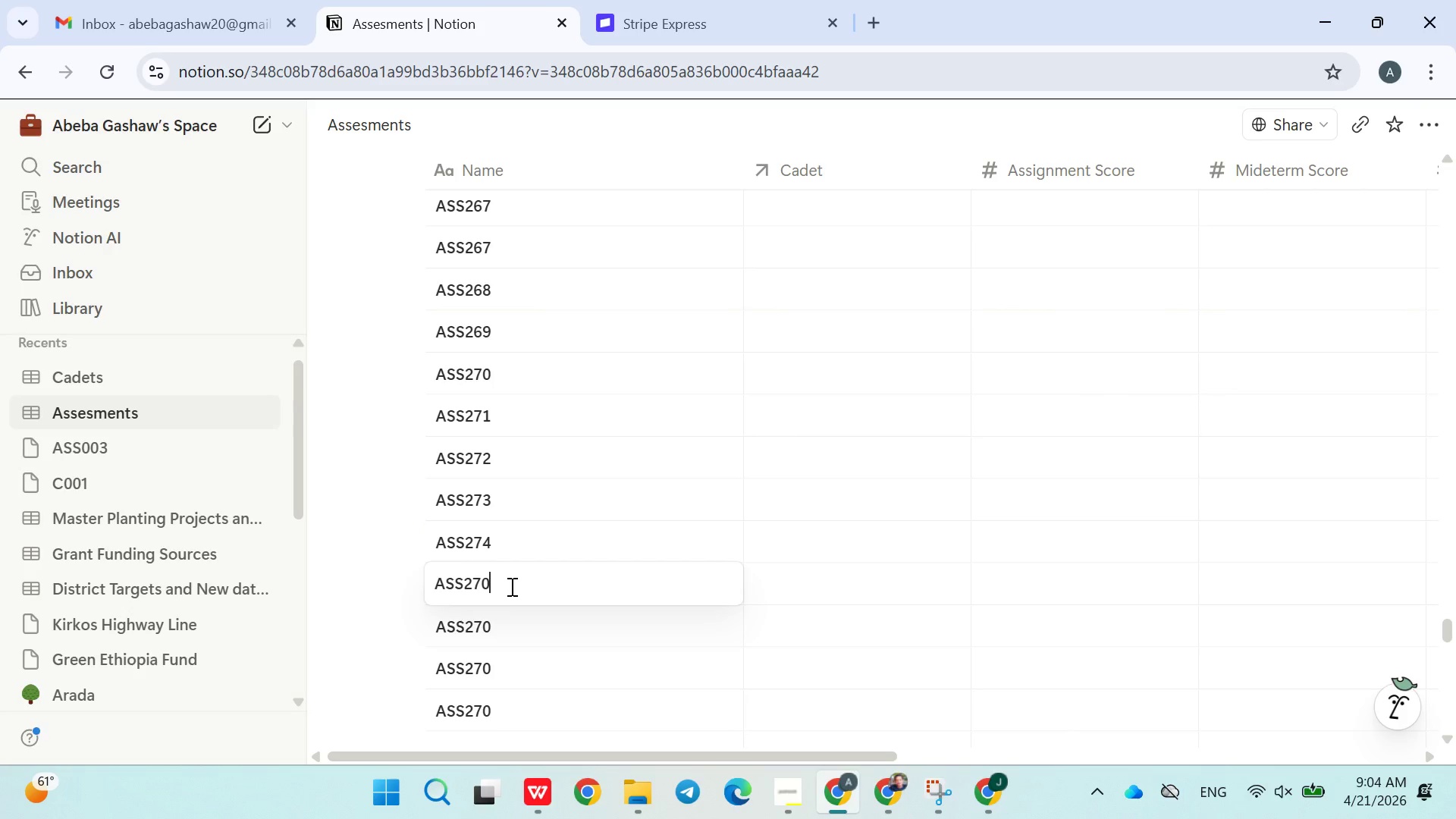 
key(Backspace)
 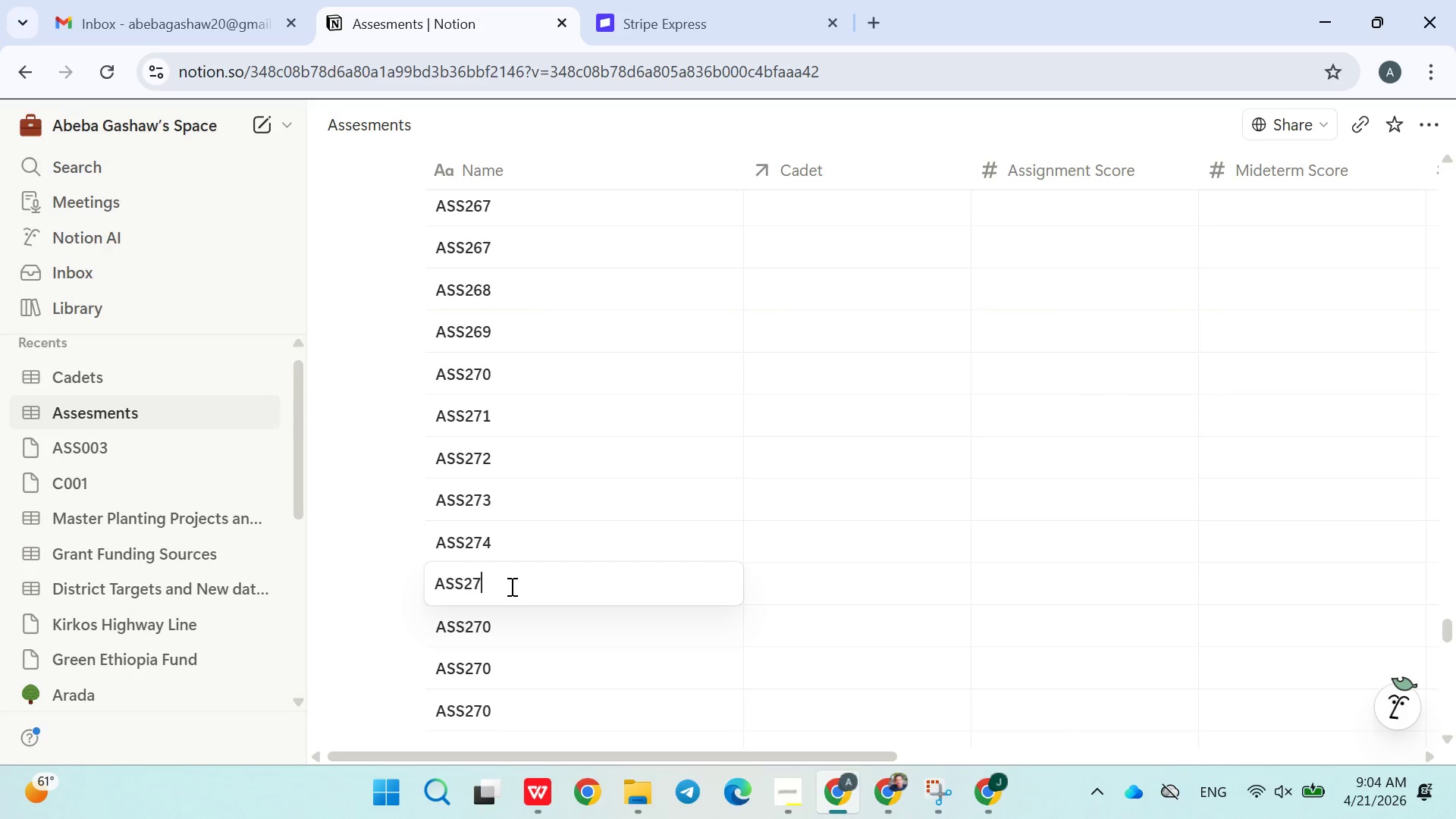 
key(5)
 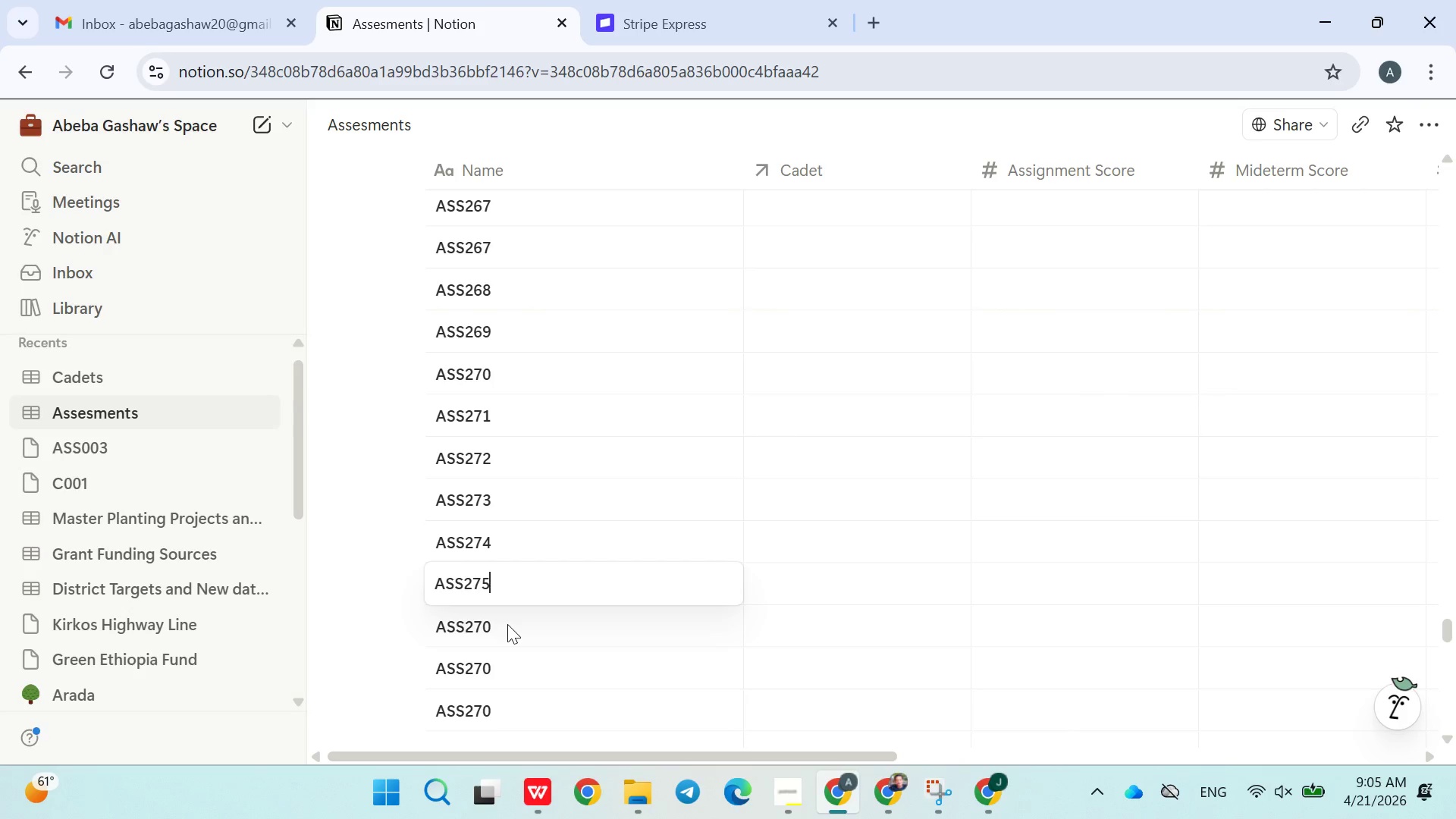 
double_click([507, 624])
 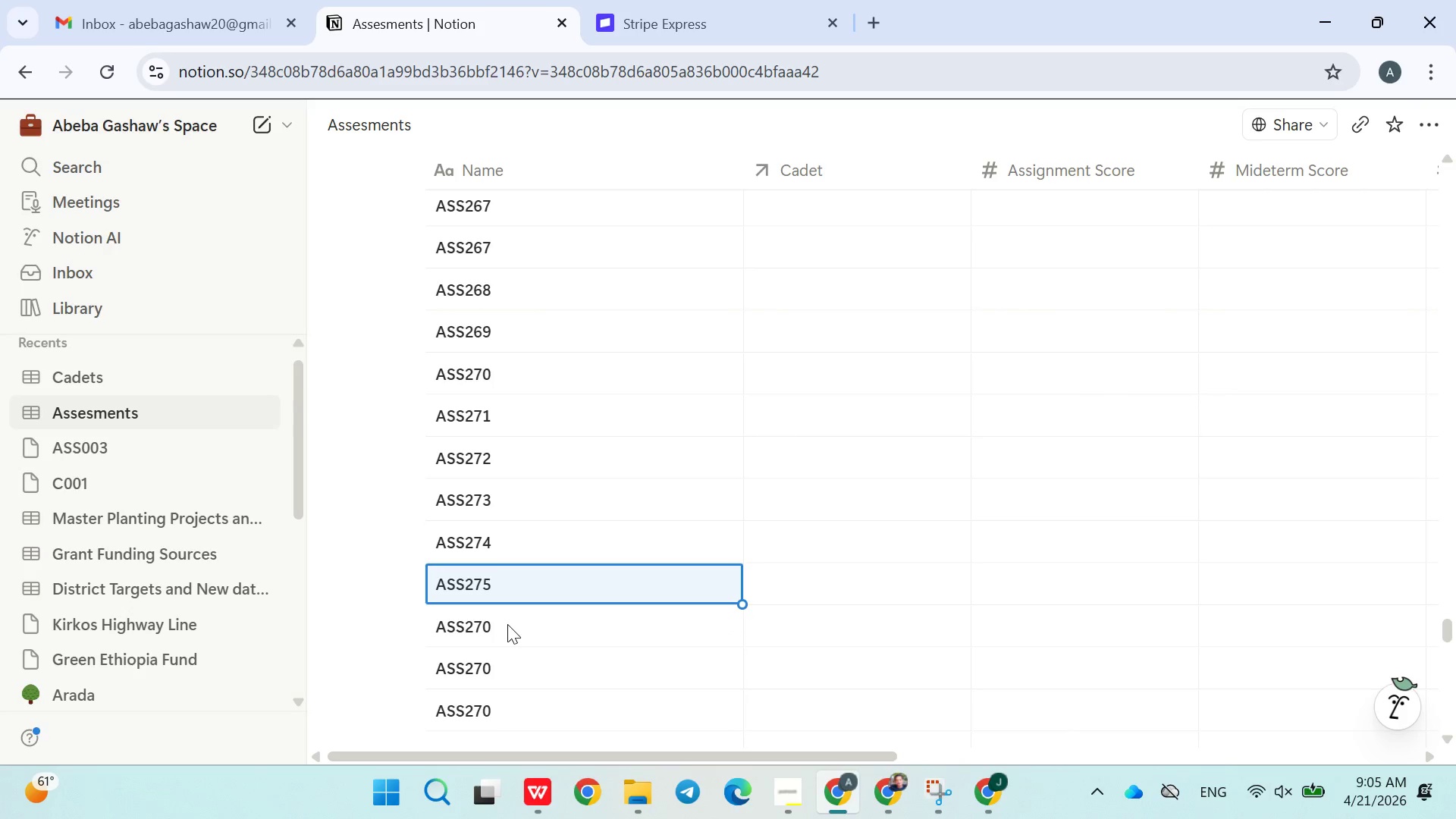 
key(Backspace)
 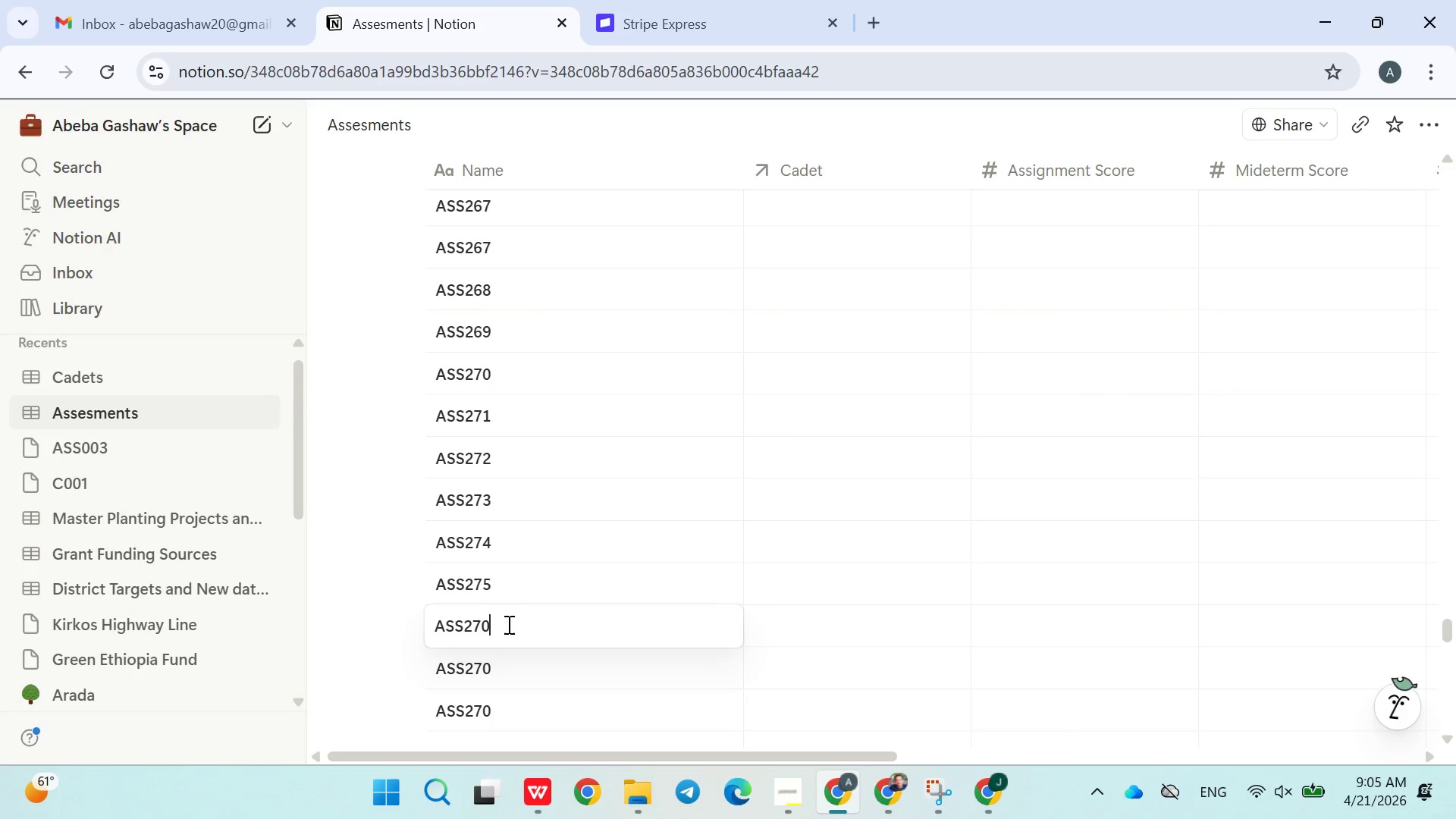 
key(7)
 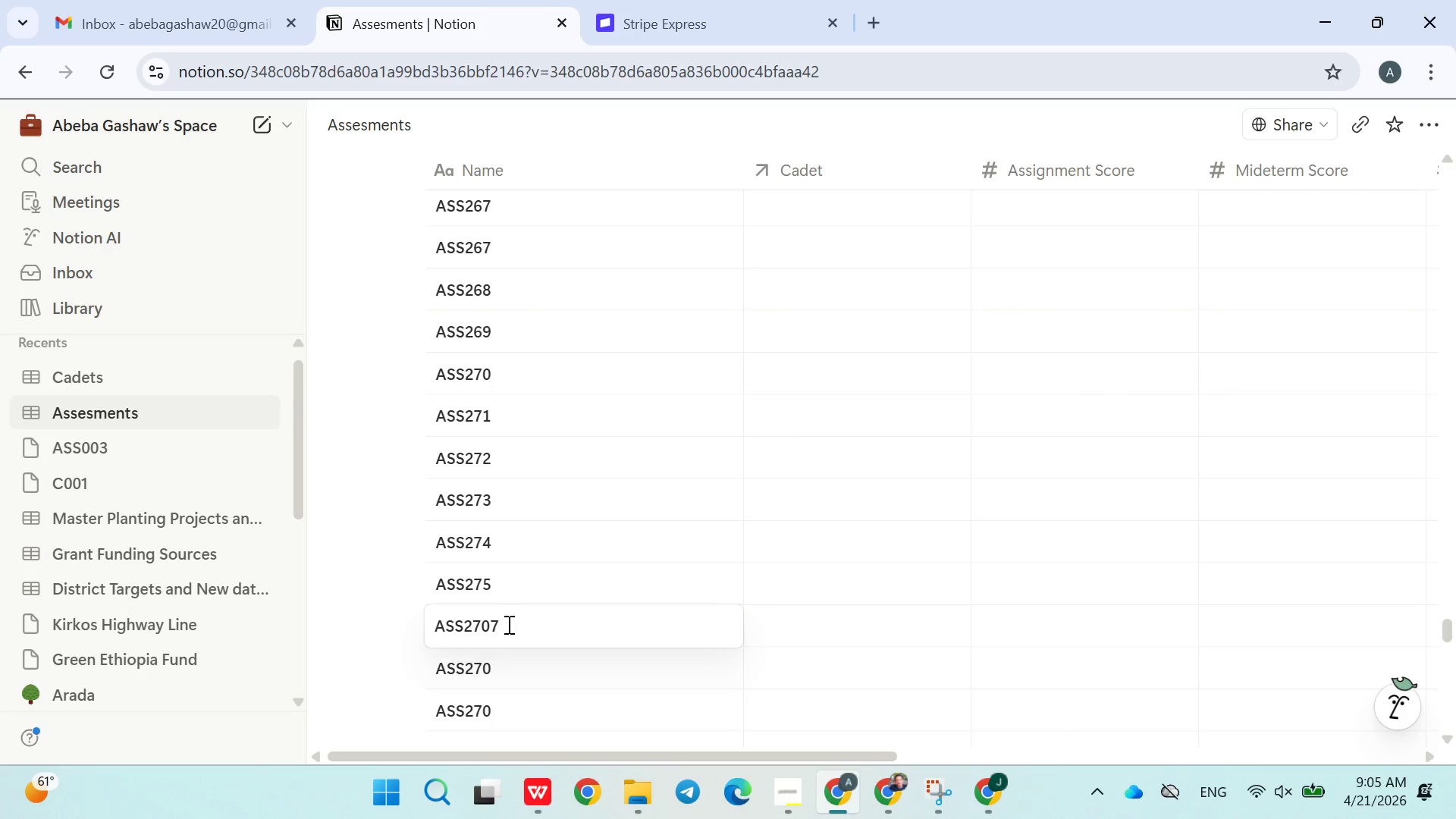 
key(Backspace)
 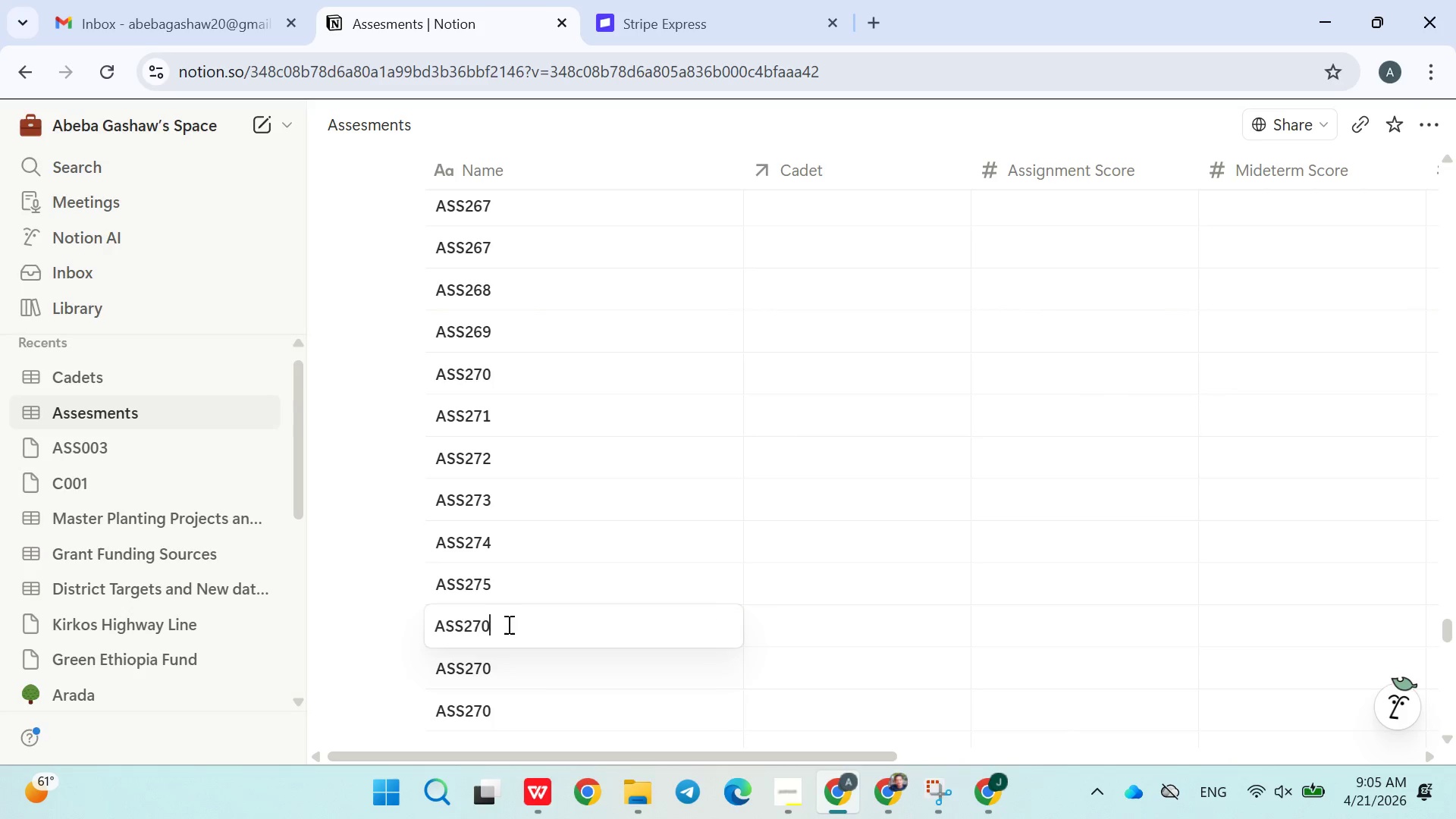 
key(Backspace)
 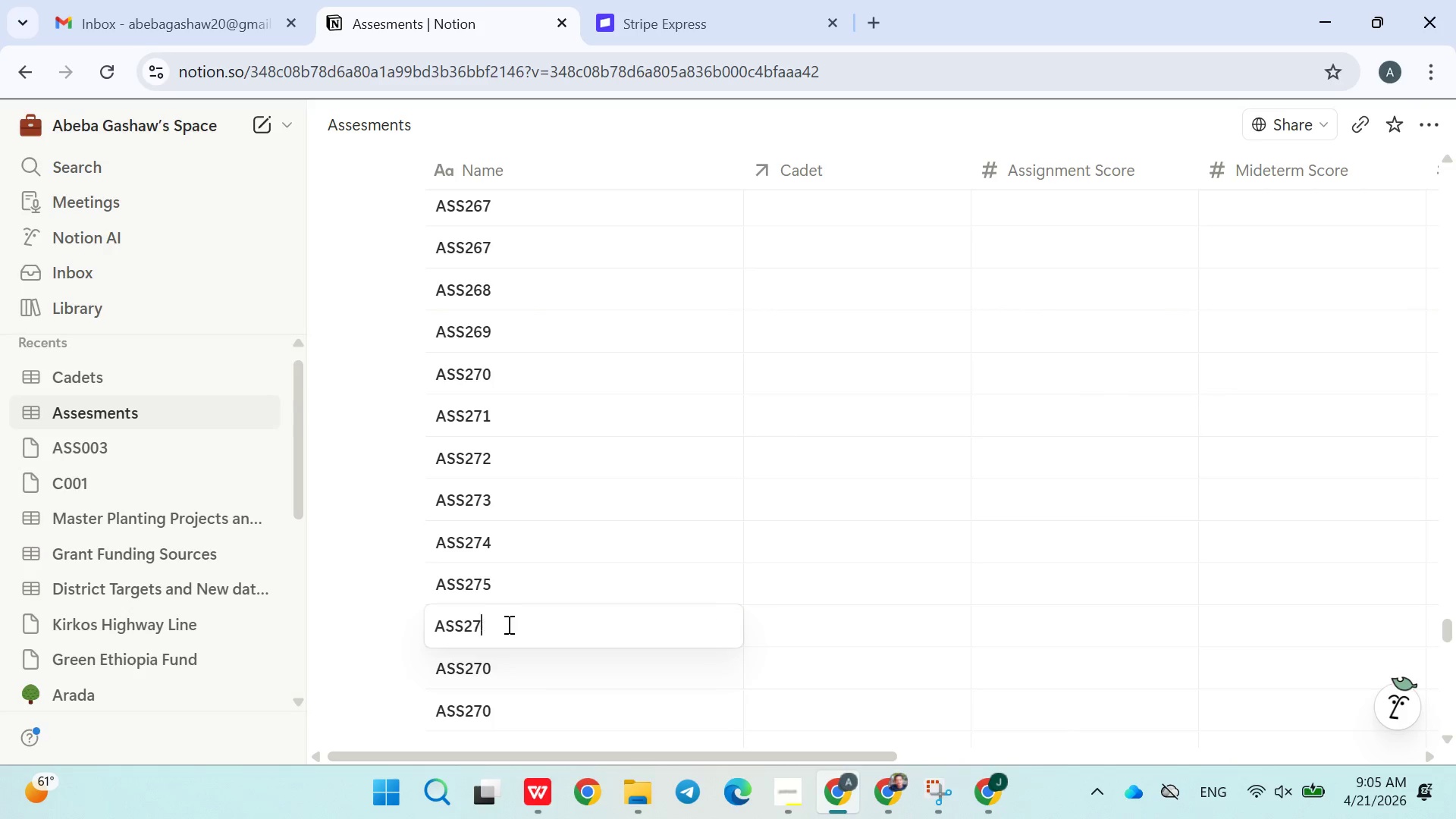 
key(7)
 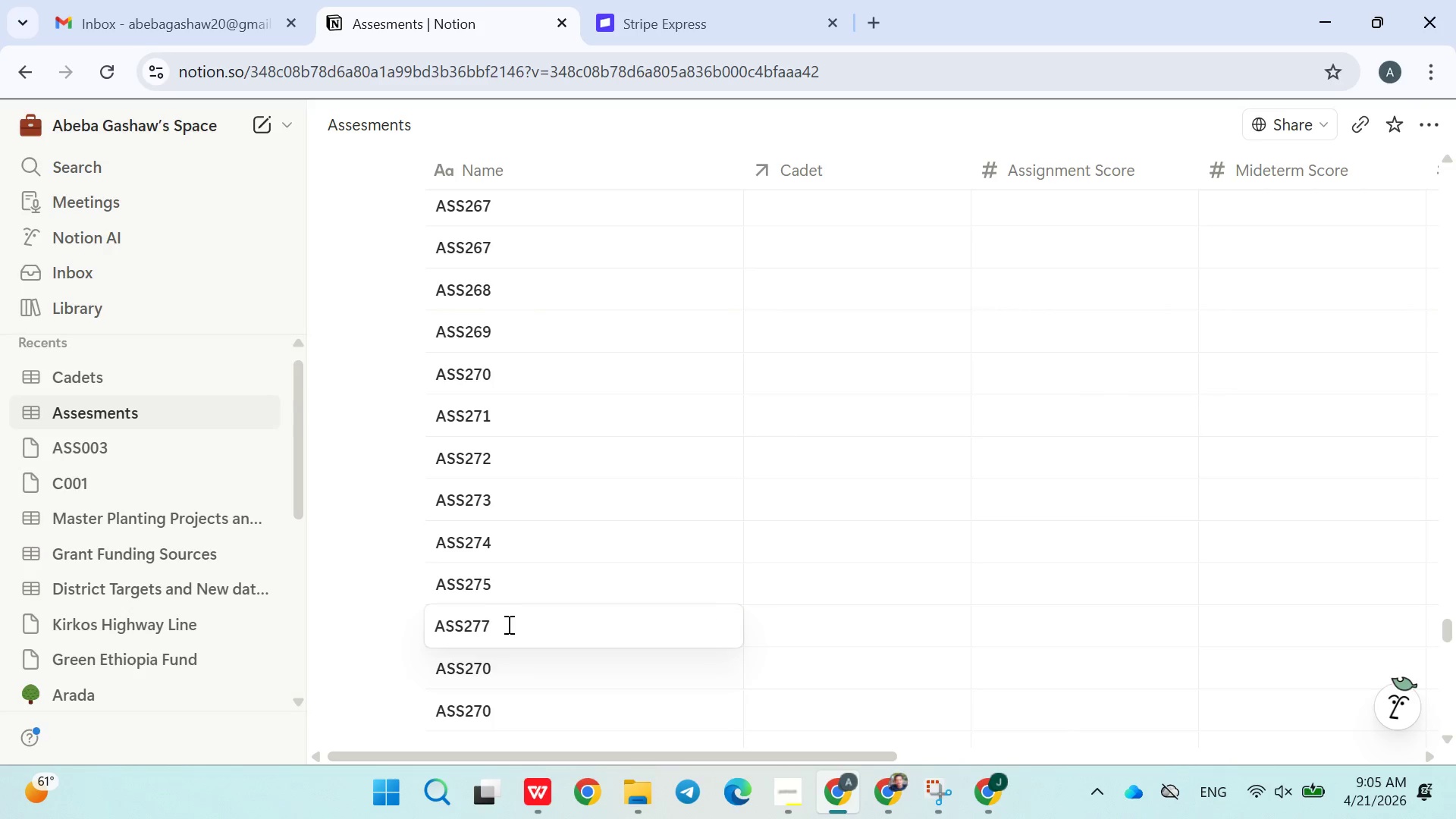 
key(Backspace)
 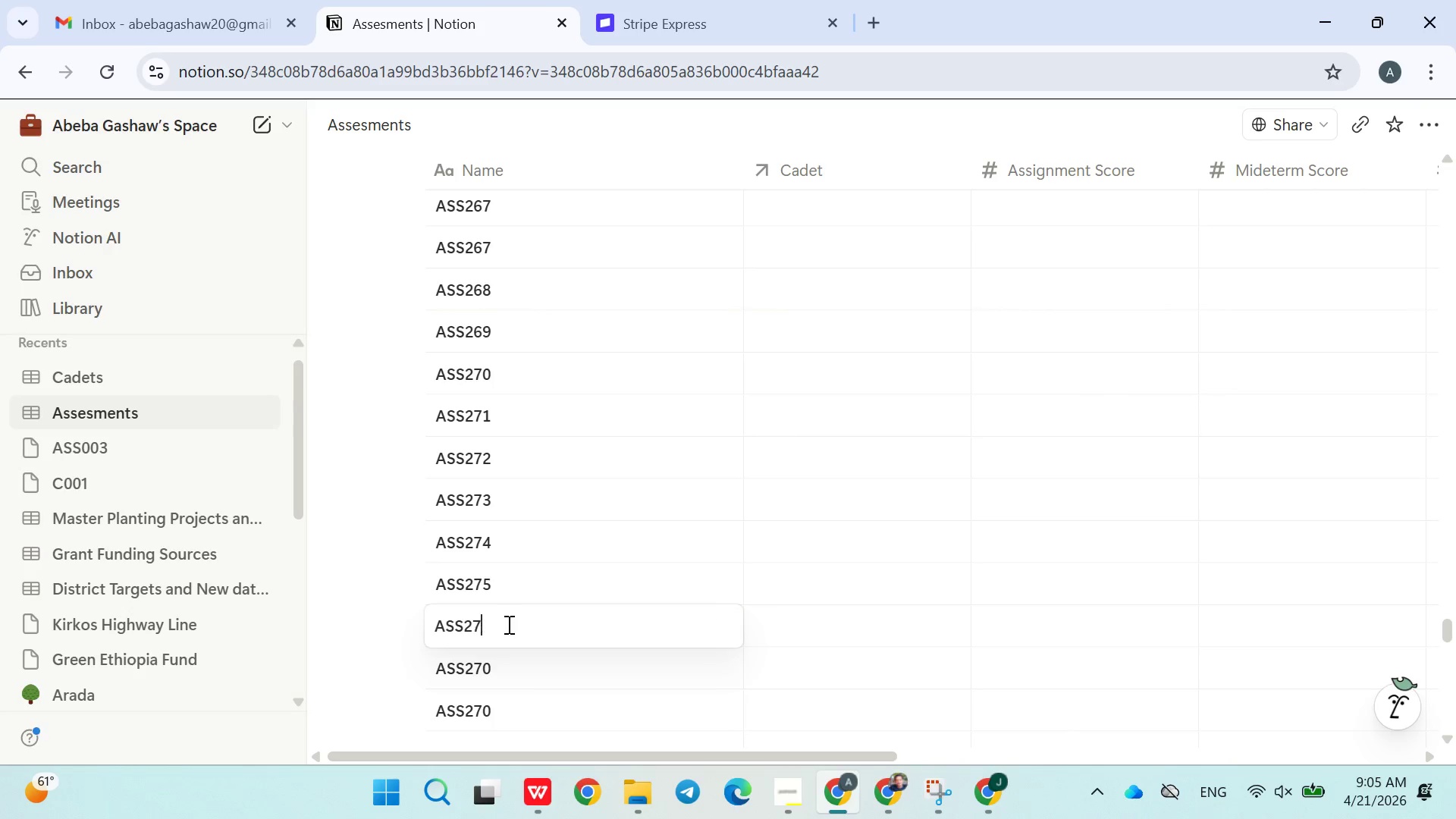 
key(6)
 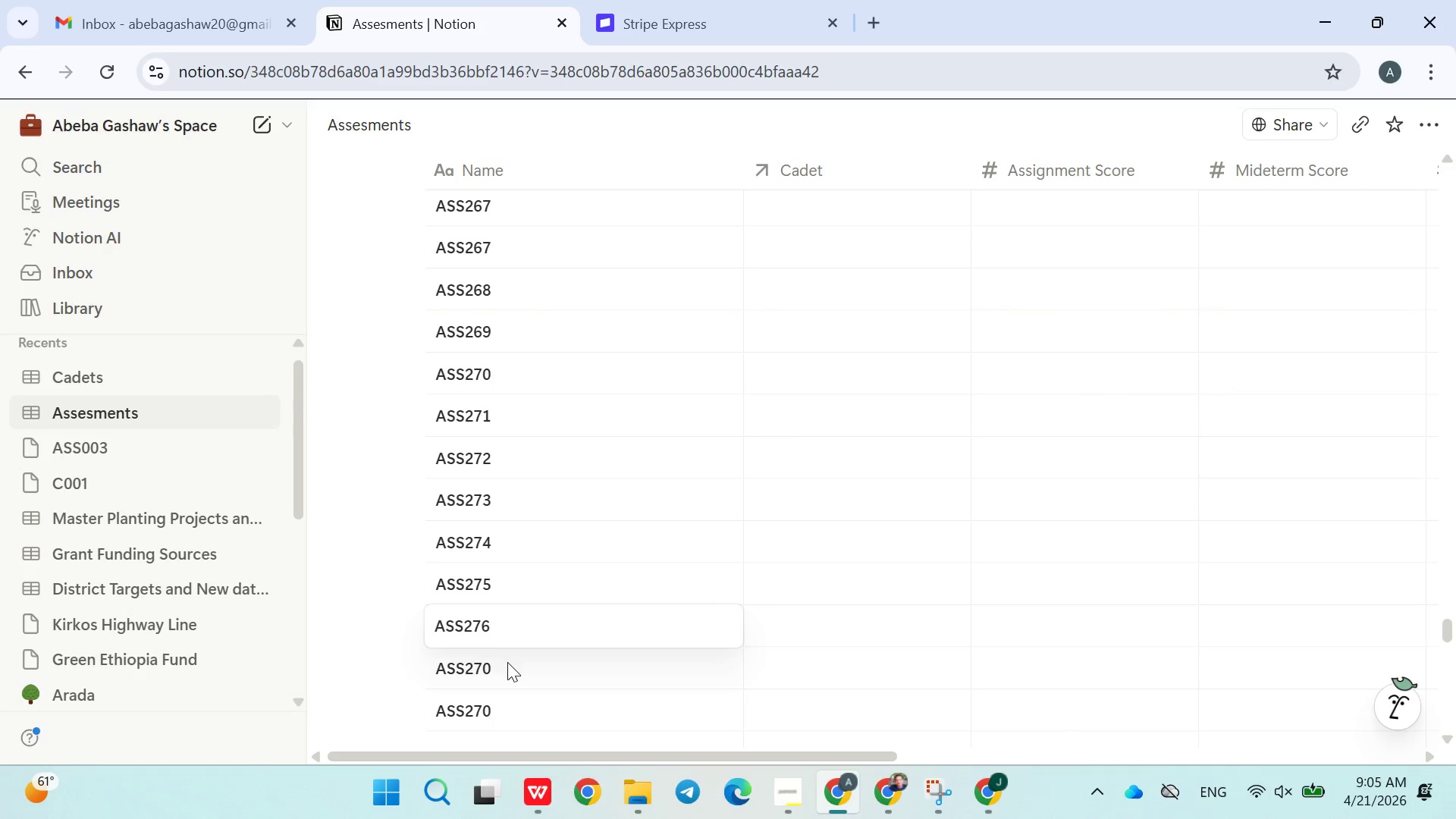 
double_click([507, 664])
 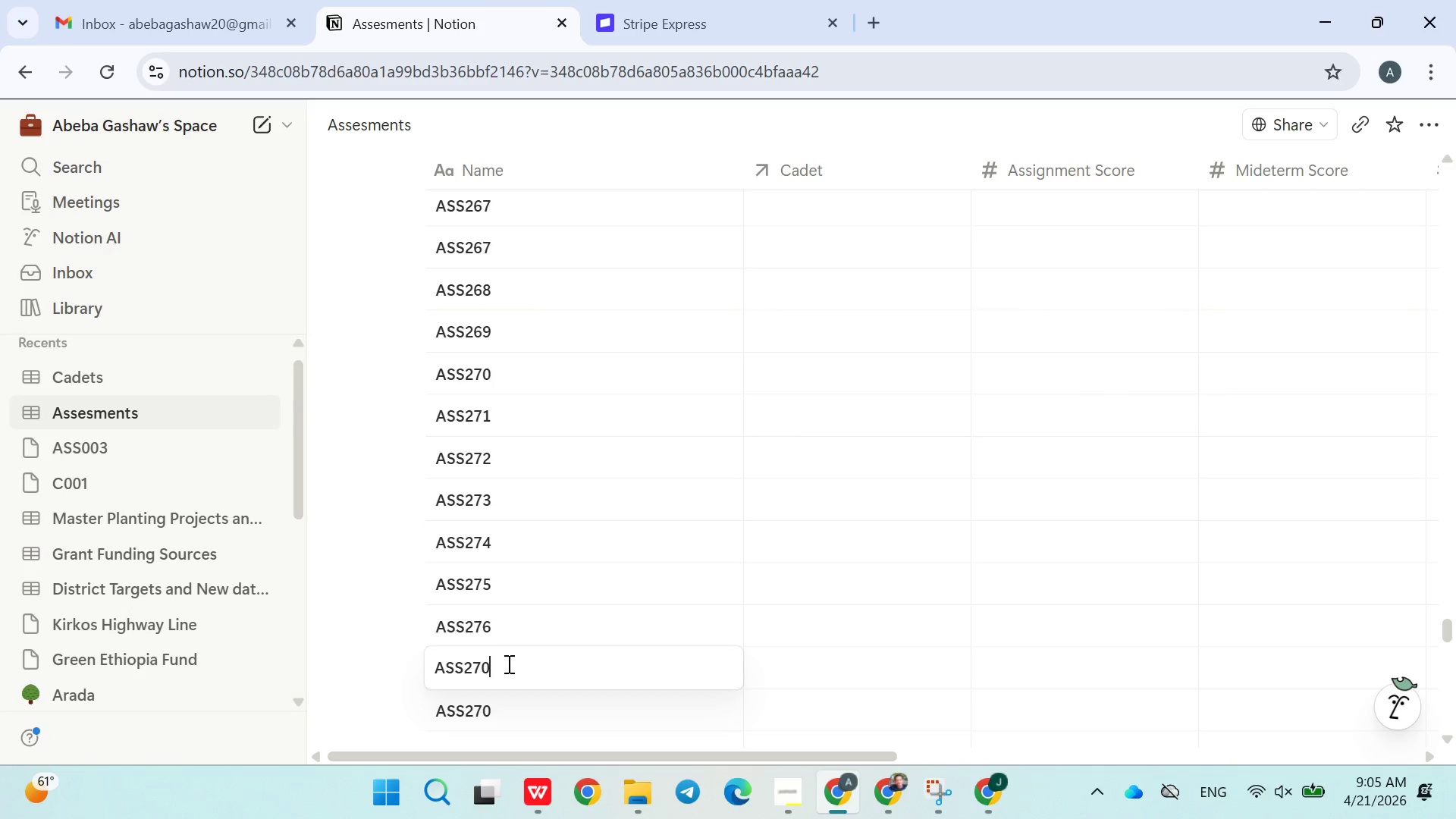 
key(Backspace)
 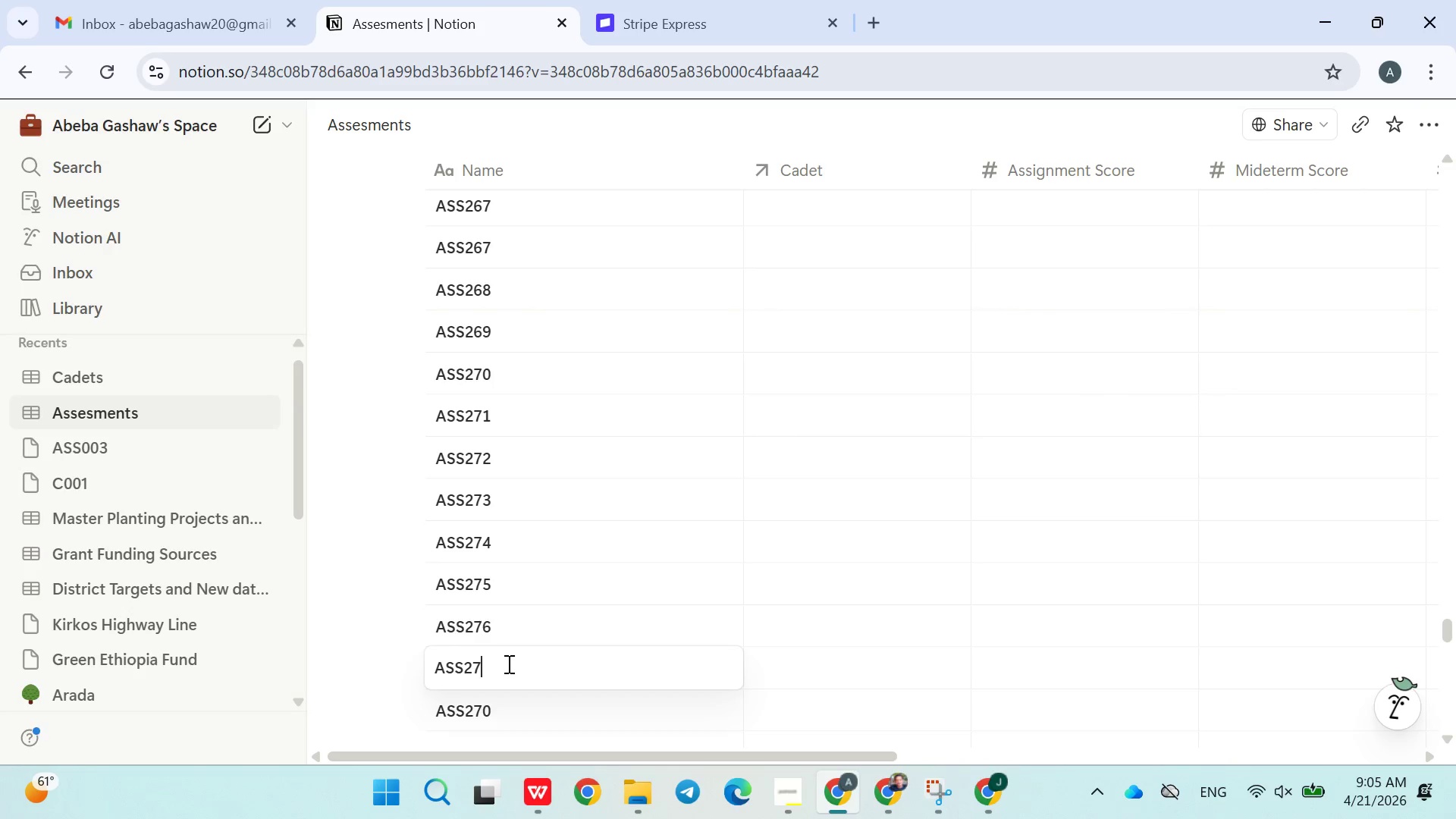 
key(7)
 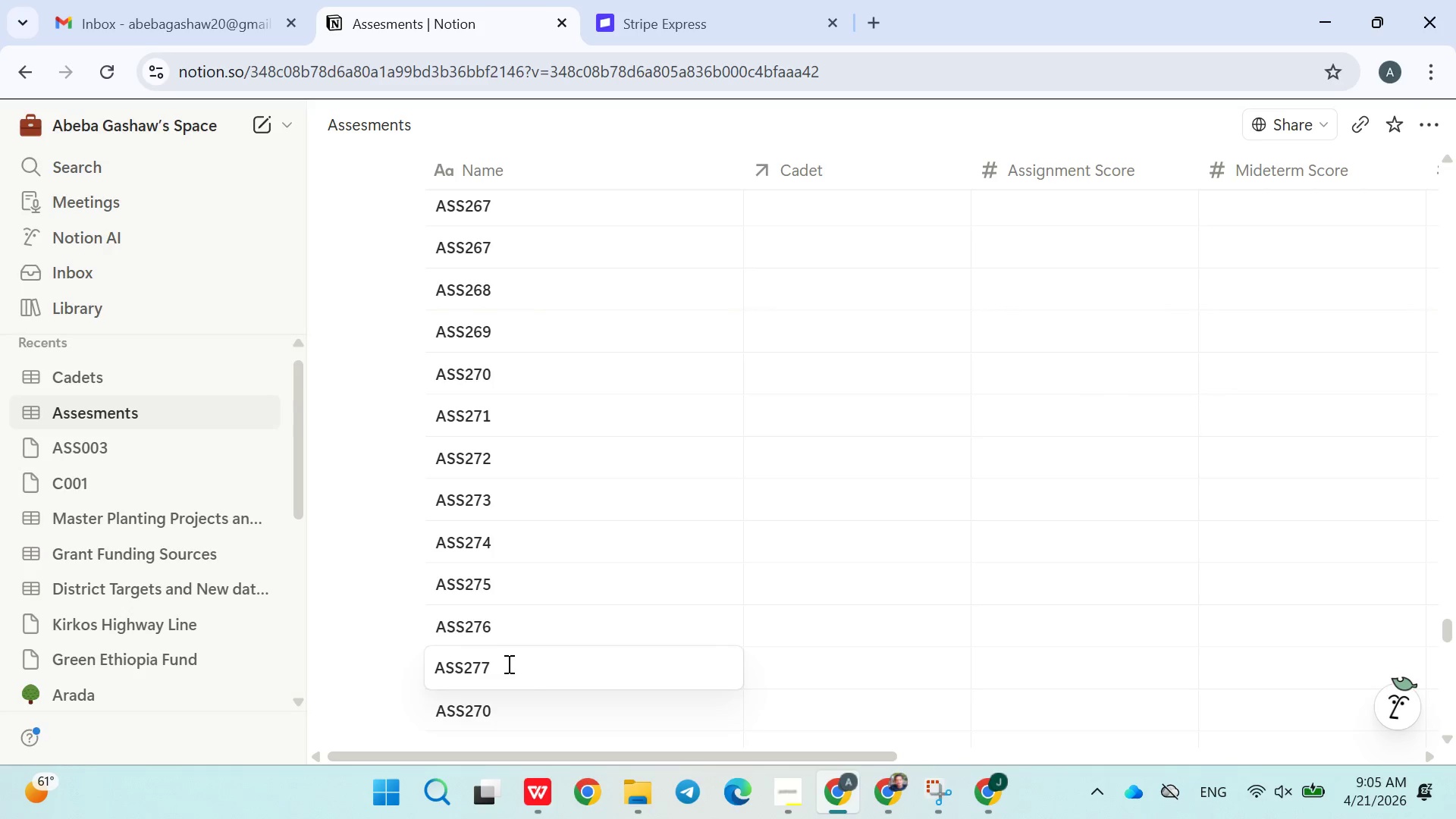 
double_click([500, 714])
 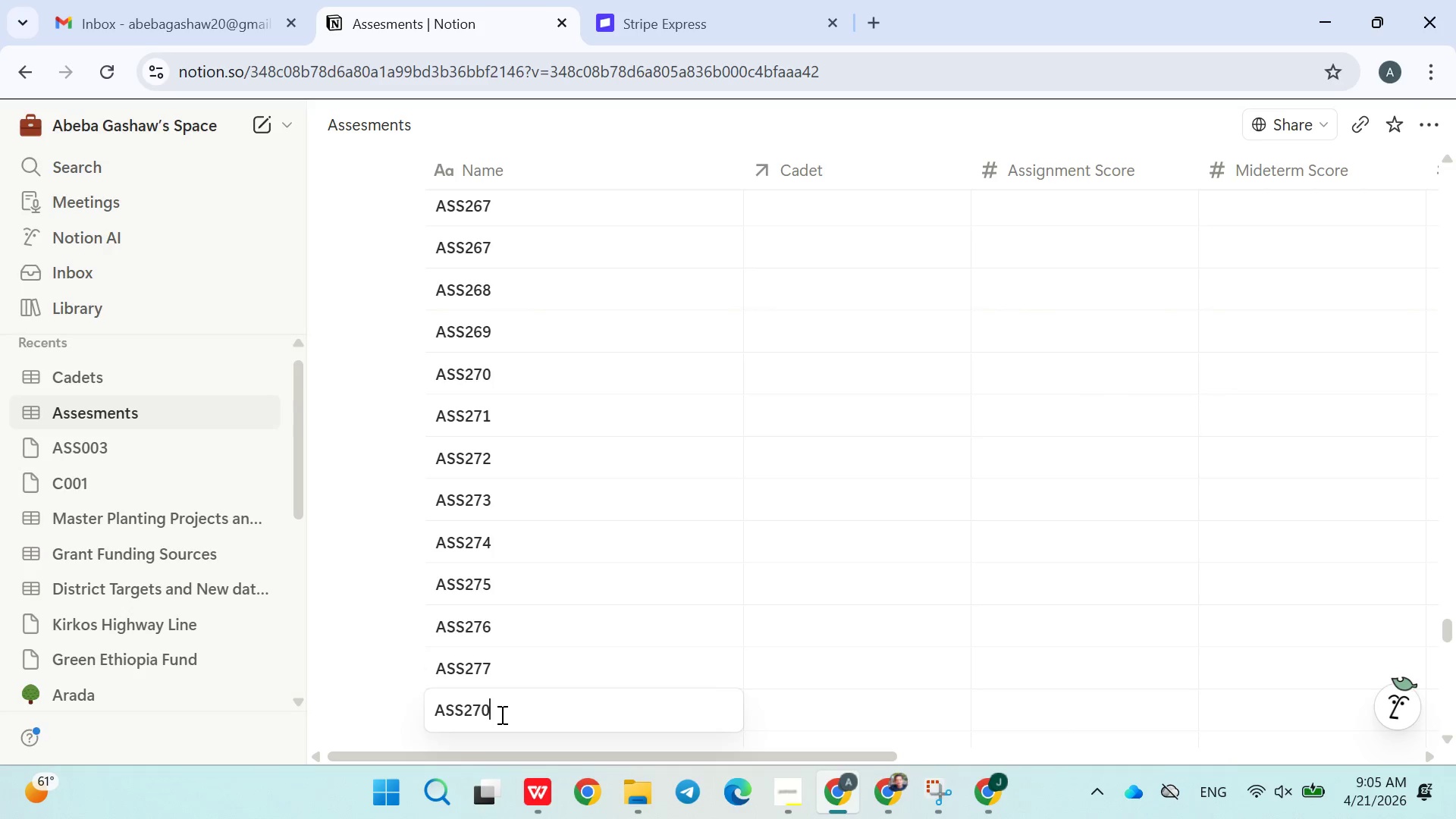 
key(Backspace)
 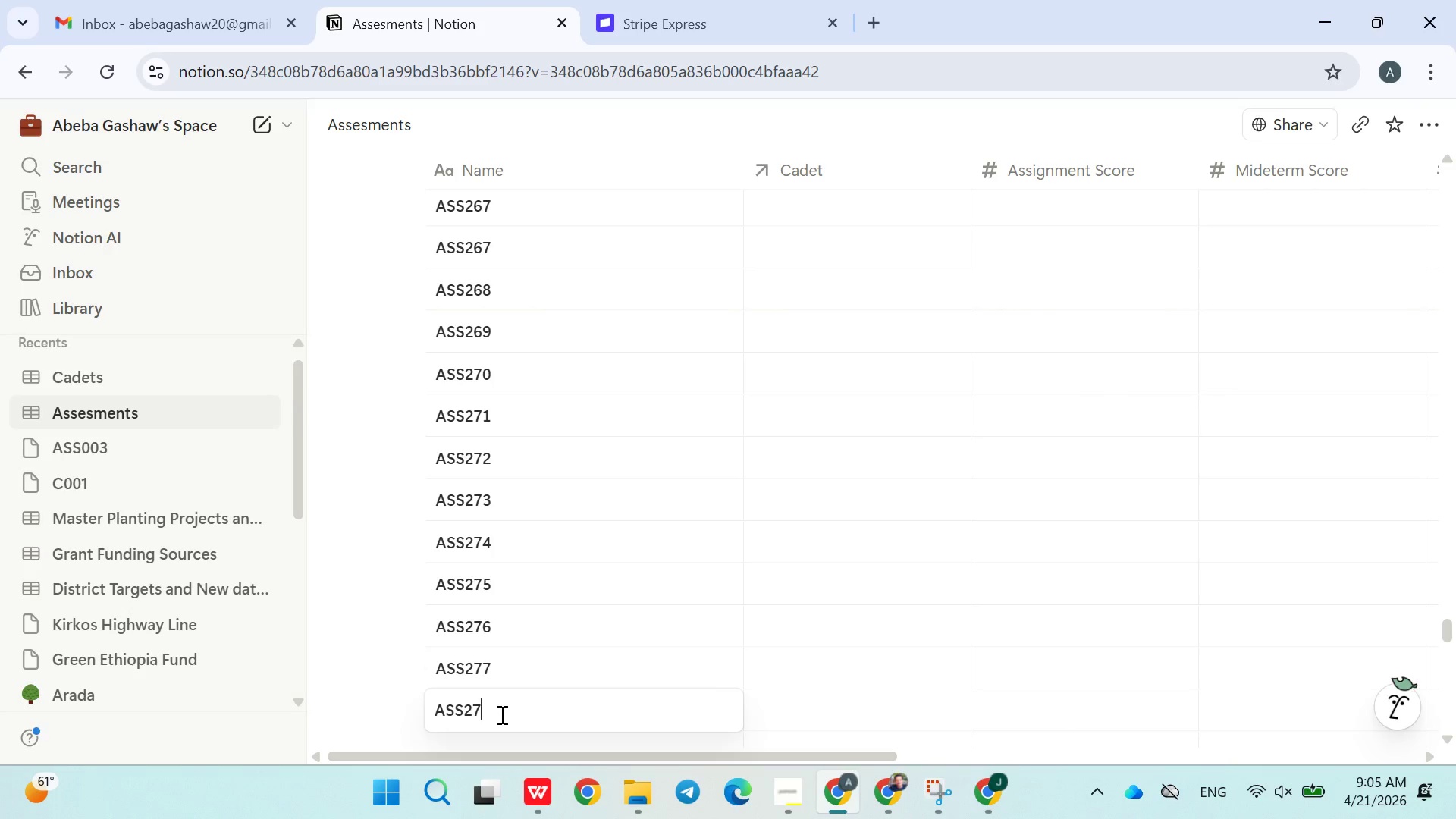 
key(8)
 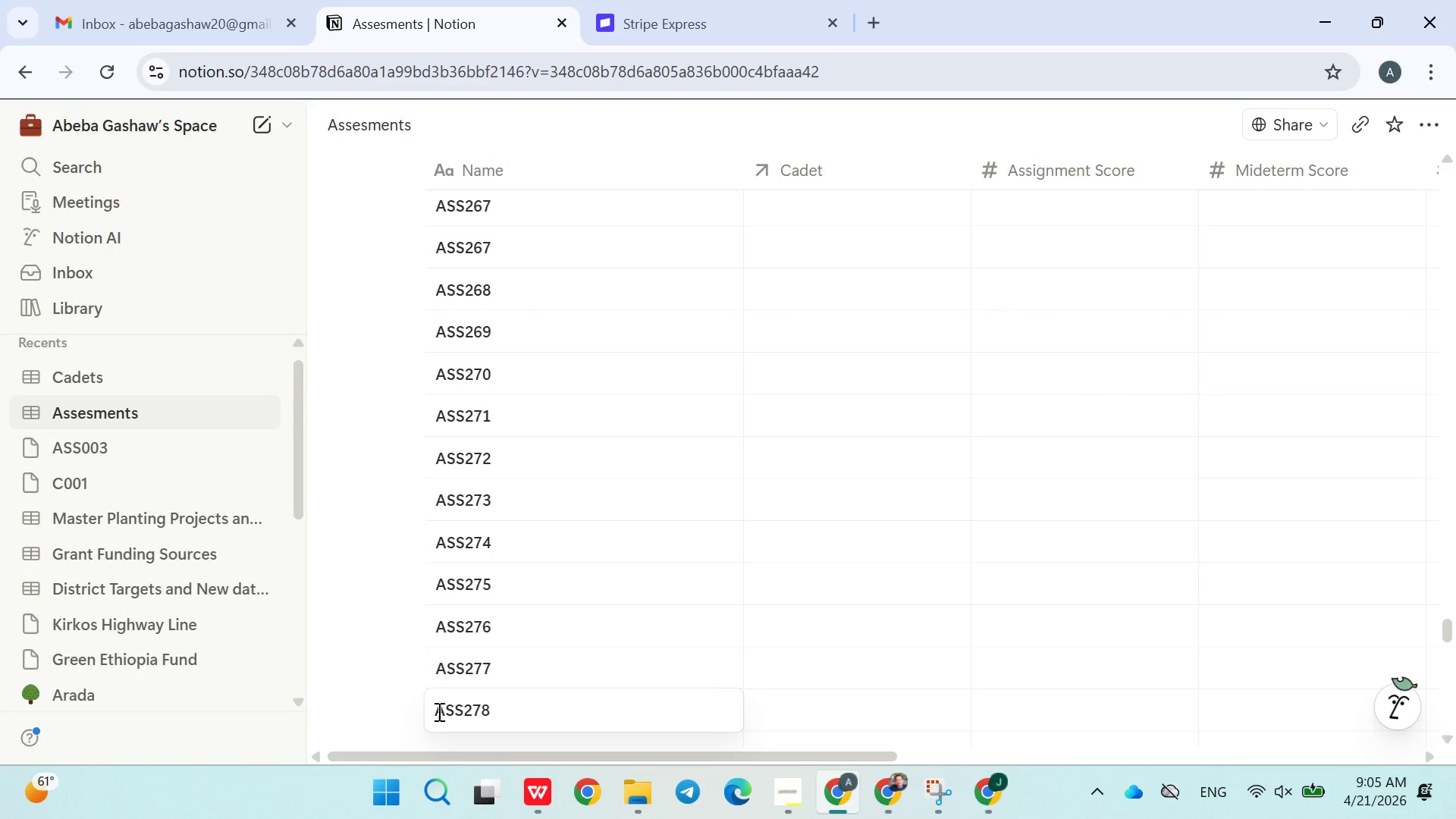 
left_click([393, 715])
 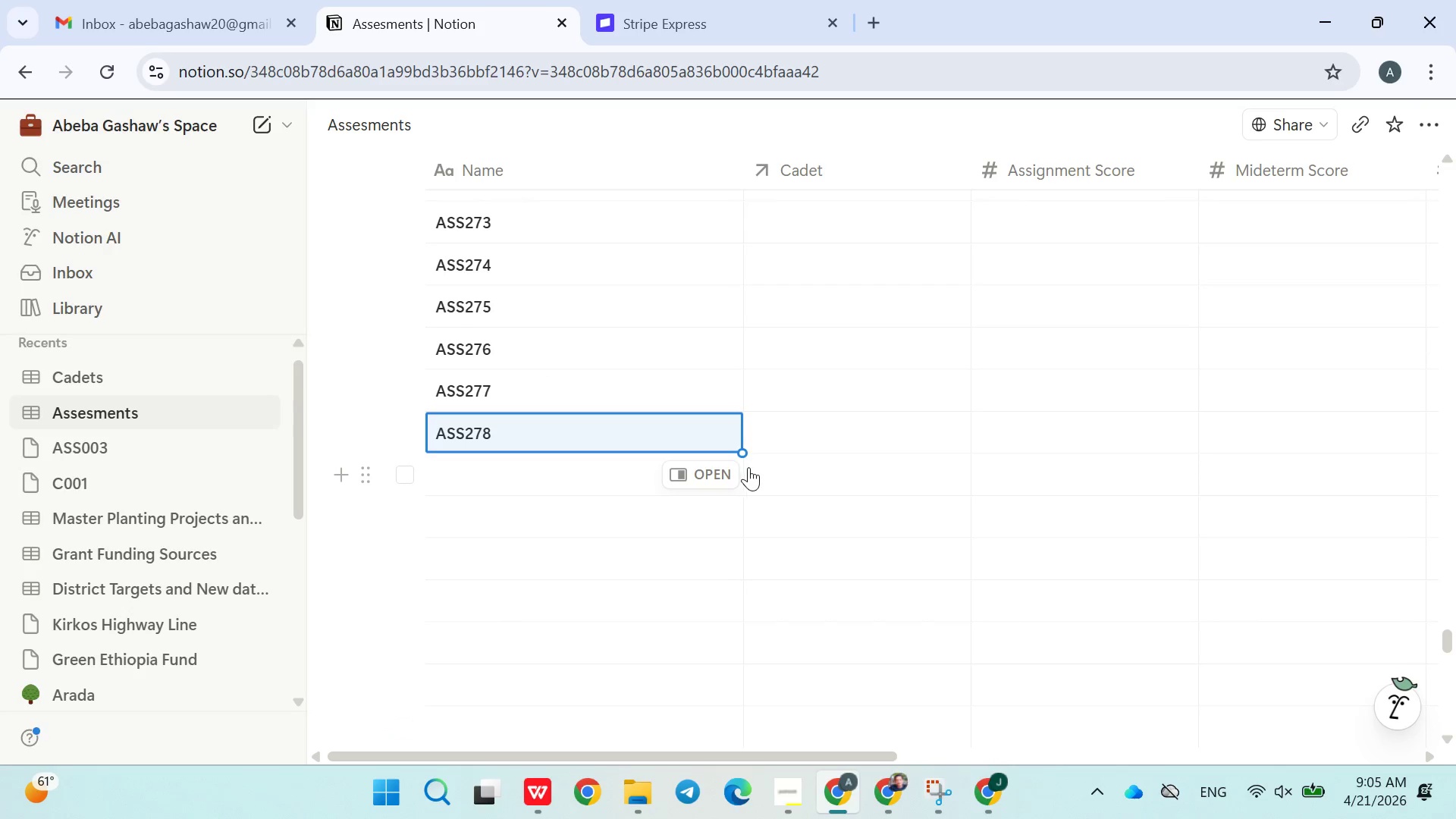 
left_click_drag(start_coordinate=[744, 456], to_coordinate=[732, 619])
 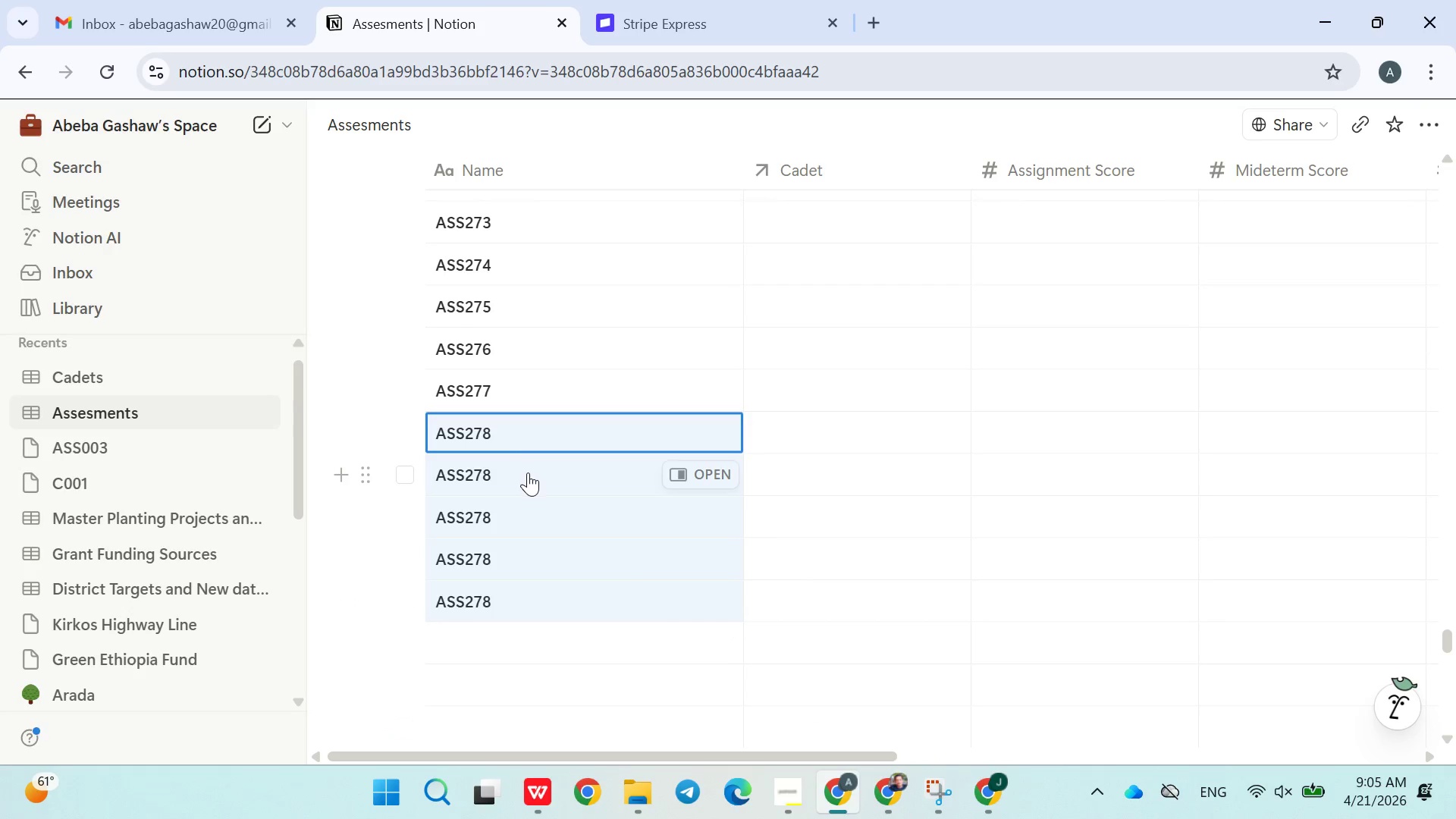 
double_click([528, 472])
 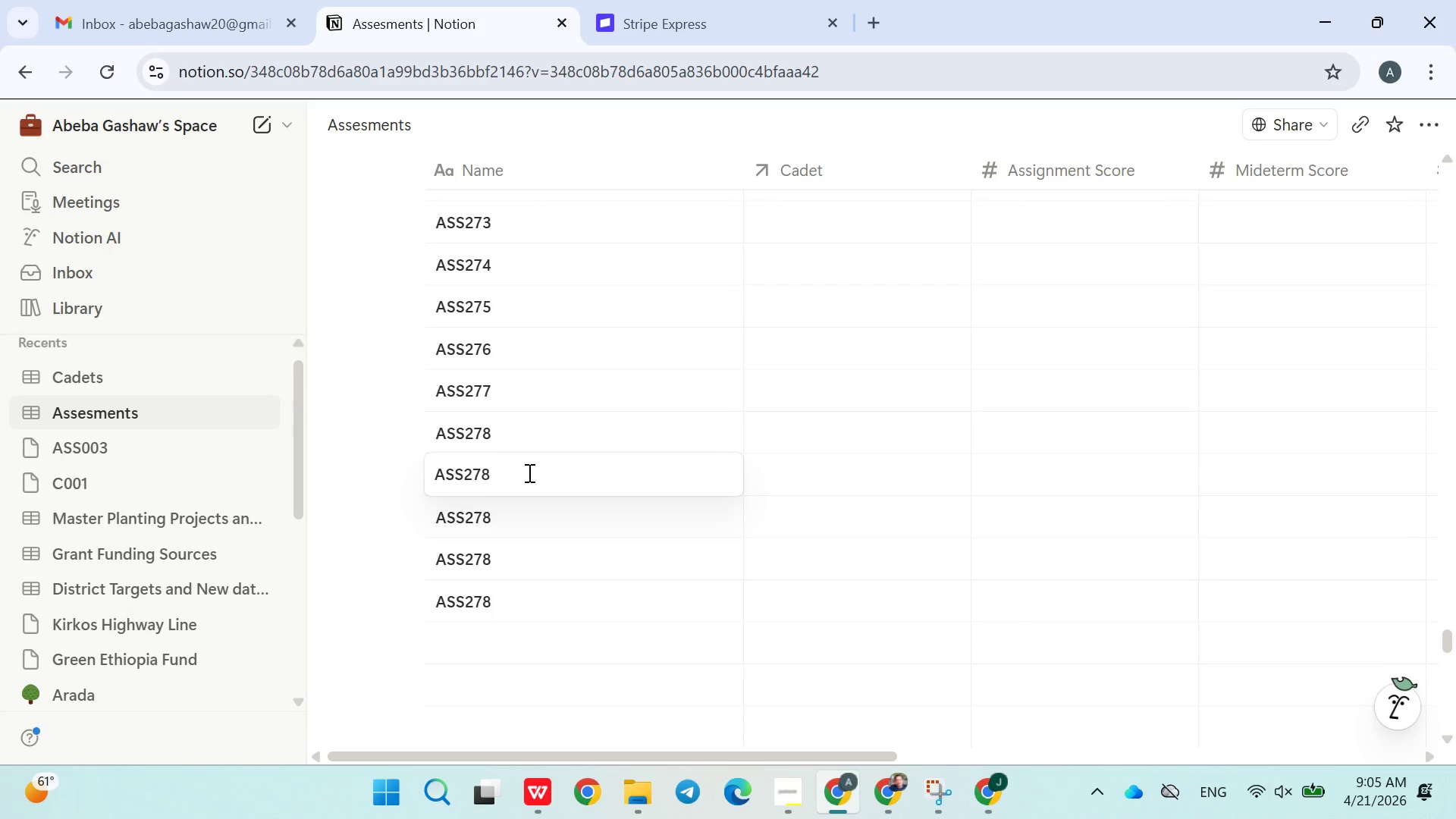 
key(Backspace)
 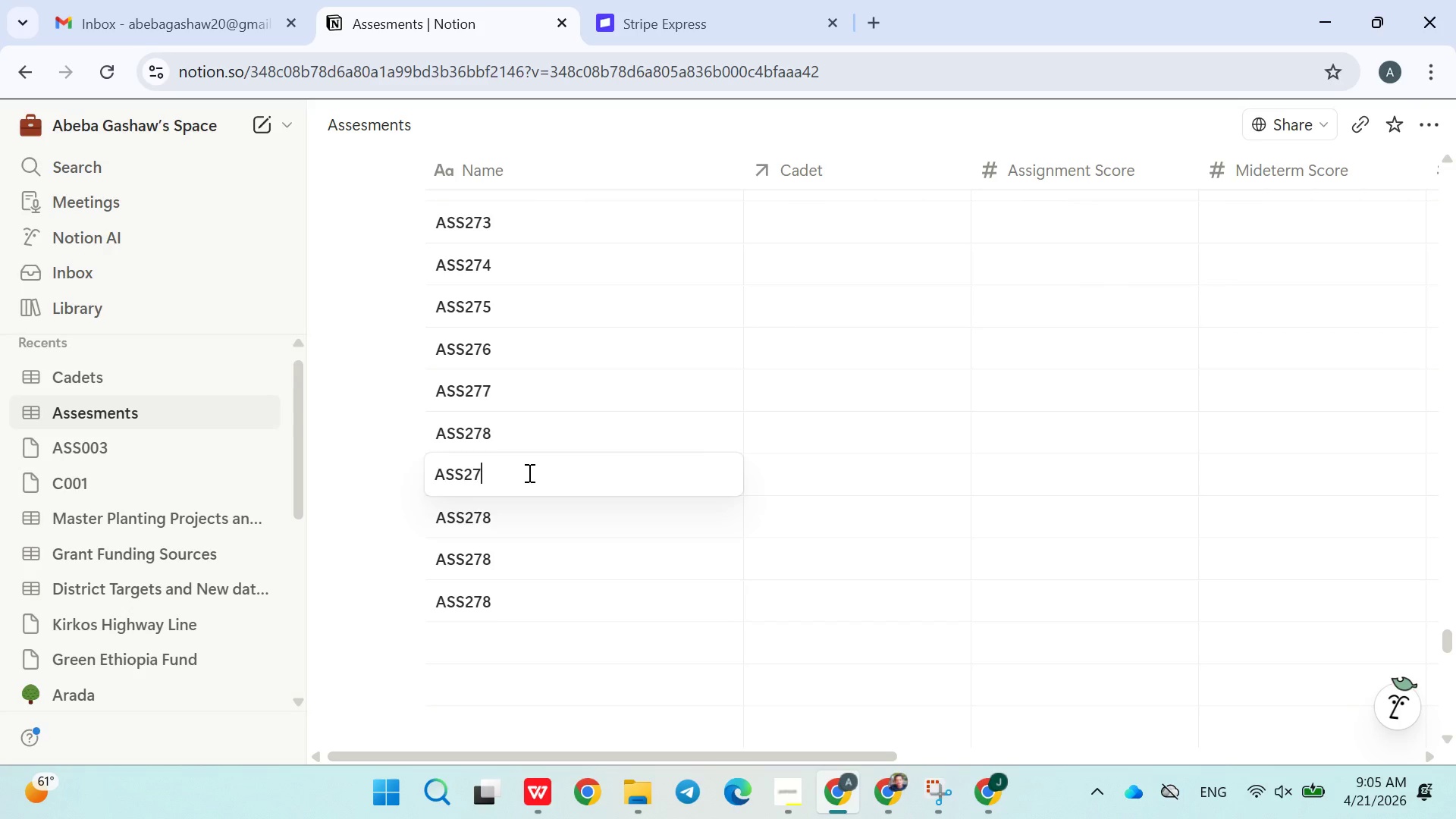 
key(9)
 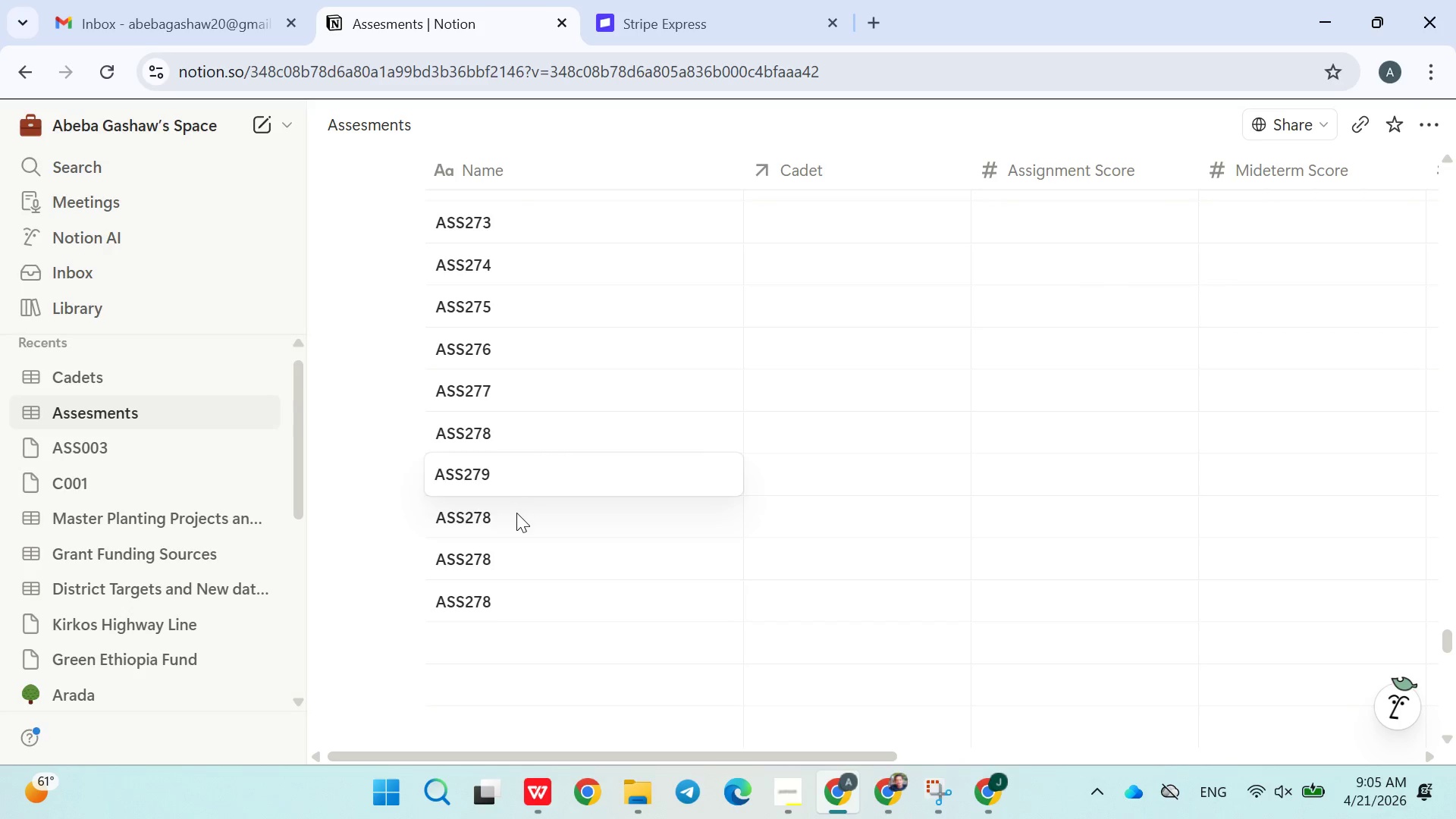 
double_click([516, 513])
 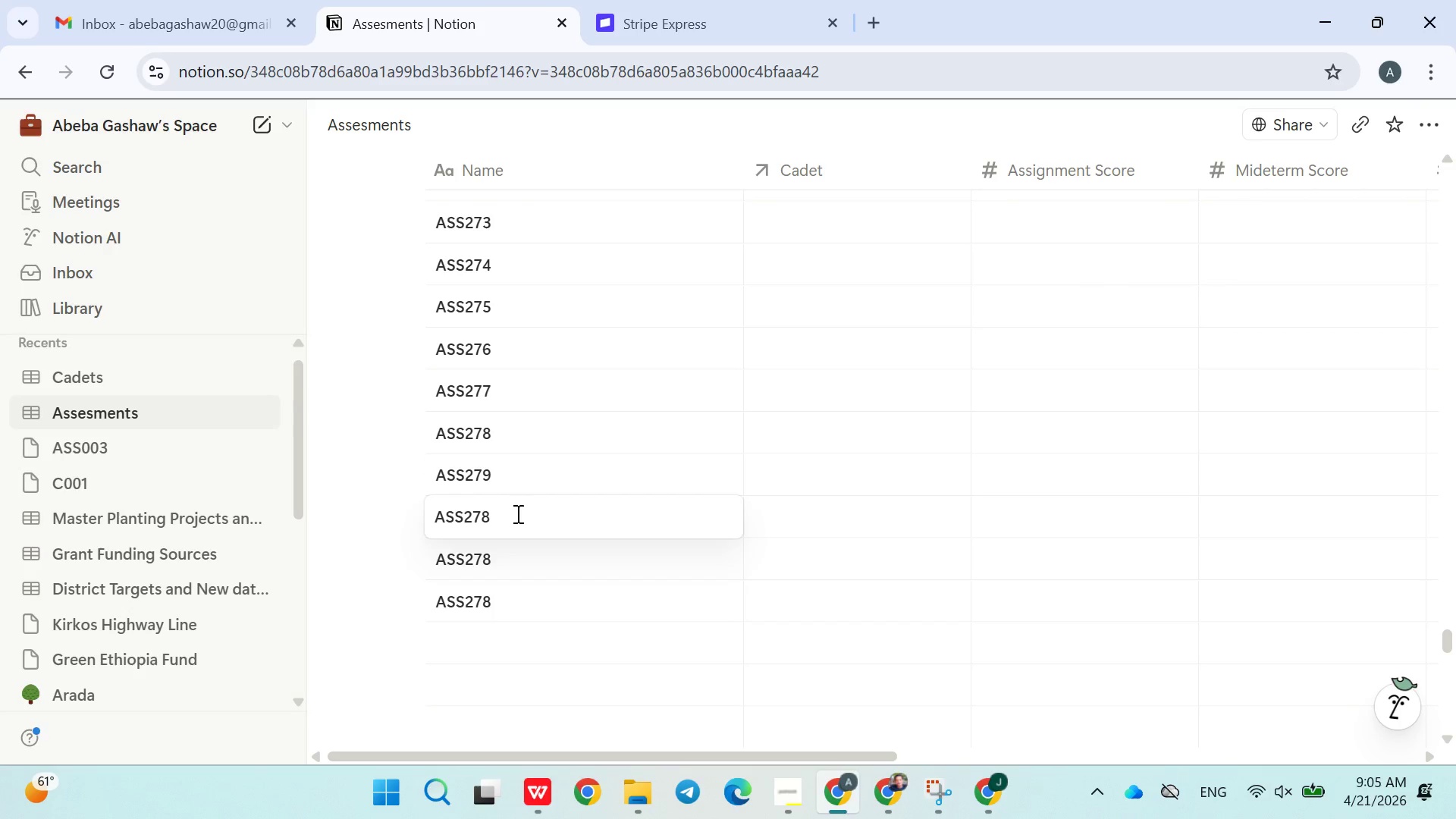 
key(Backspace)
key(Backspace)
type(80)
 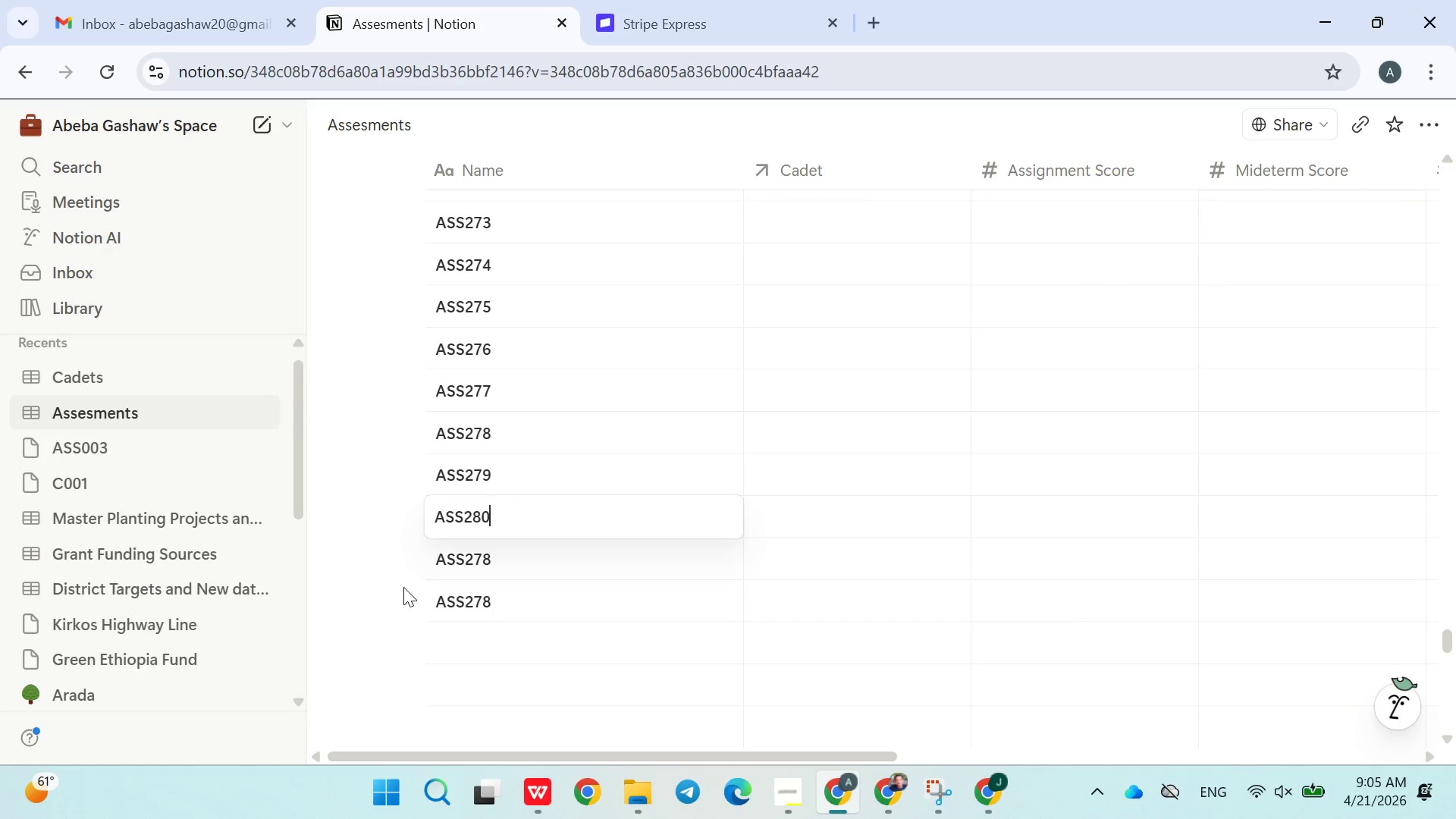 
left_click([380, 606])
 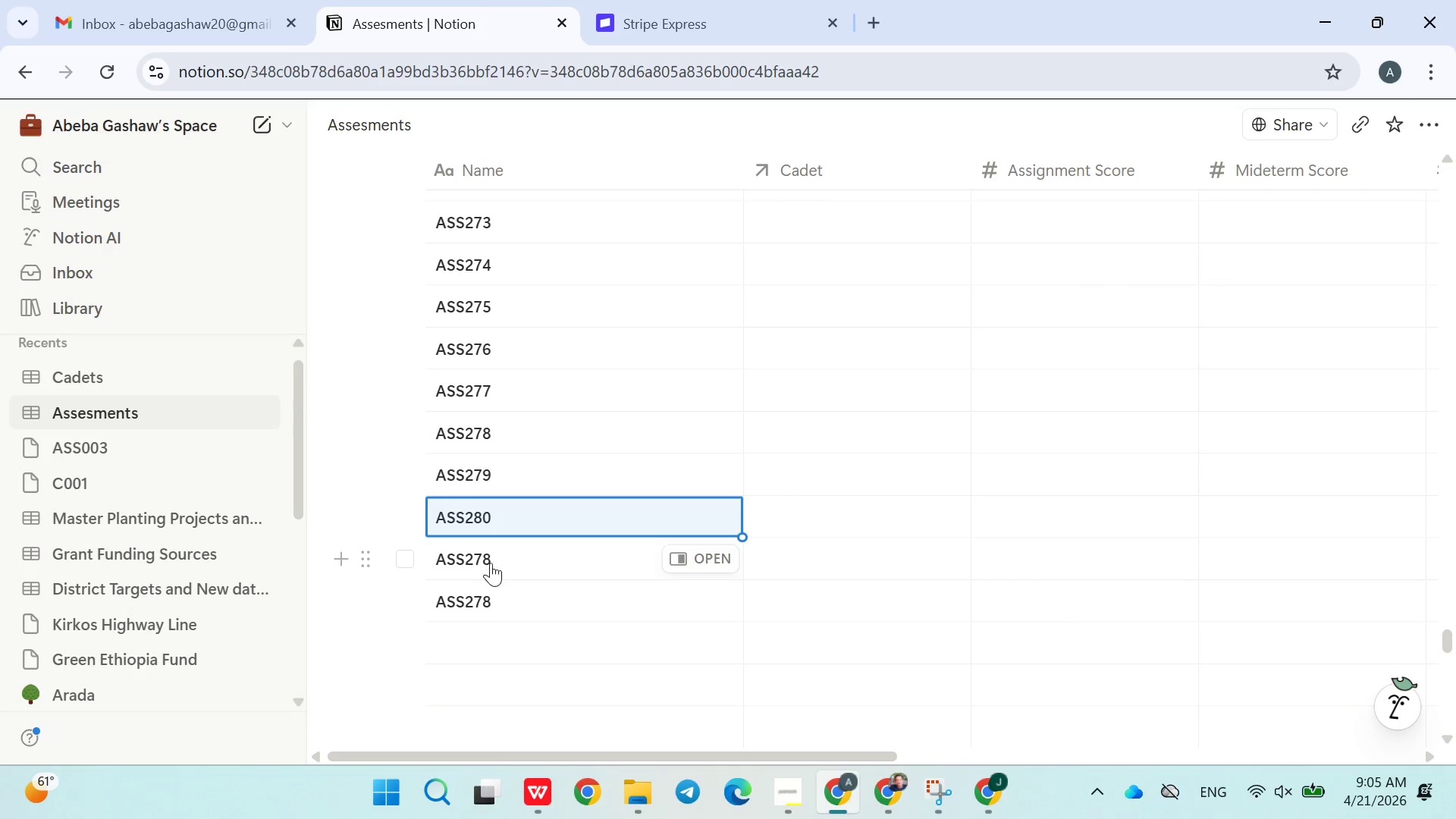 
double_click([491, 563])
 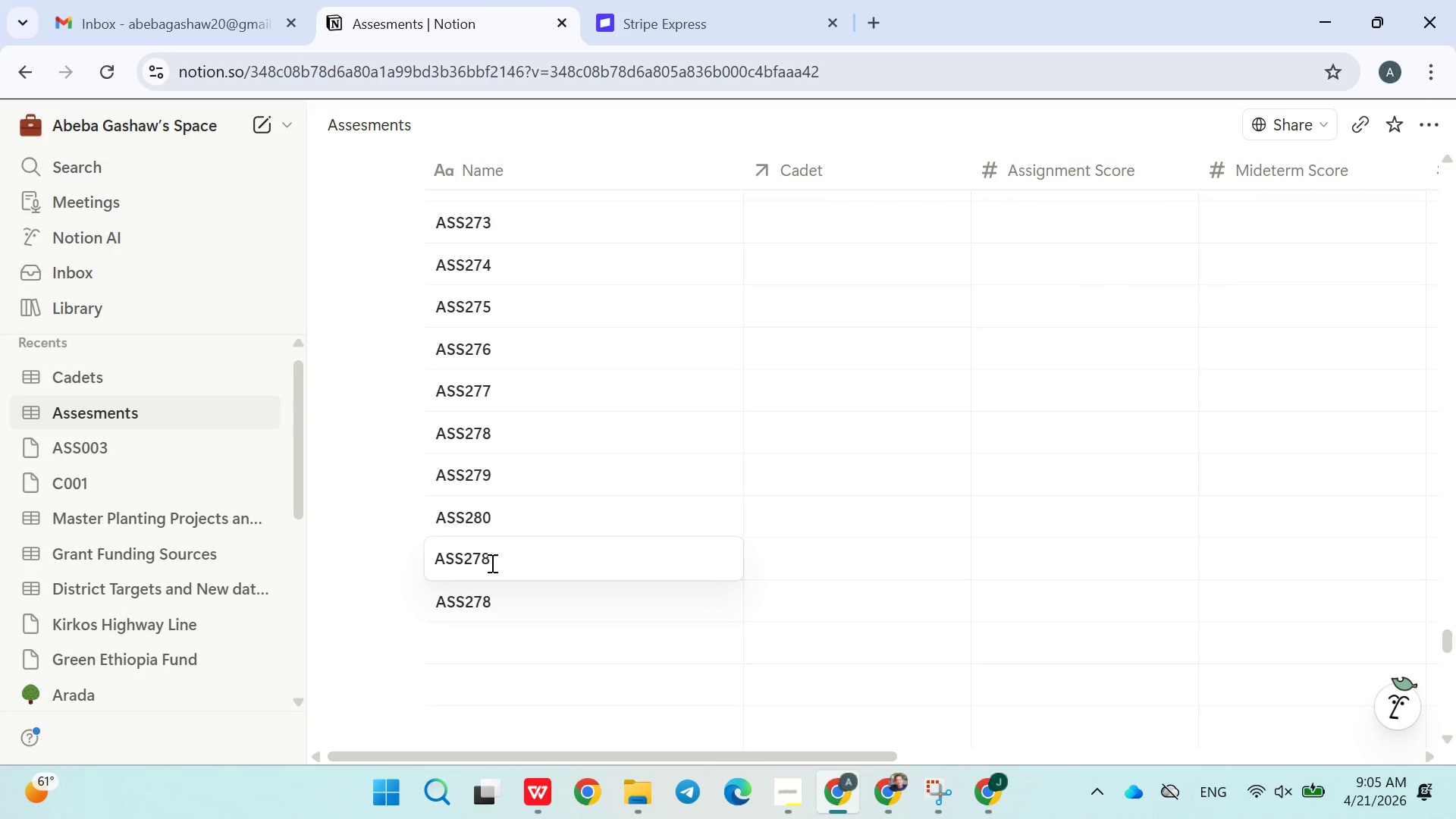 
key(Backspace)
key(Backspace)
type(81)
 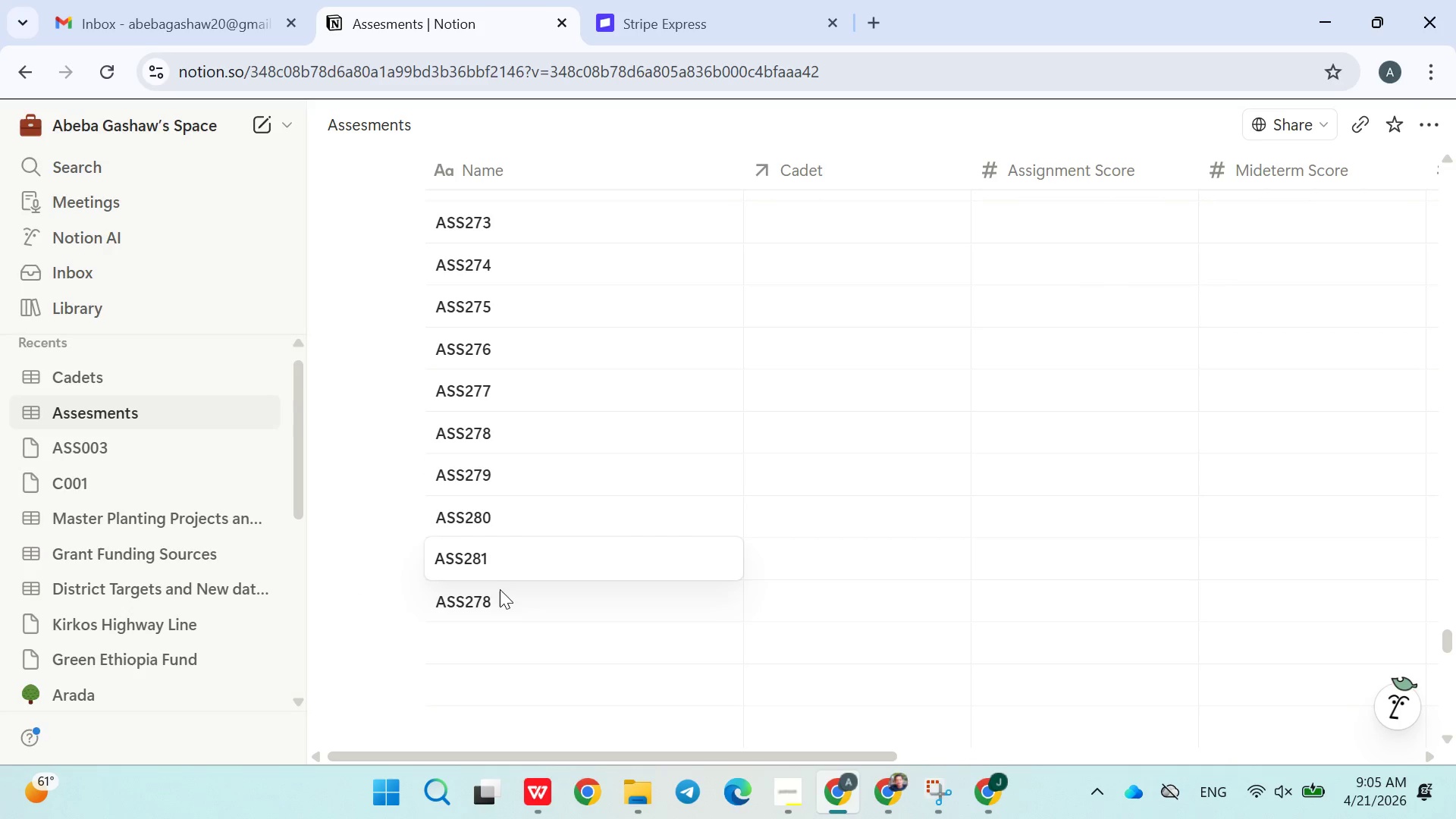 
double_click([500, 590])
 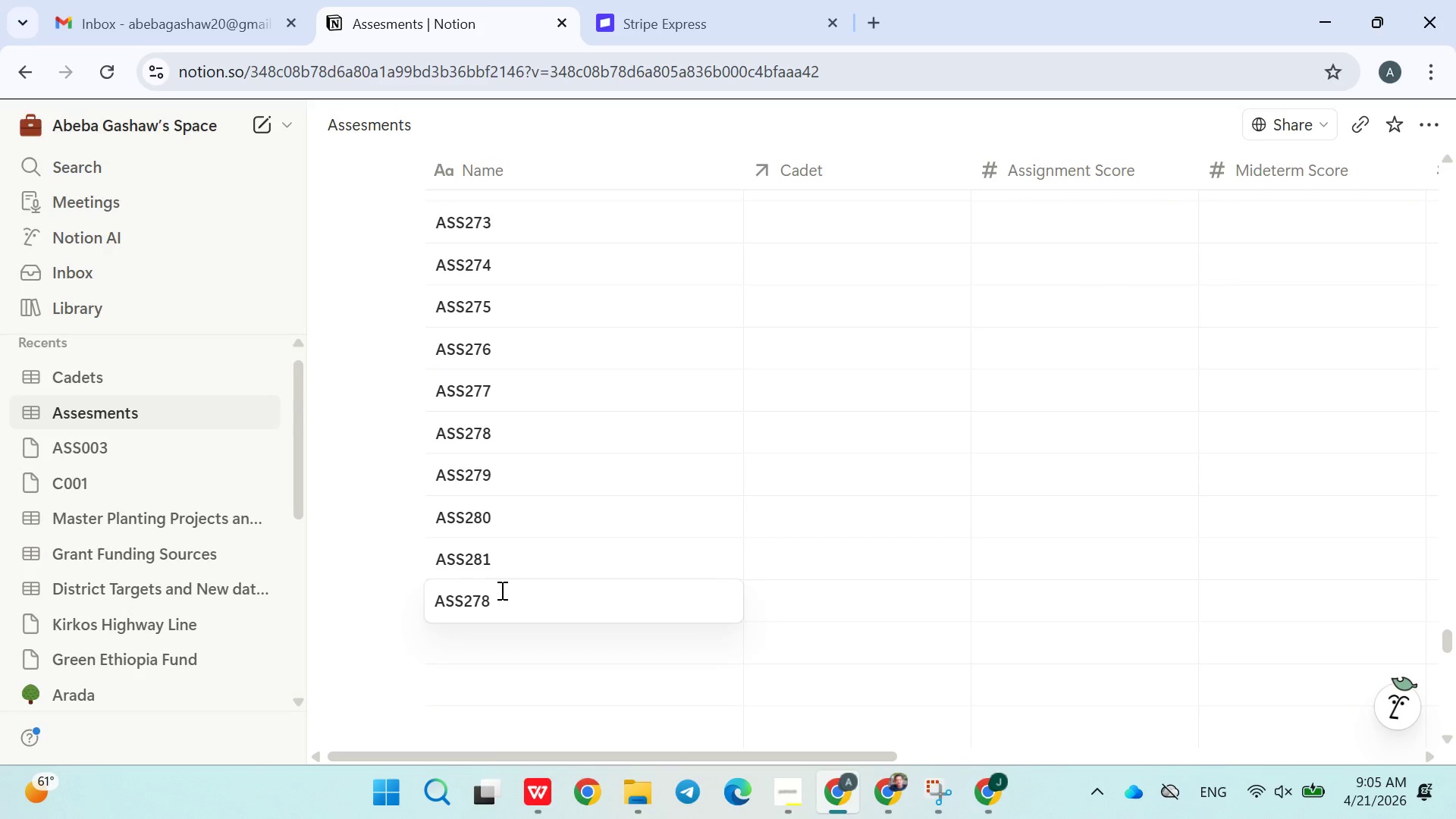 
key(Backspace)
key(Backspace)
type(82)
 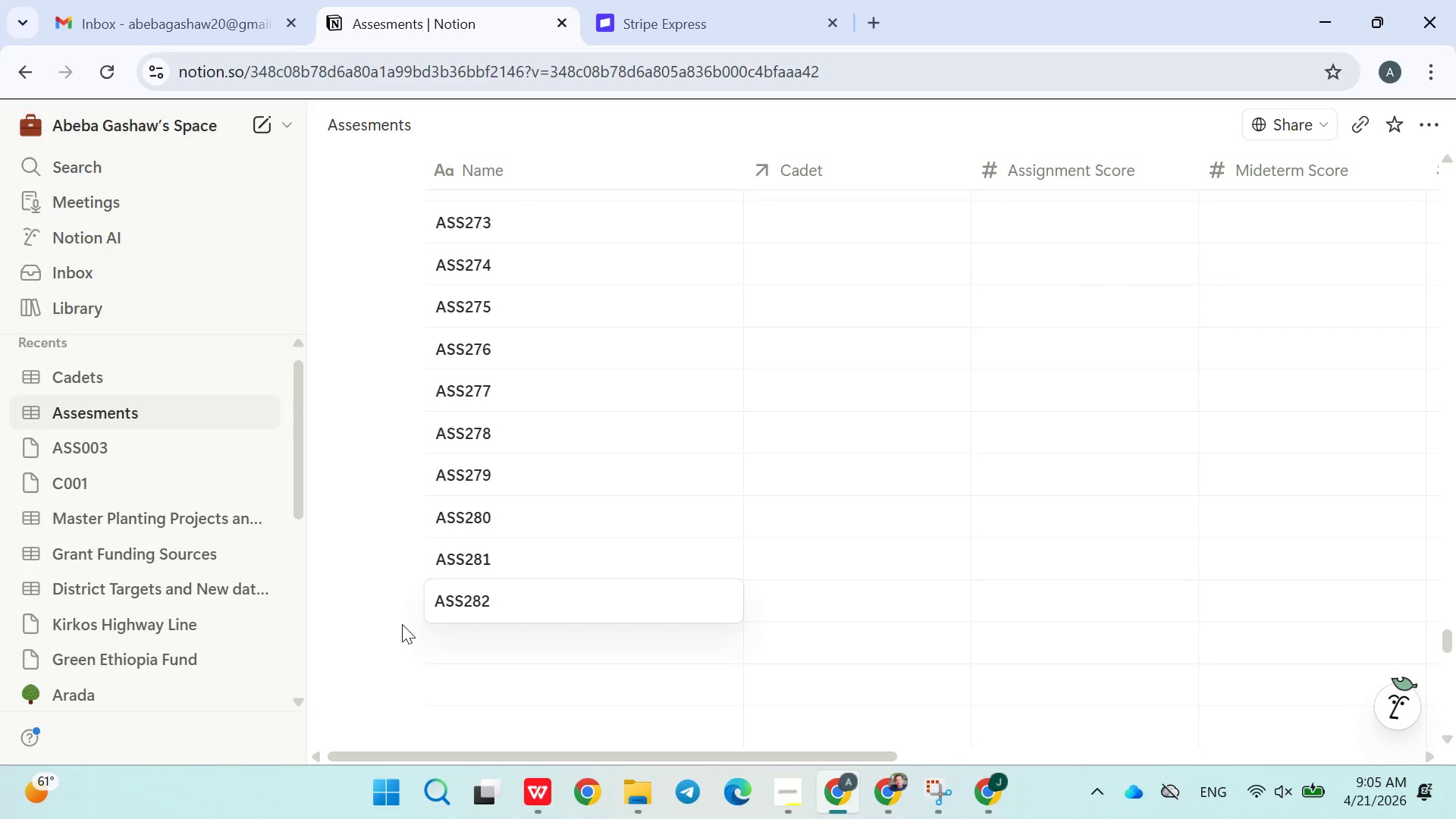 
left_click([377, 625])
 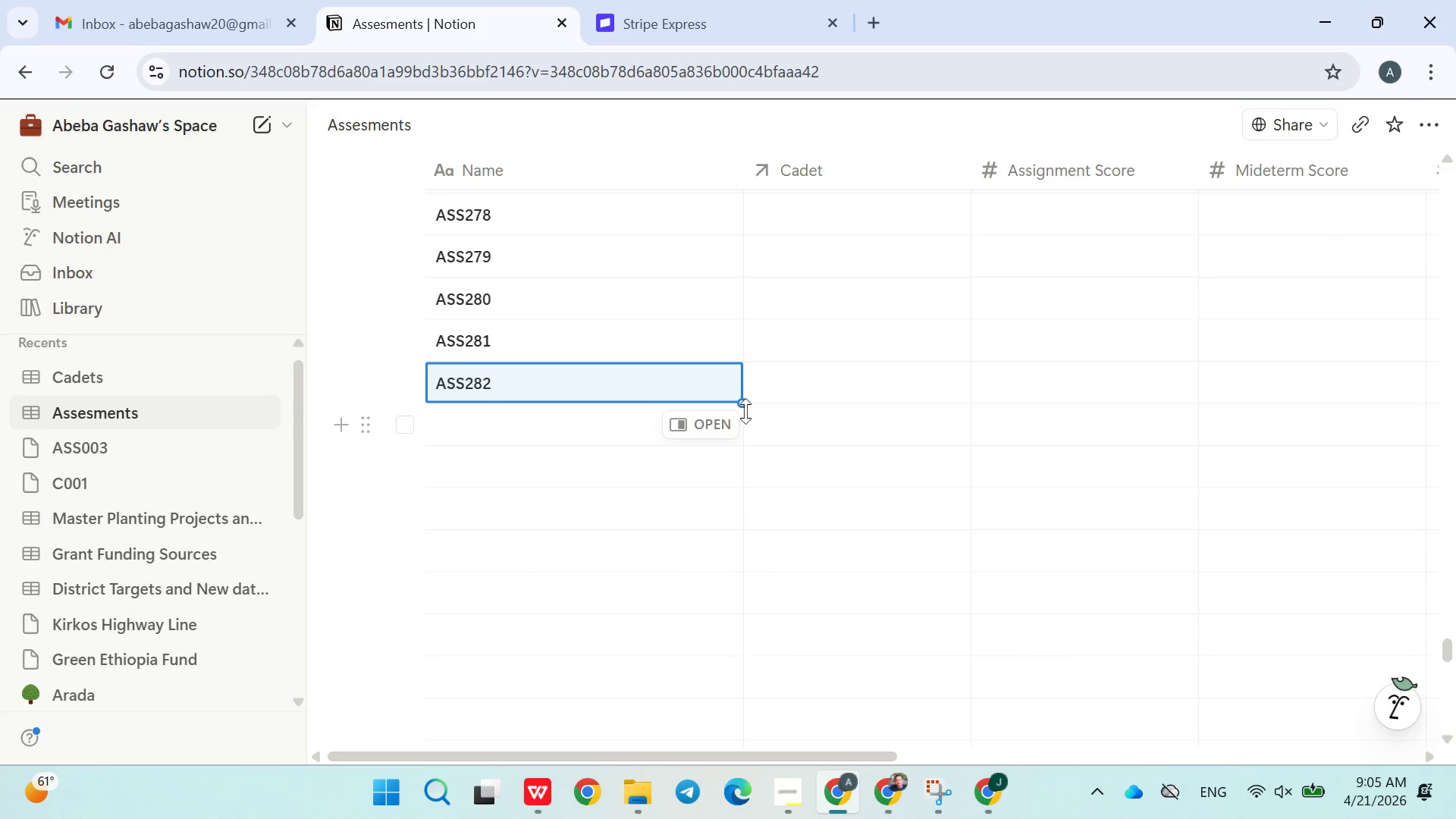 
left_click_drag(start_coordinate=[742, 408], to_coordinate=[697, 818])
 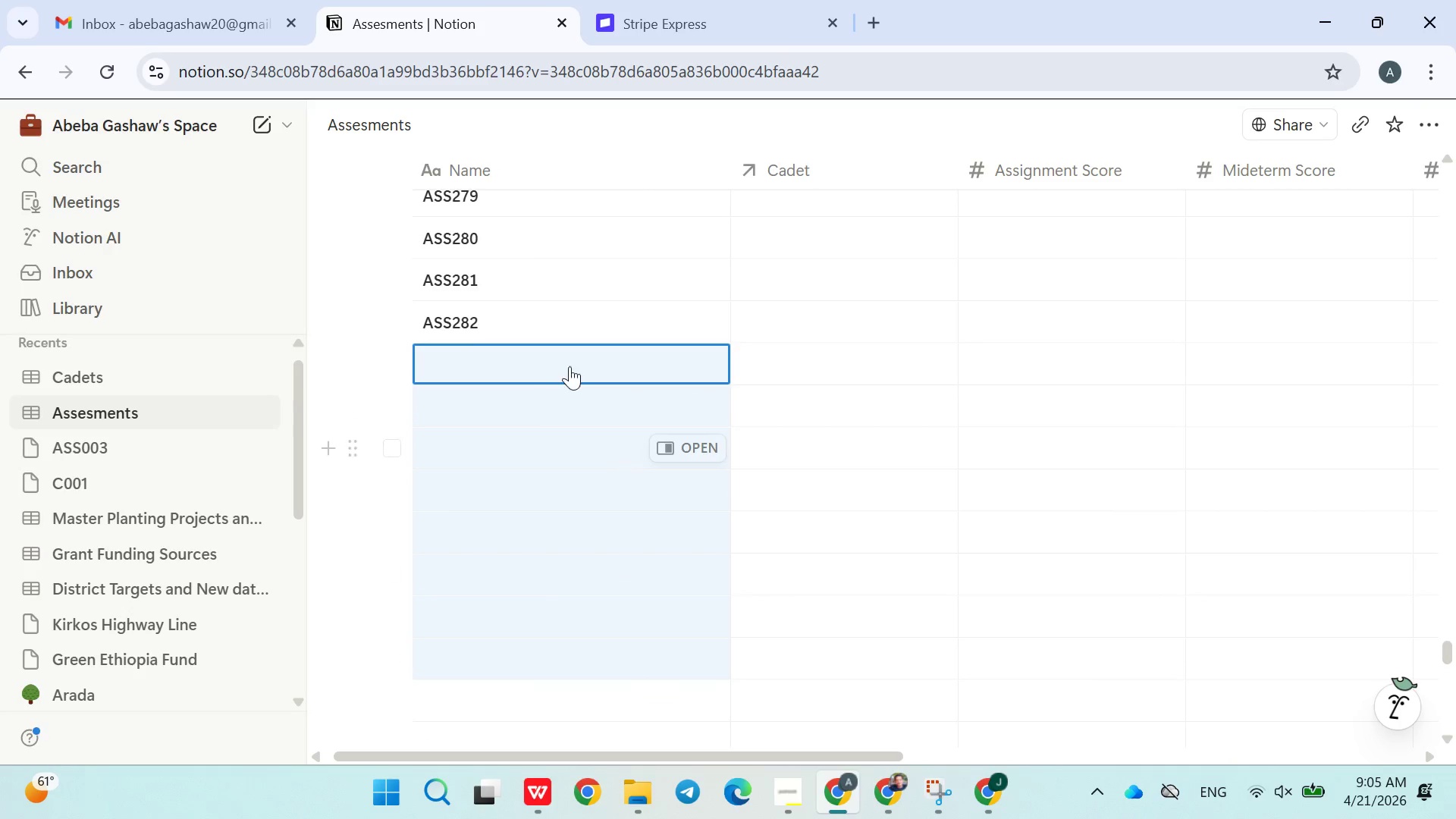 
left_click([563, 318])
 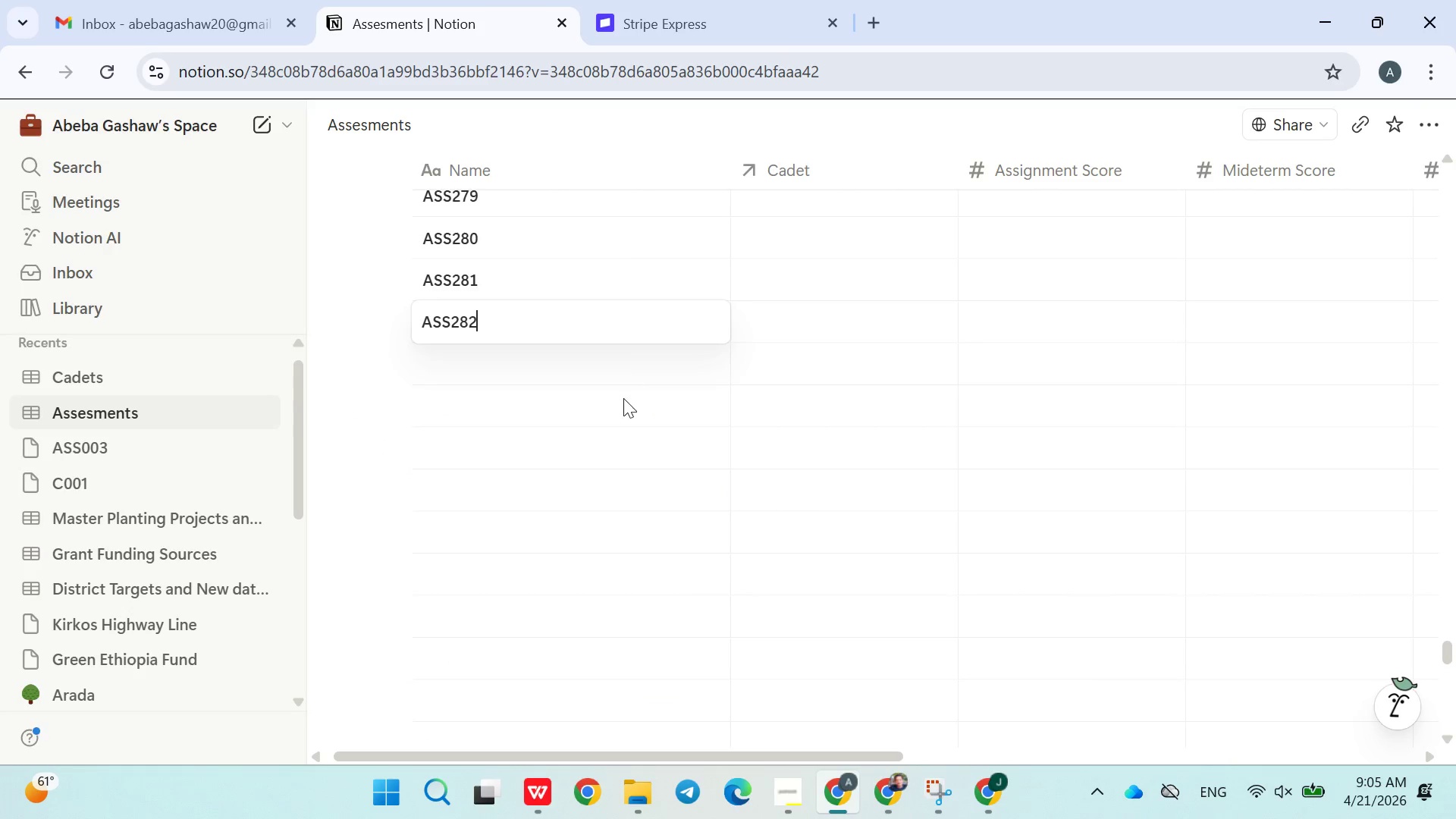 
left_click([623, 403])
 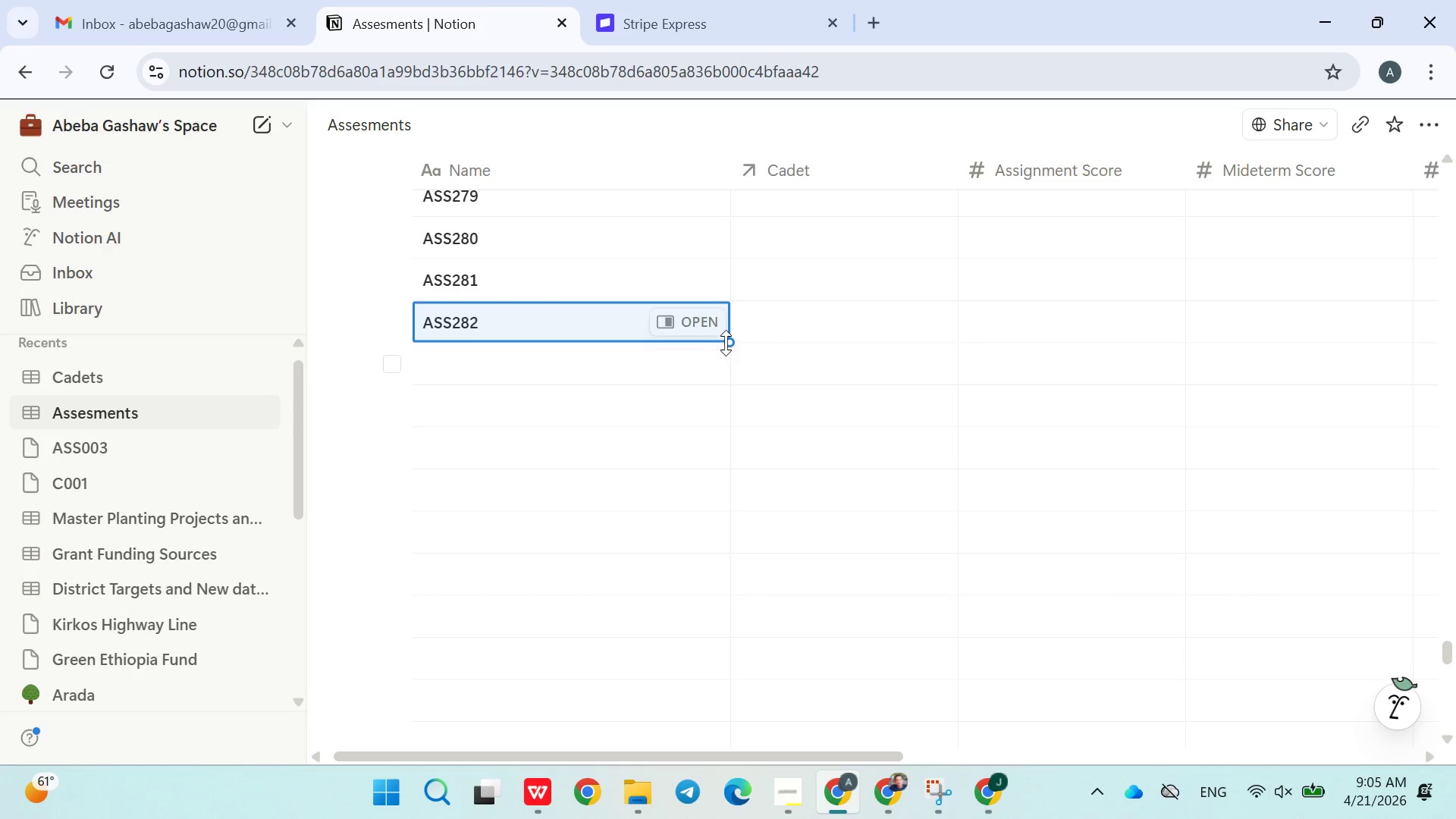 
left_click_drag(start_coordinate=[727, 342], to_coordinate=[700, 735])
 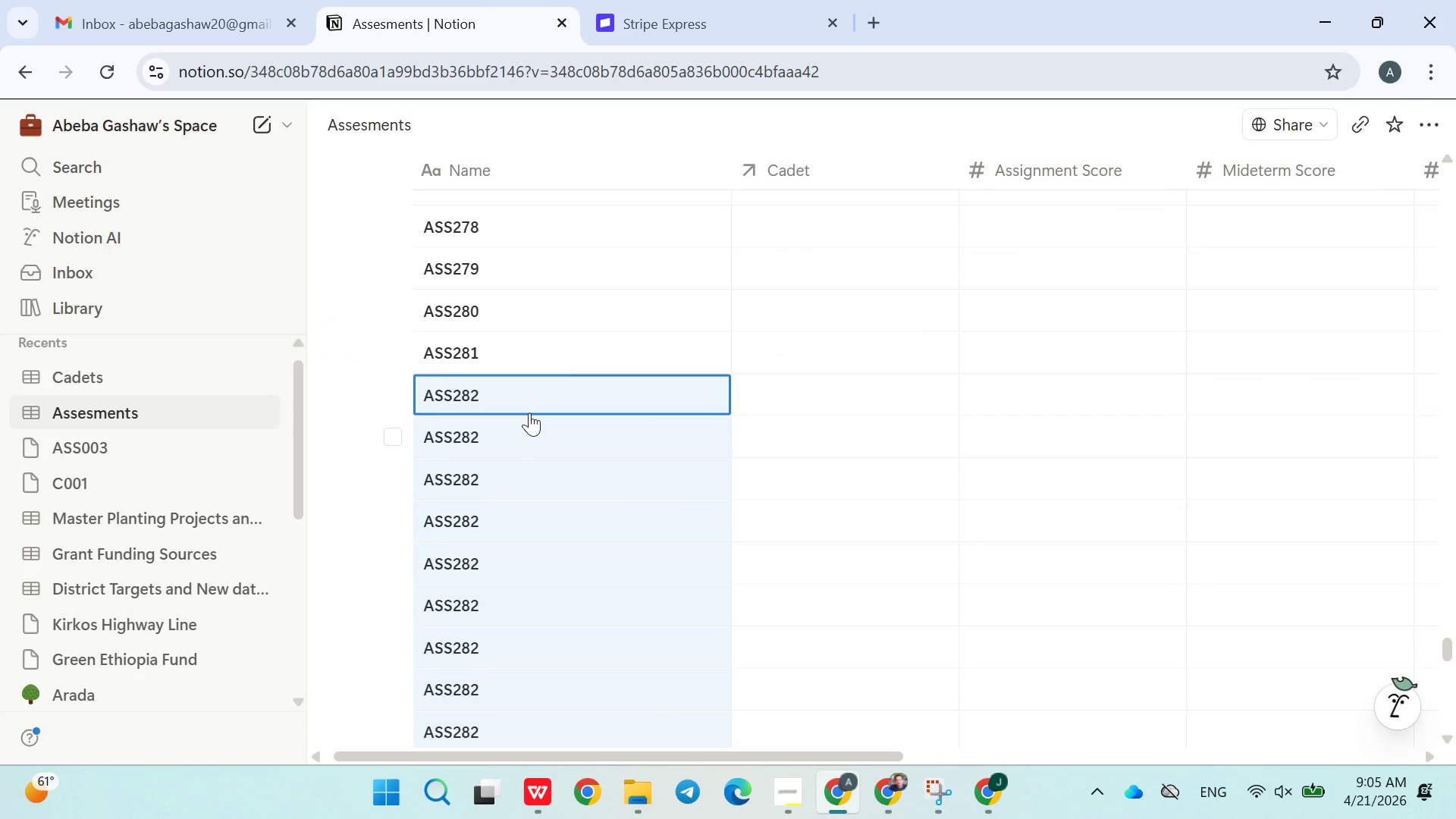 
left_click([502, 456])
 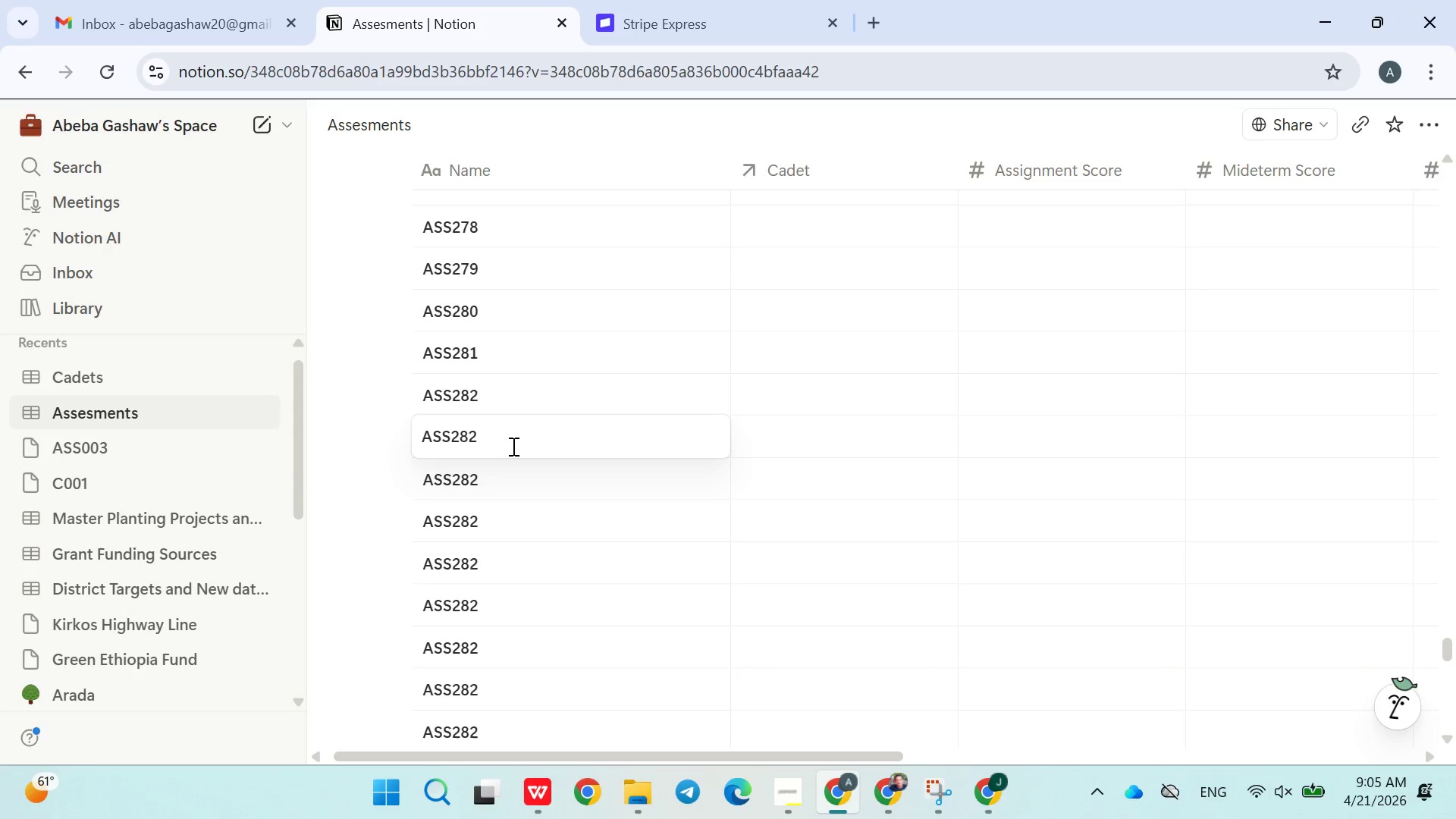 
key(Backspace)
 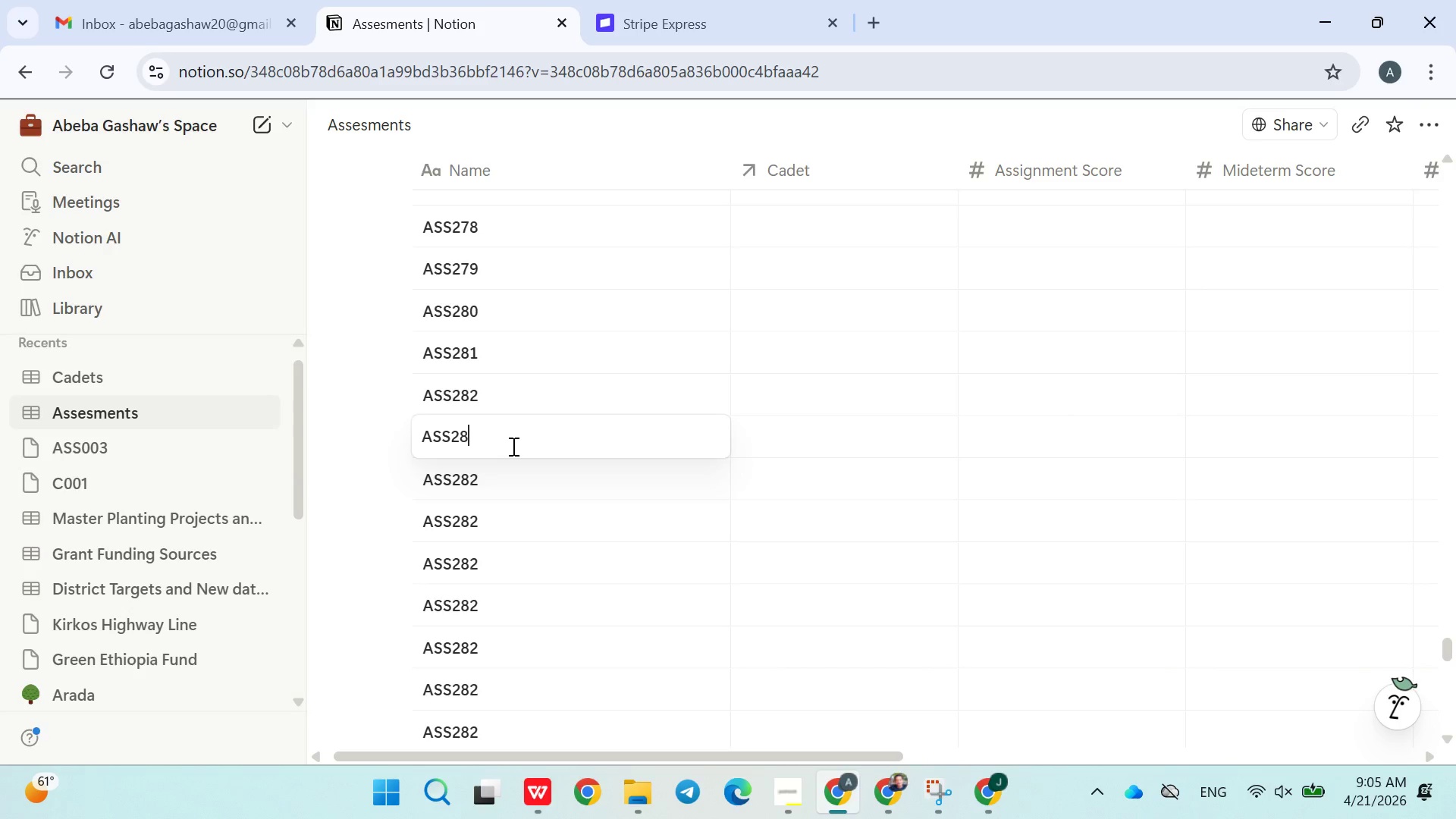 
key(3)
 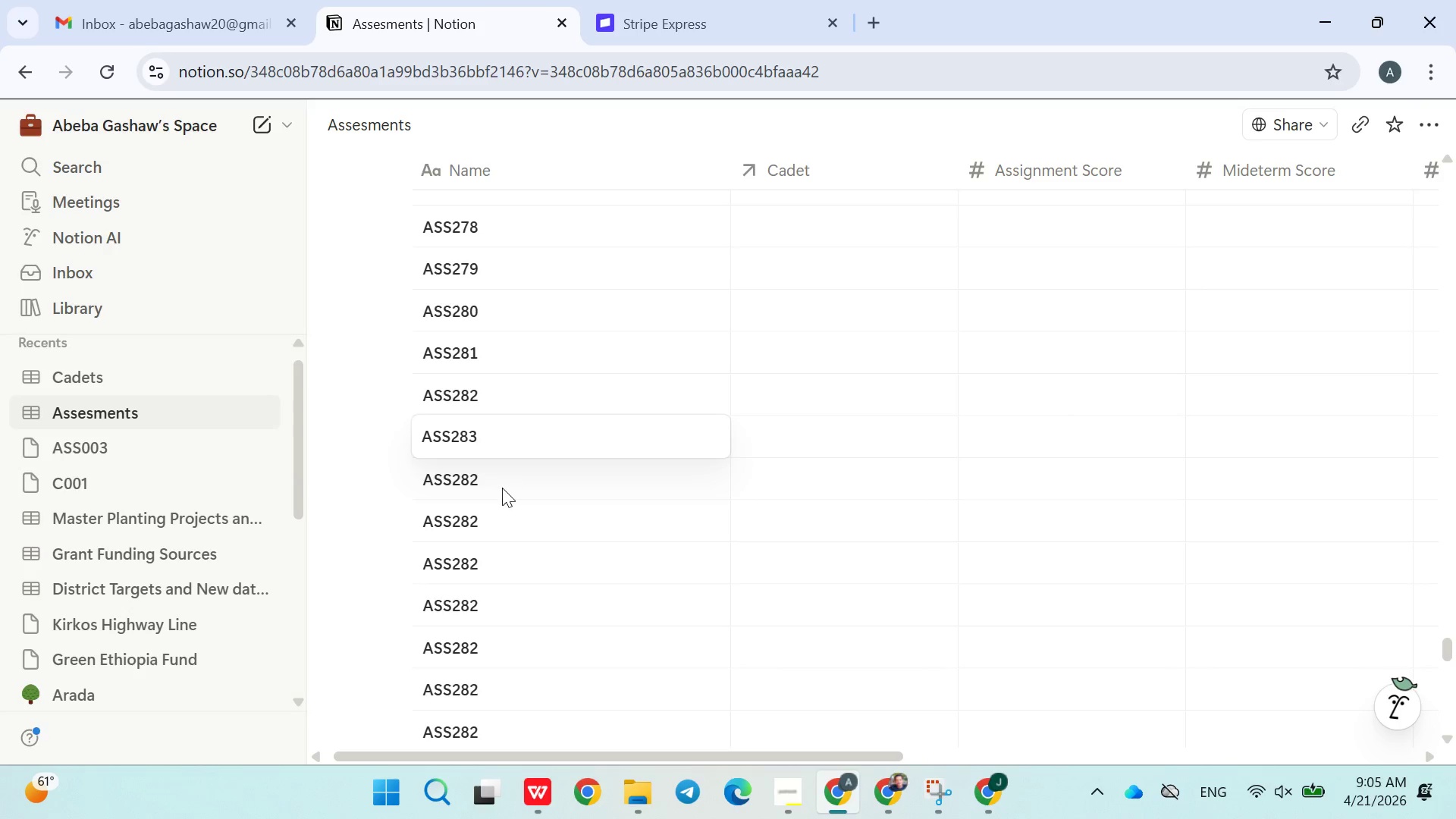 
double_click([501, 488])
 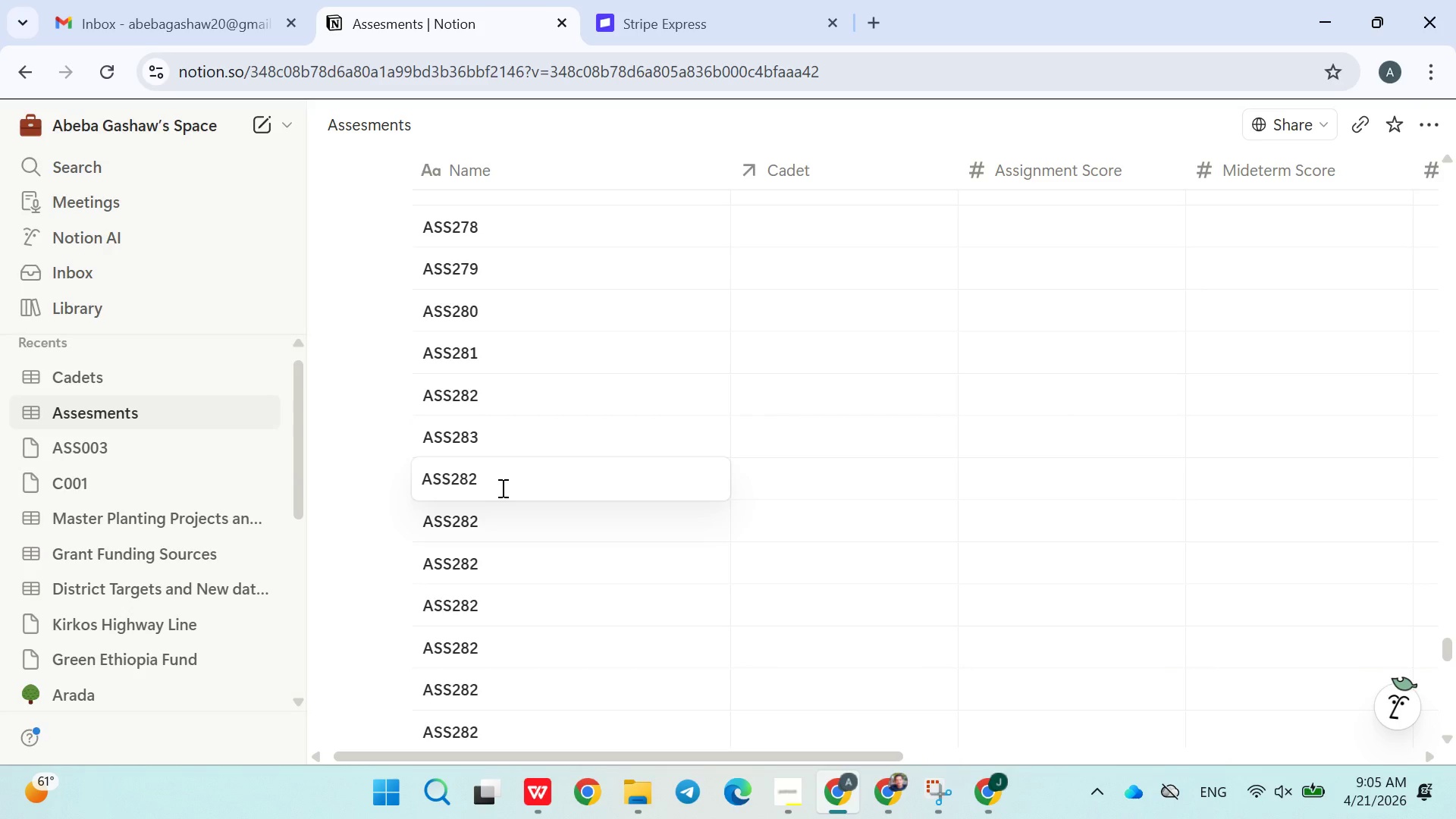 
key(Backspace)
 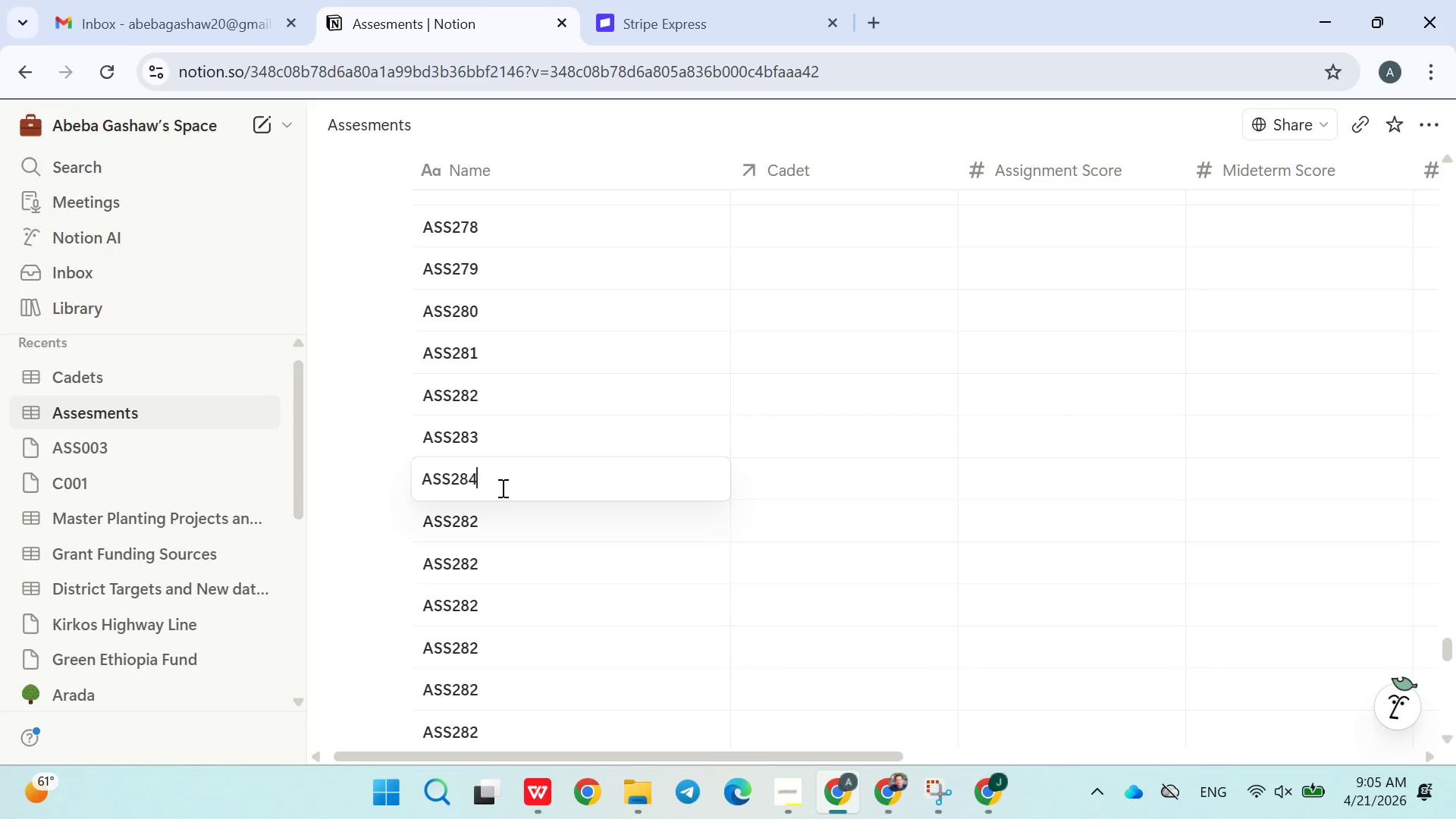 
key(4)
 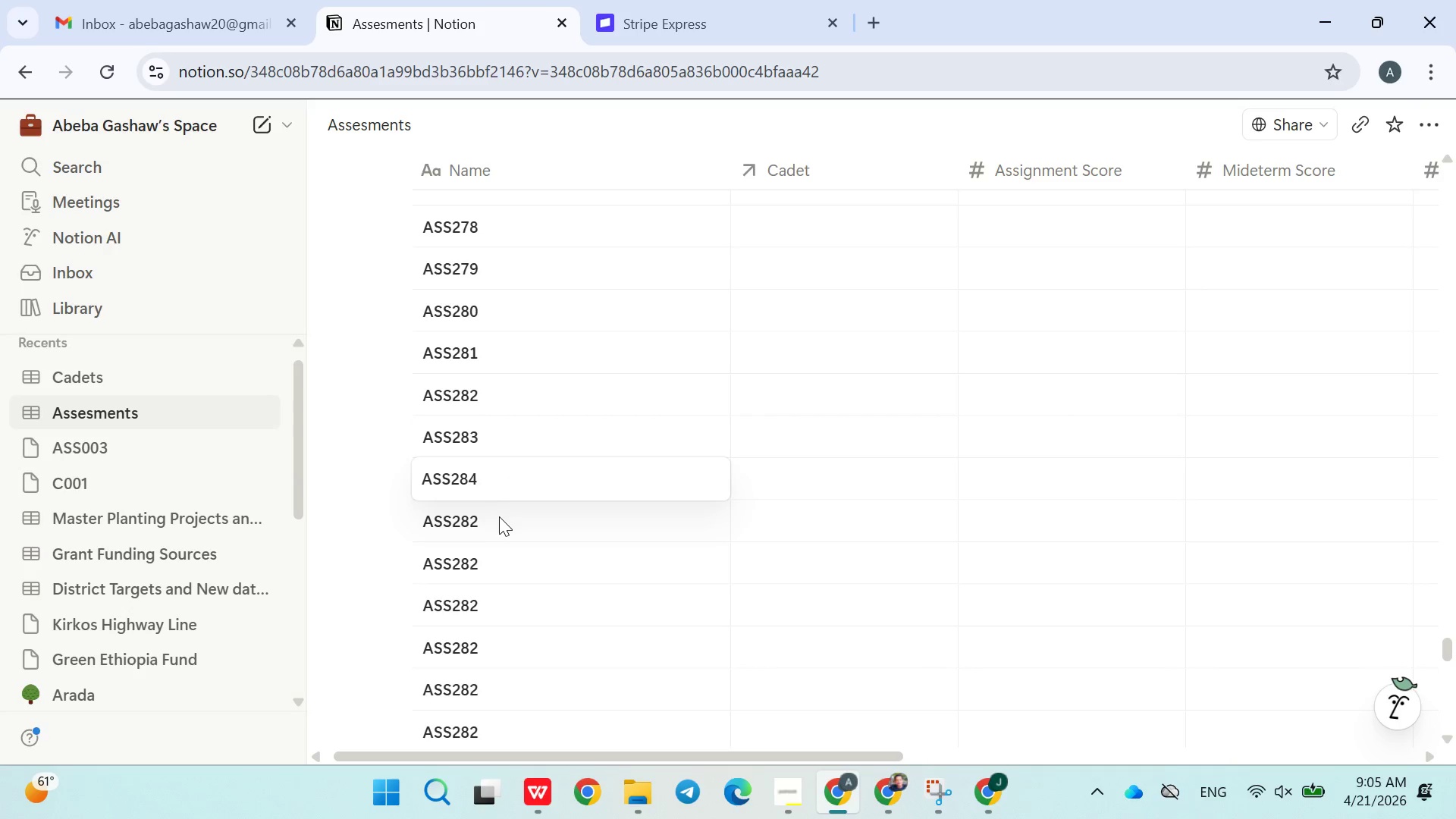 
double_click([499, 517])
 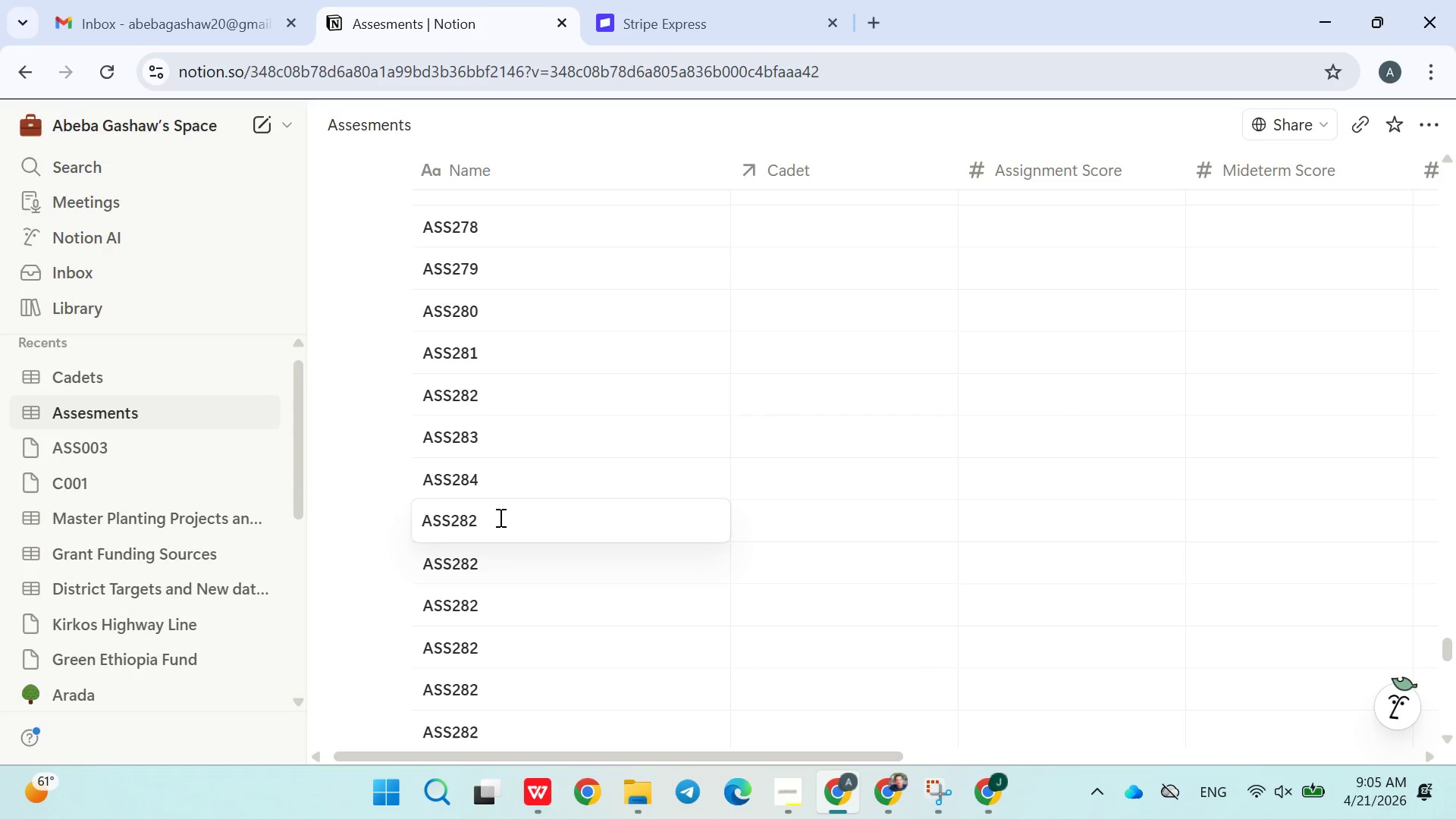 
key(Backspace)
 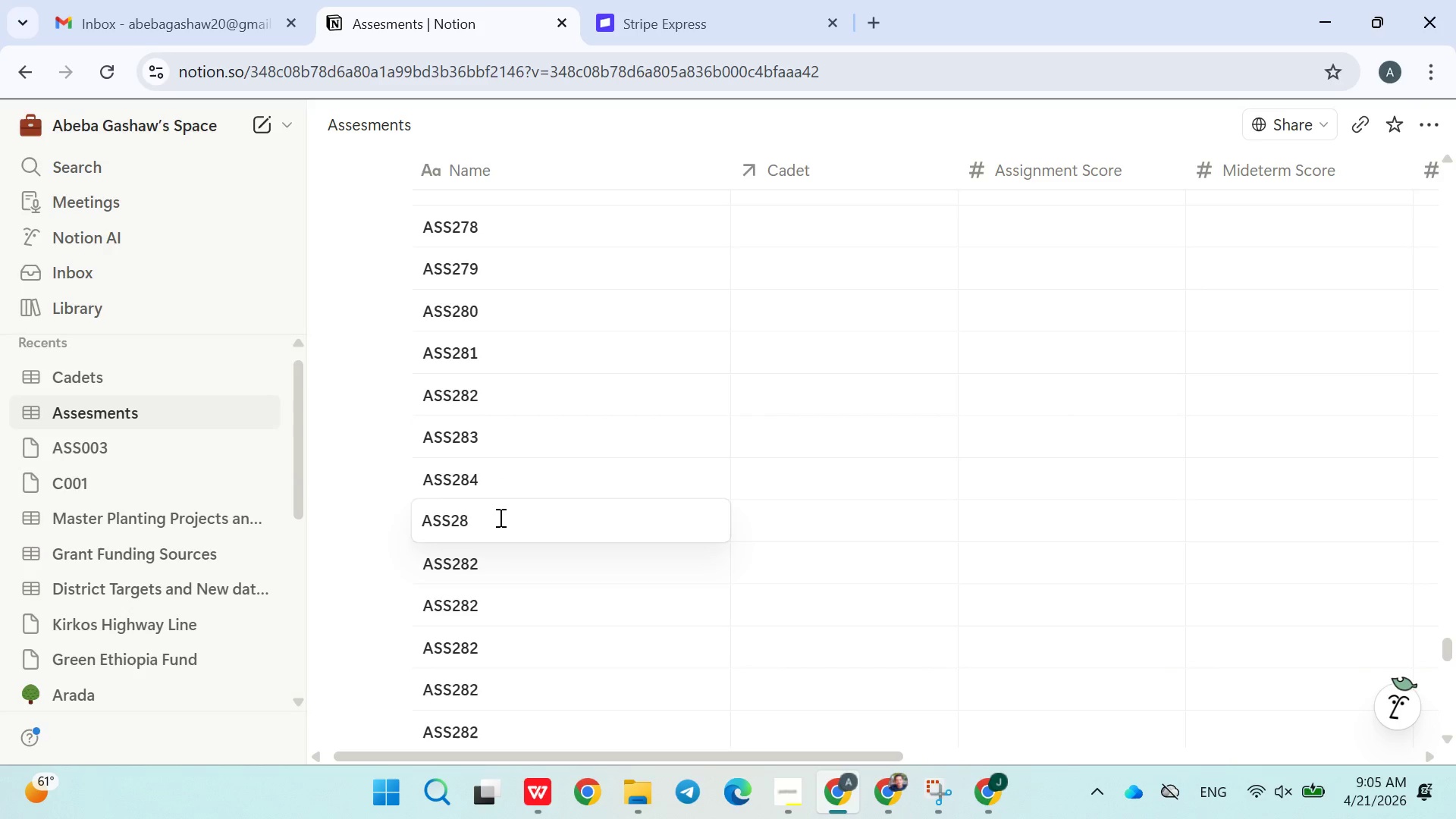 
key(5)
 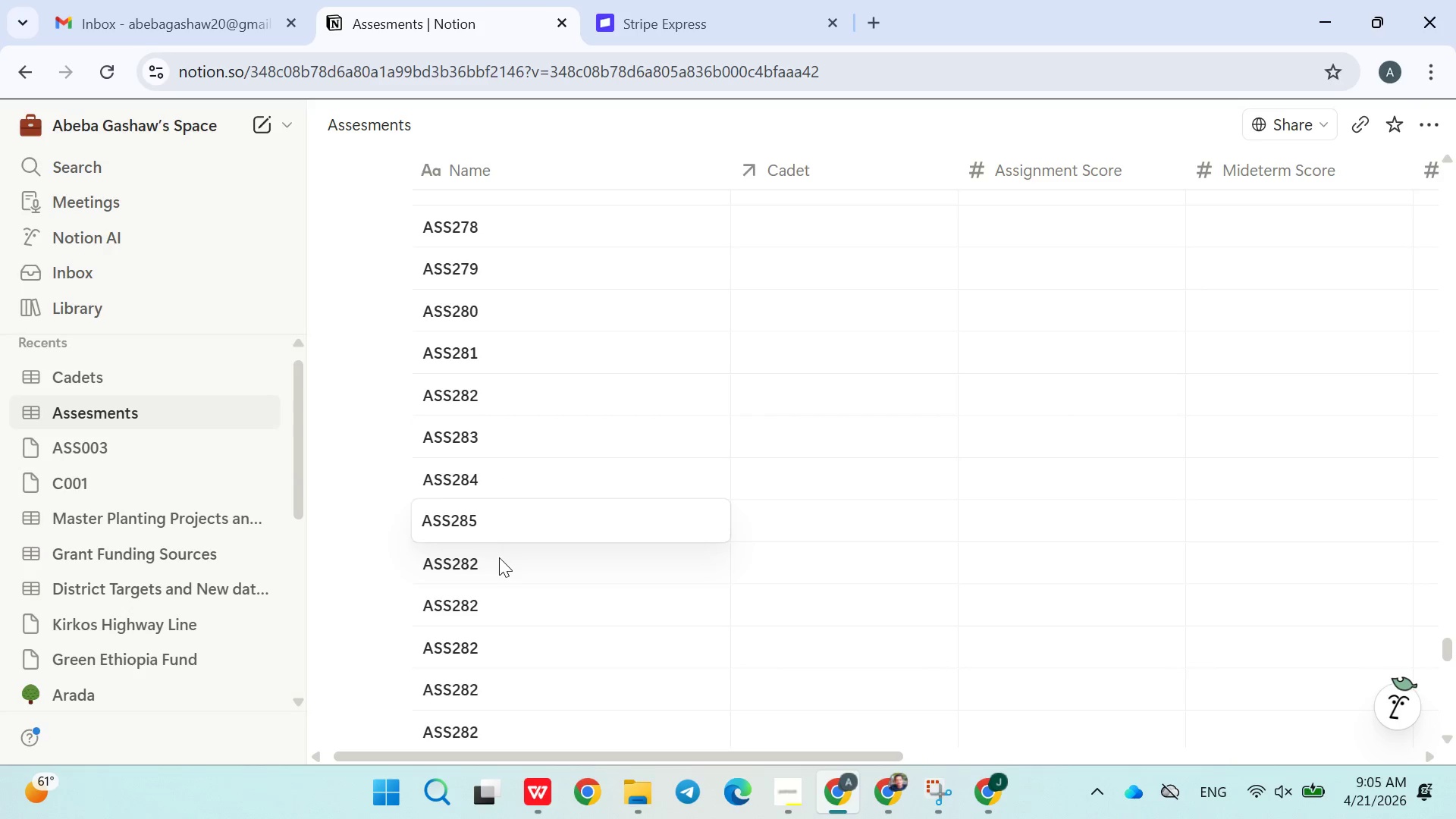 
double_click([499, 557])
 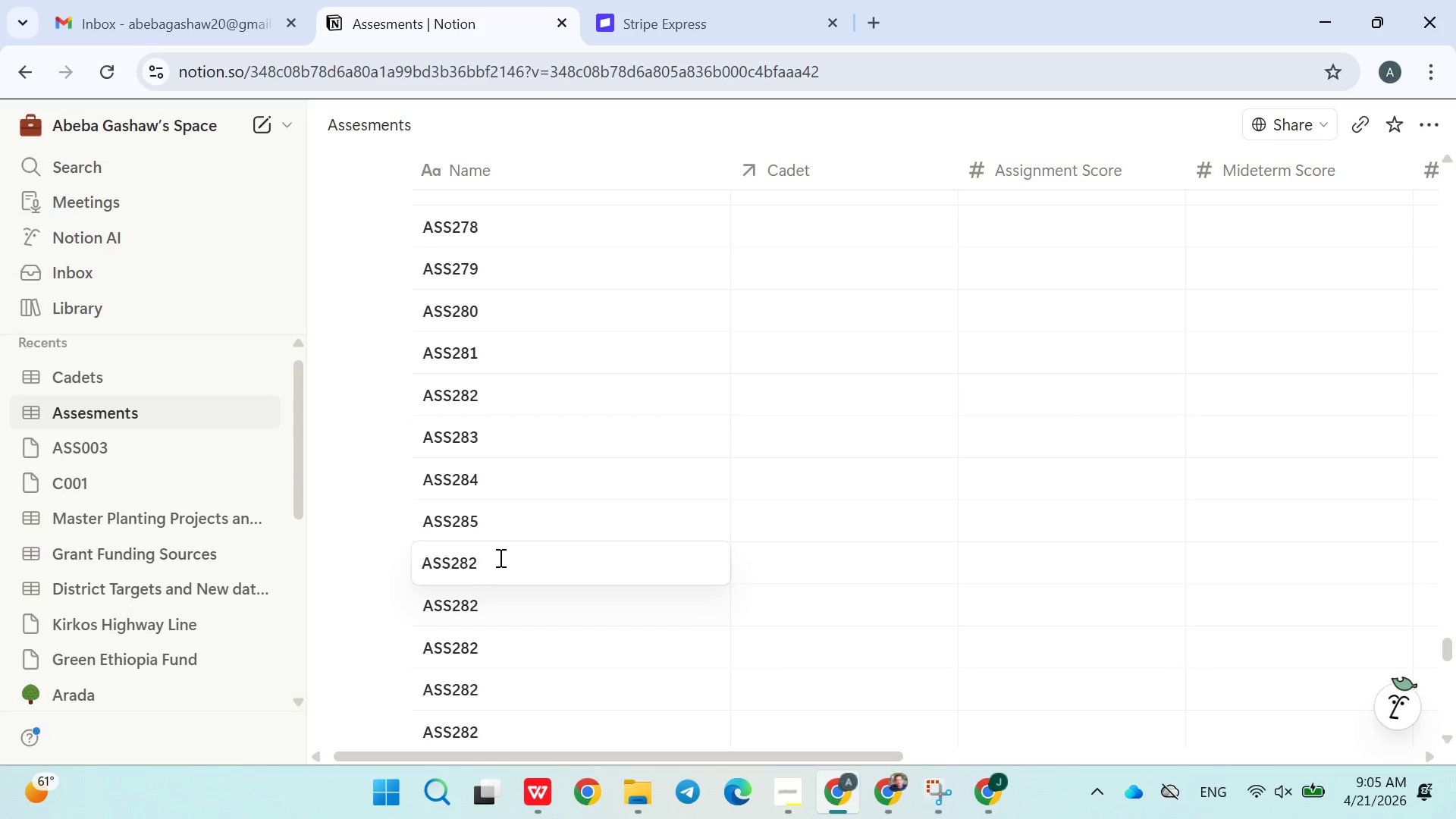 
key(Backspace)
 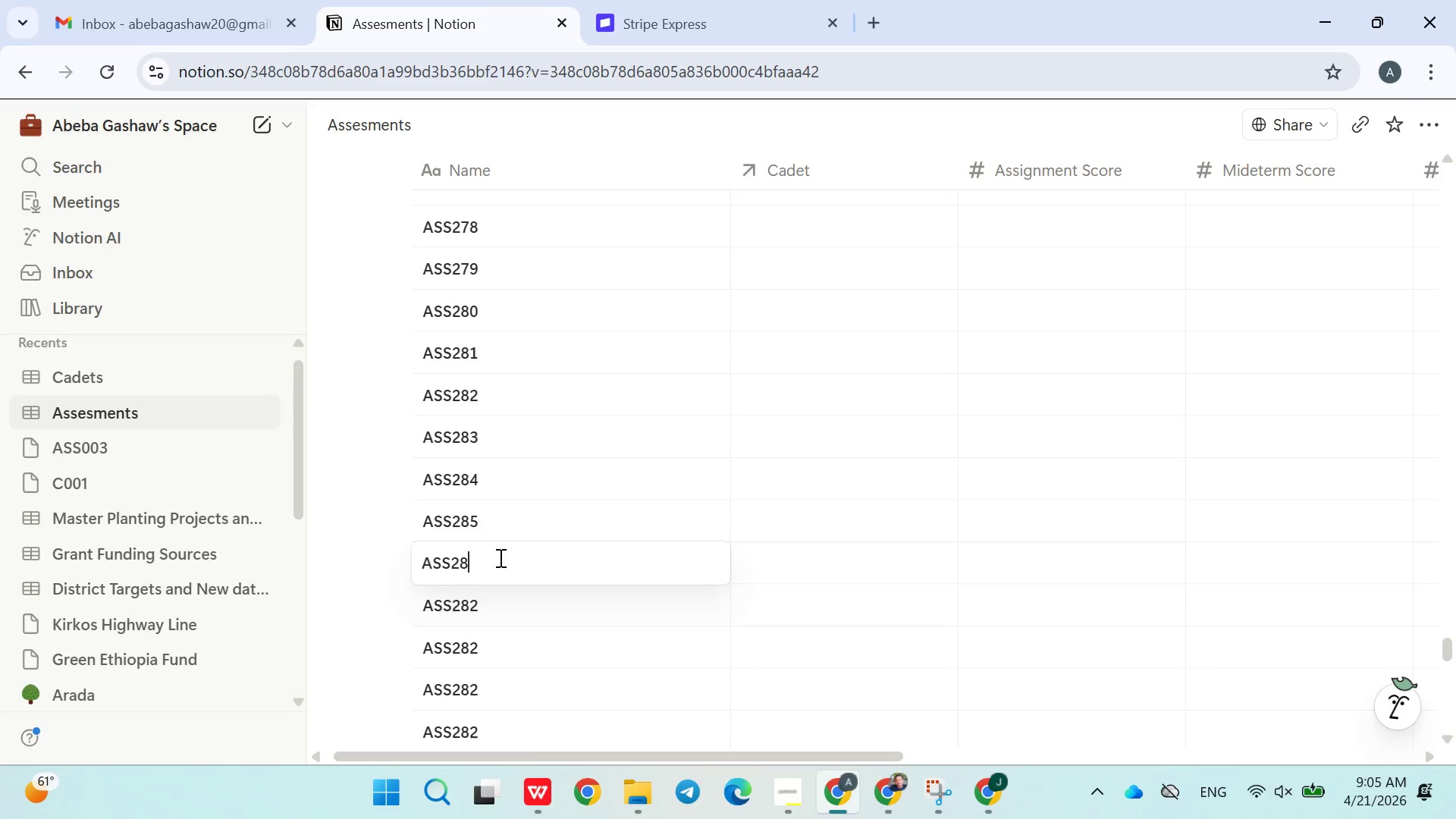 
key(6)
 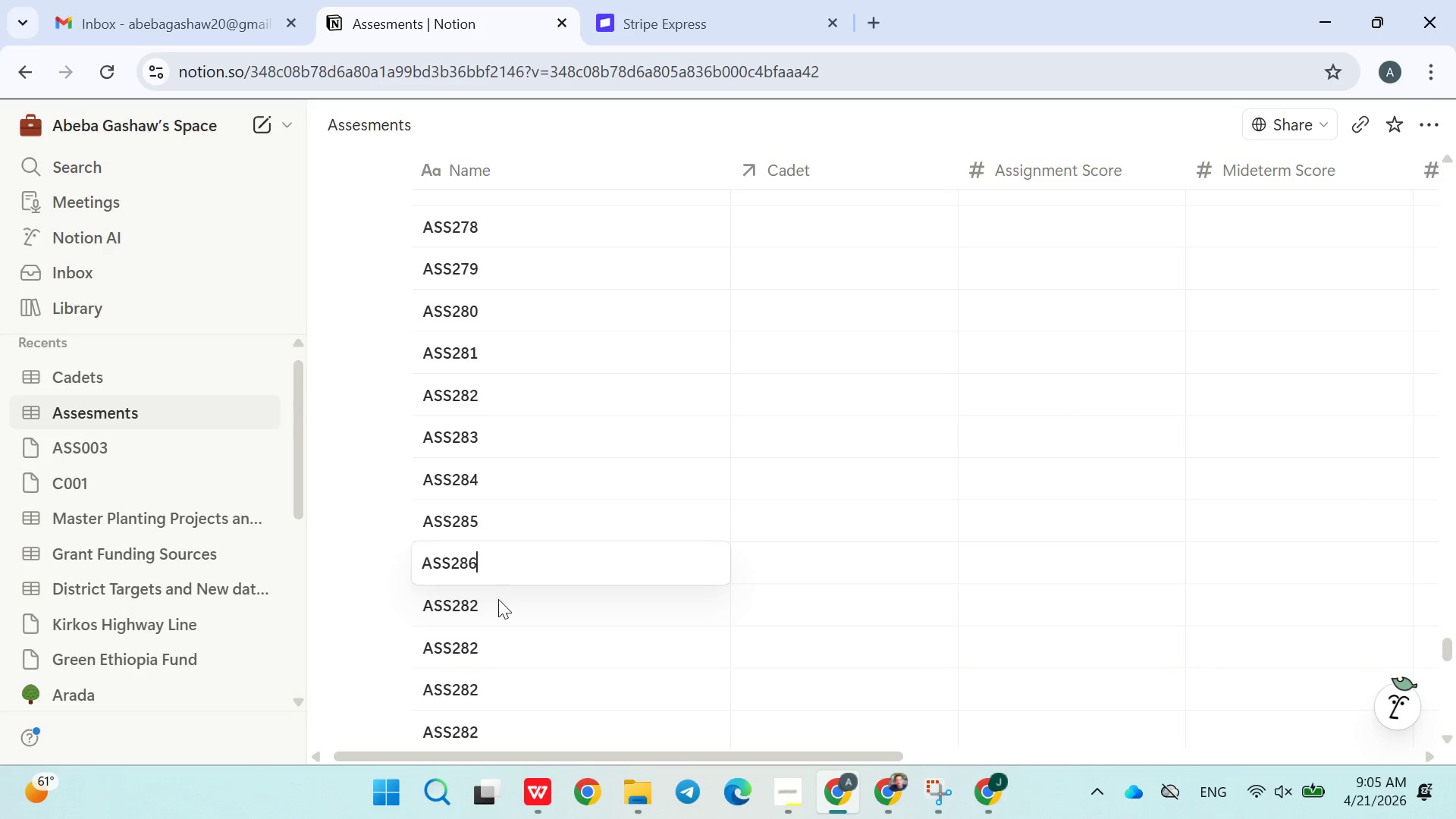 
double_click([497, 602])
 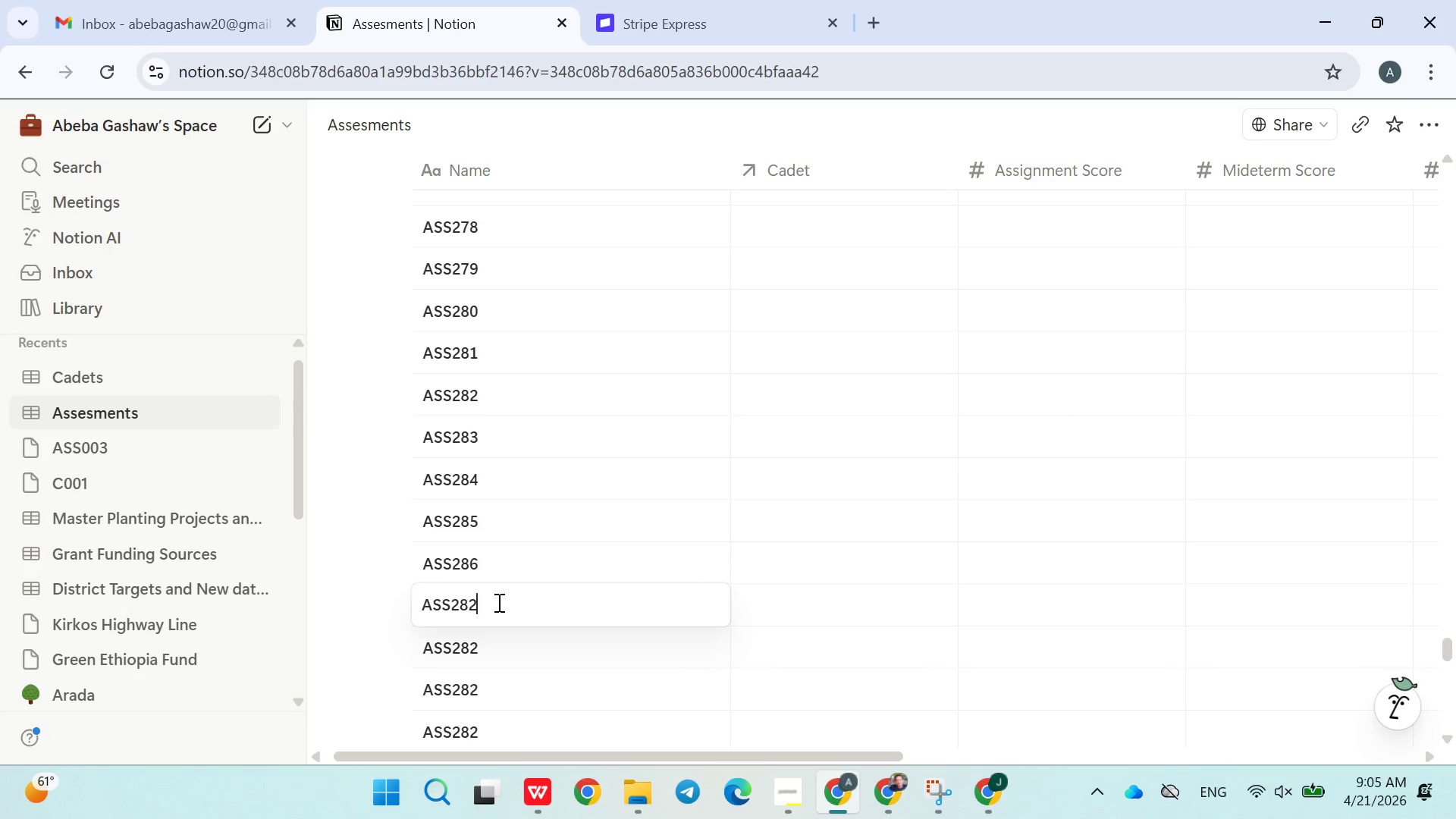 
key(Backspace)
 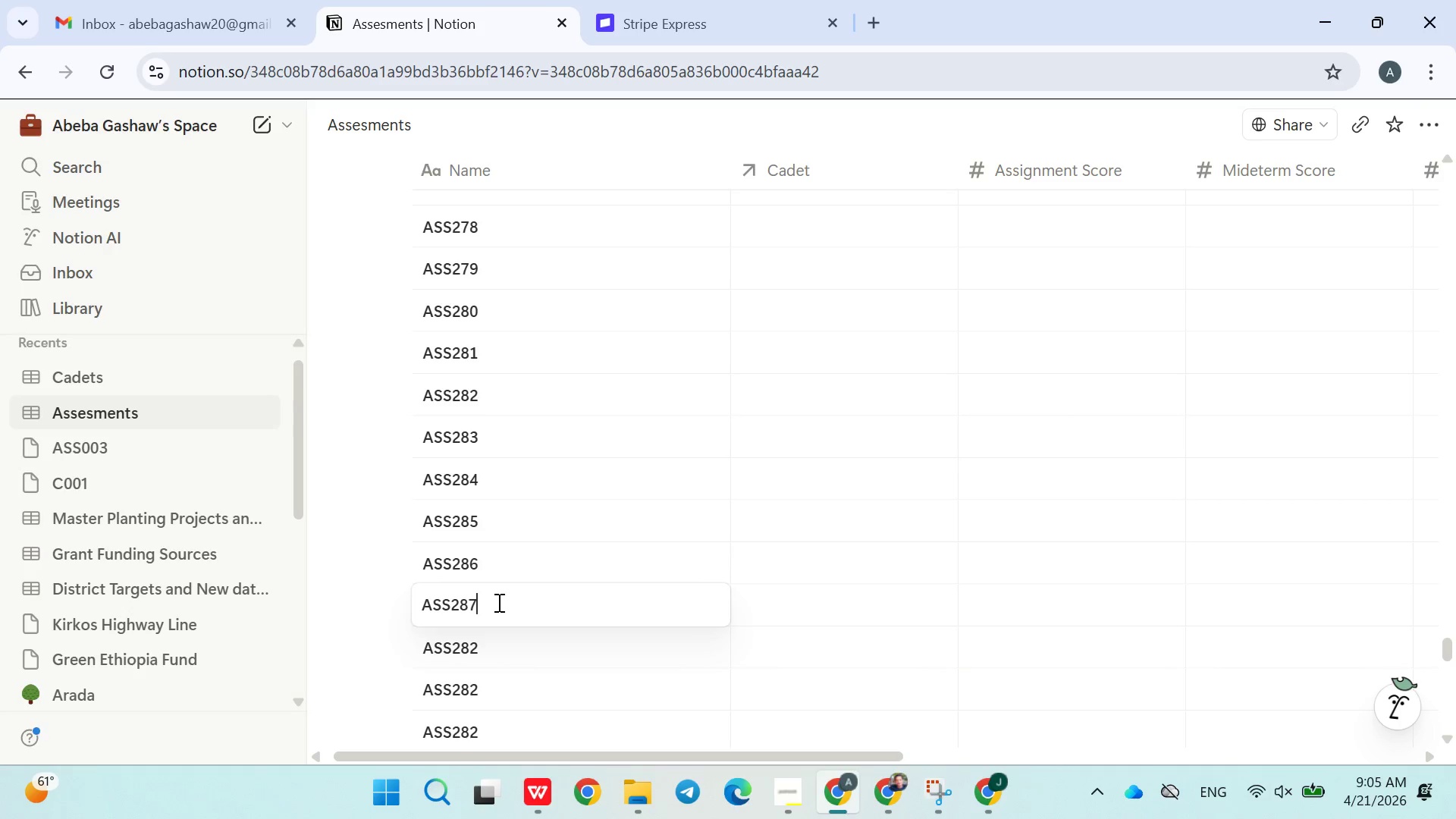 
key(7)
 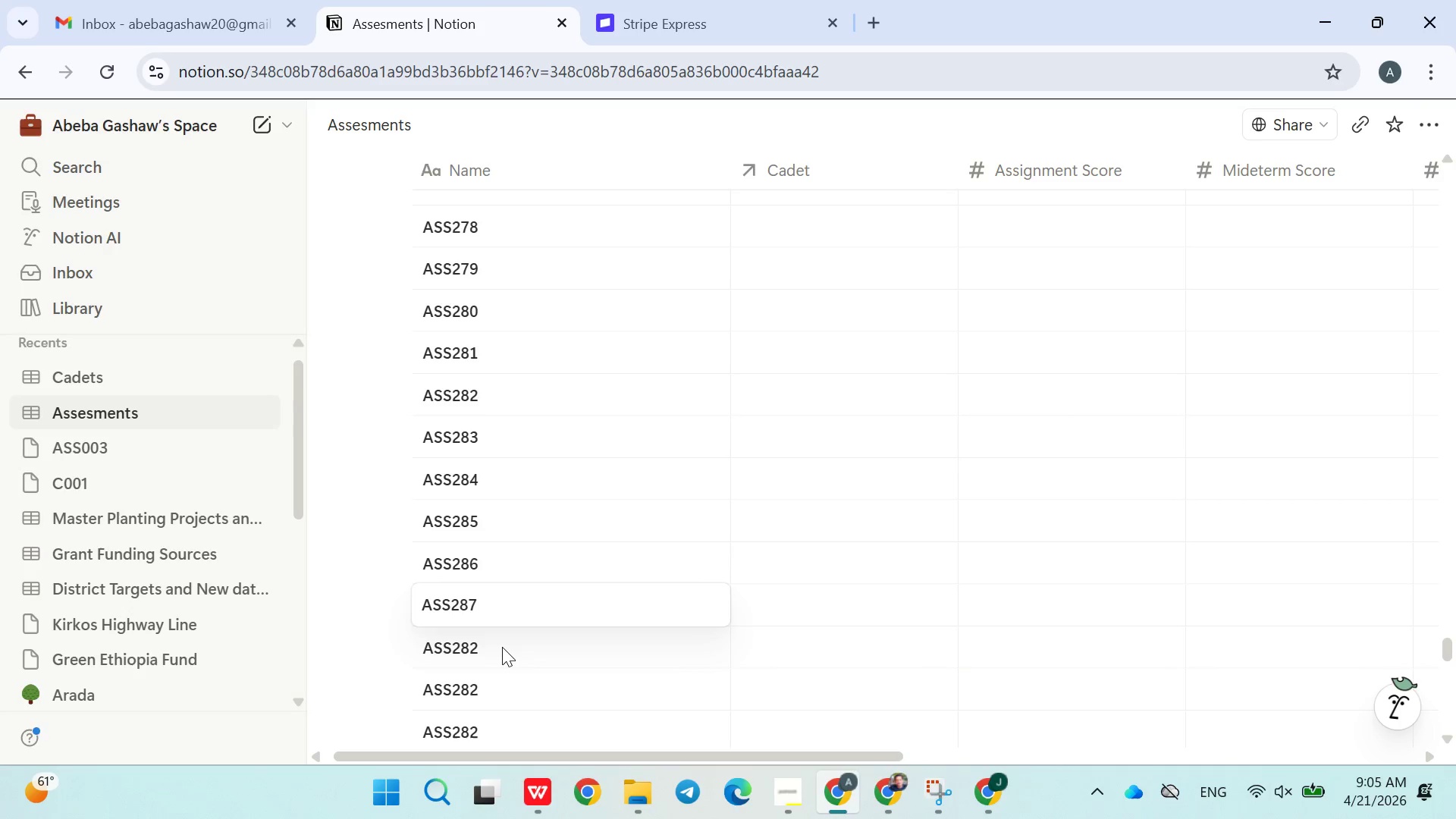 
double_click([502, 646])
 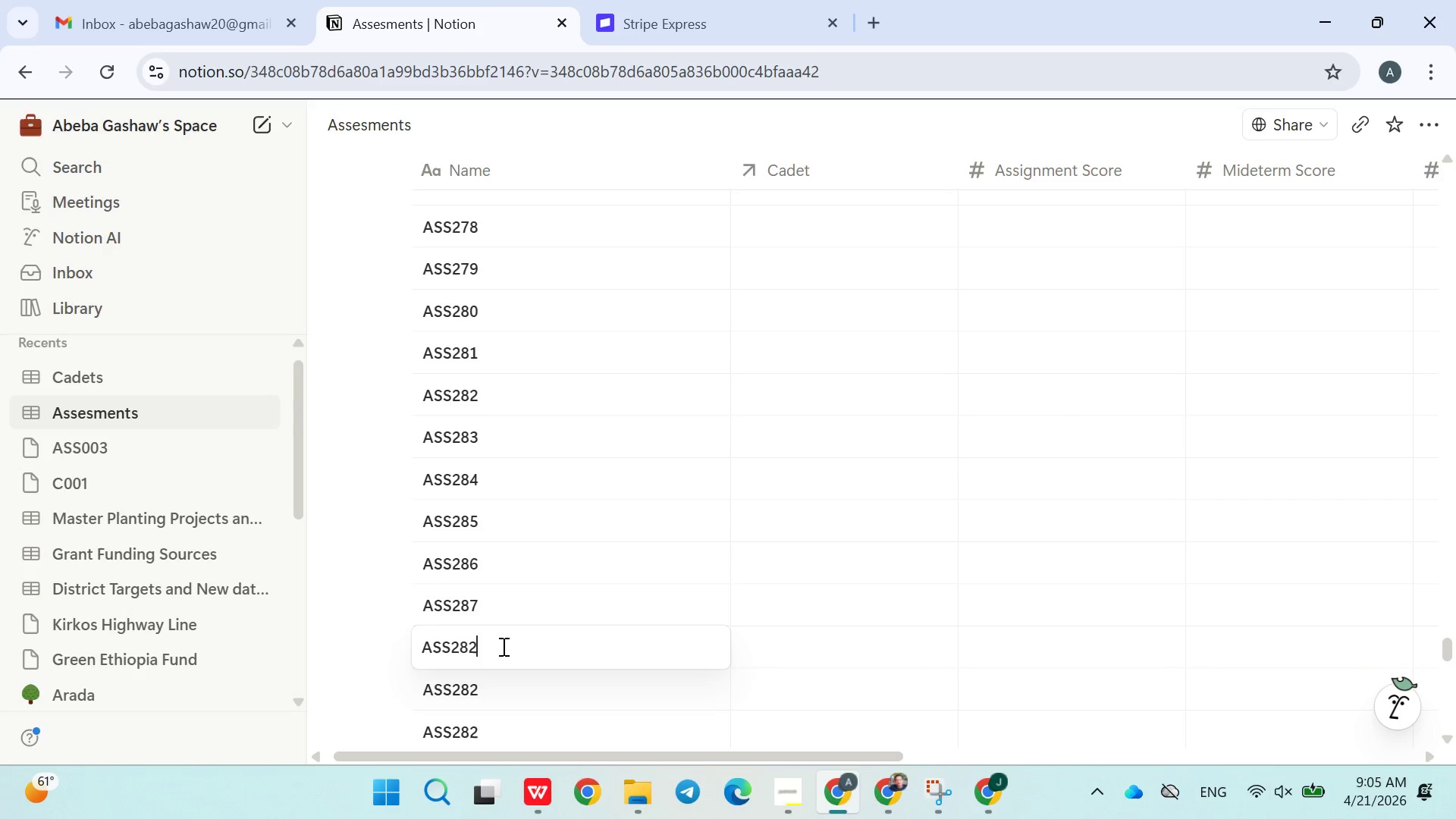 
key(Backspace)
 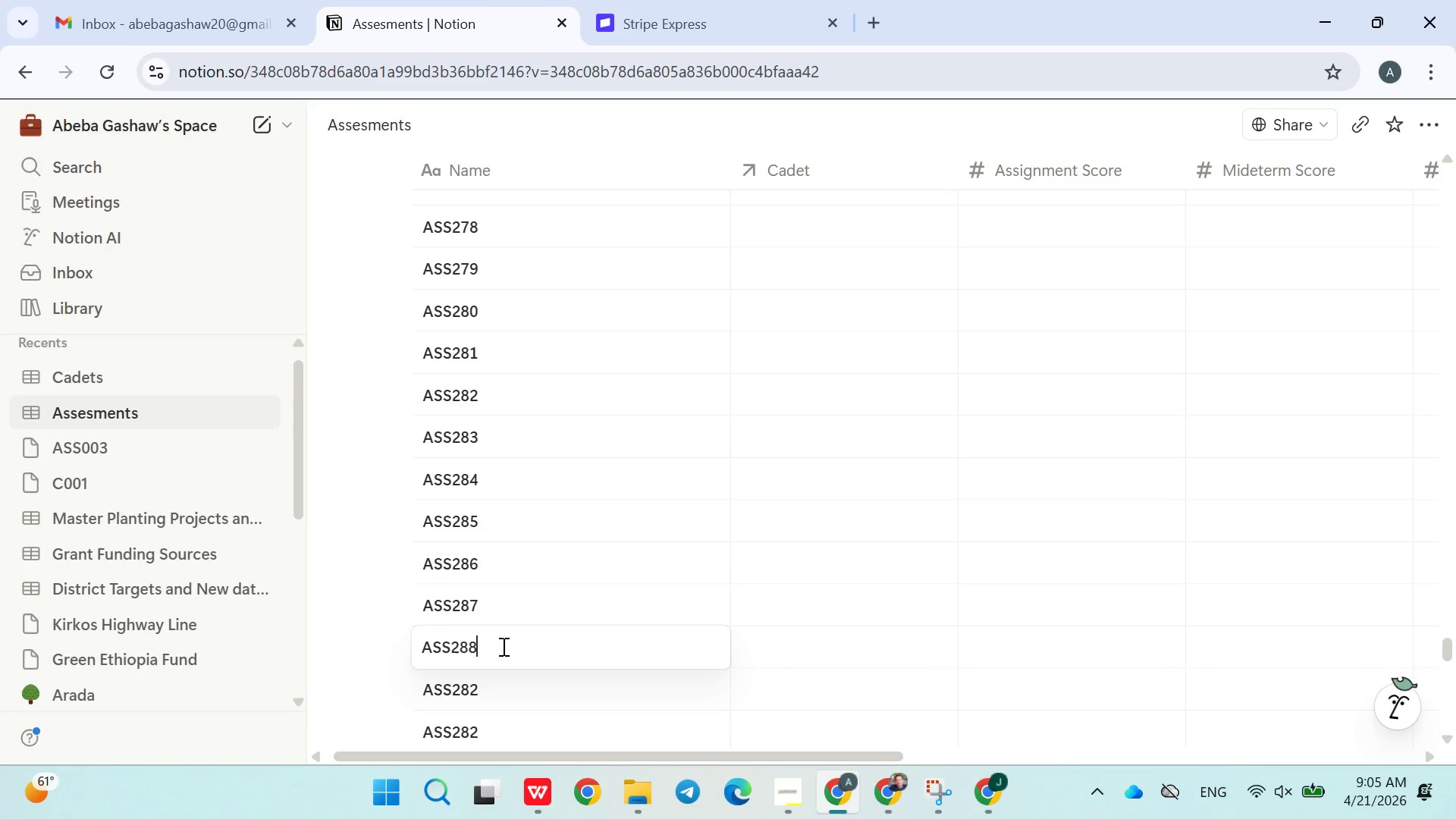 
key(8)
 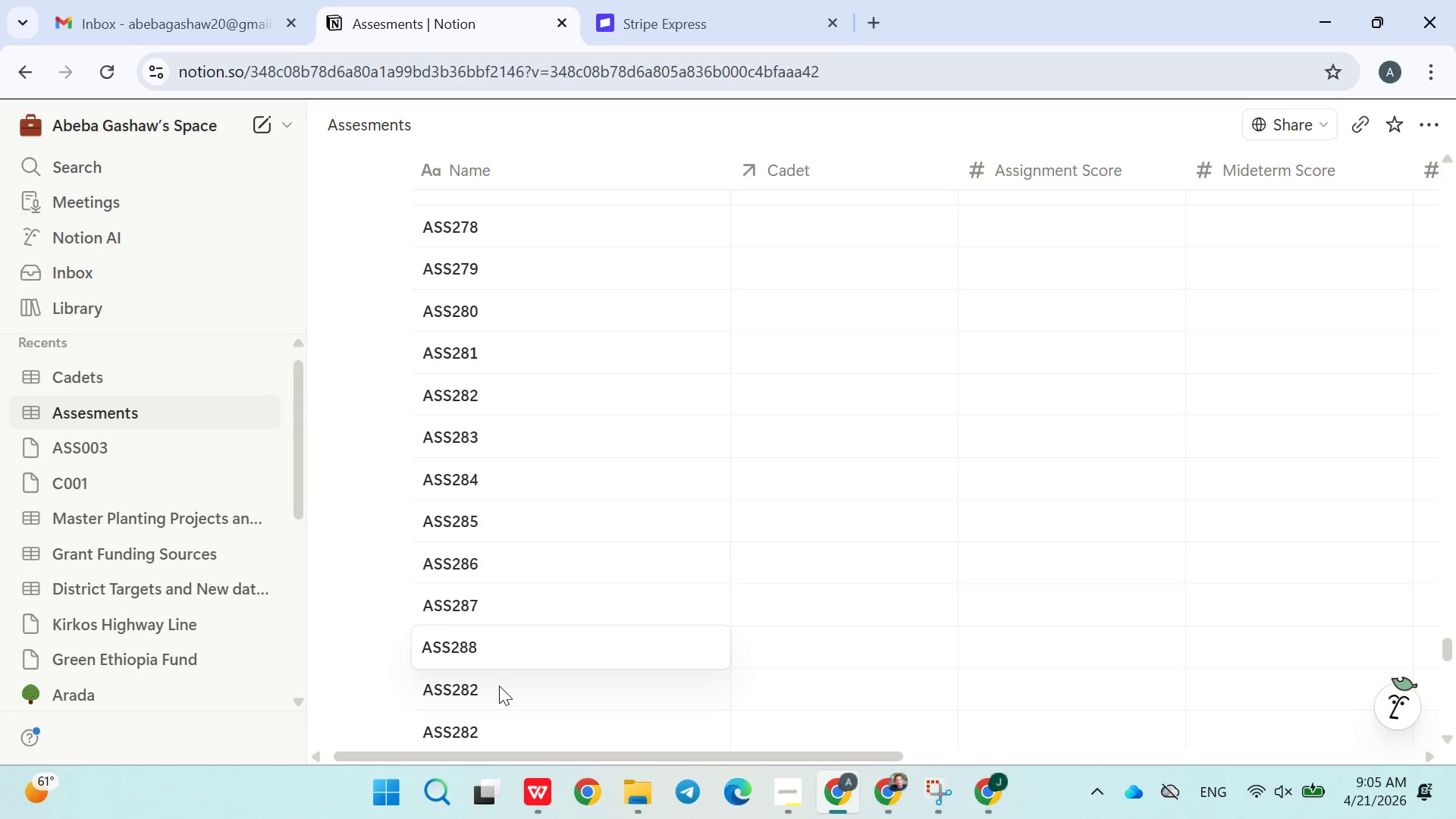 
double_click([499, 687])
 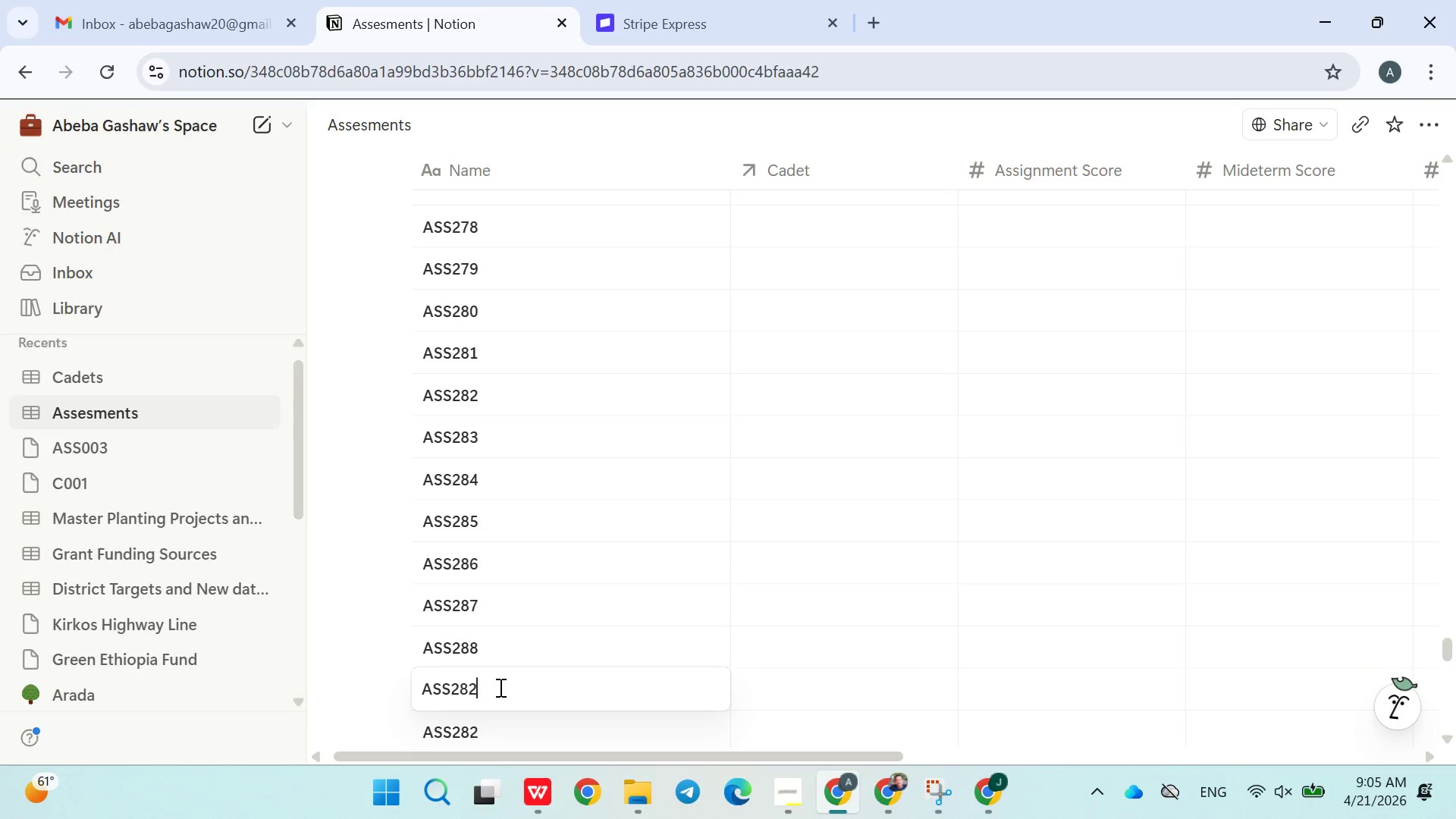 
key(Backspace)
 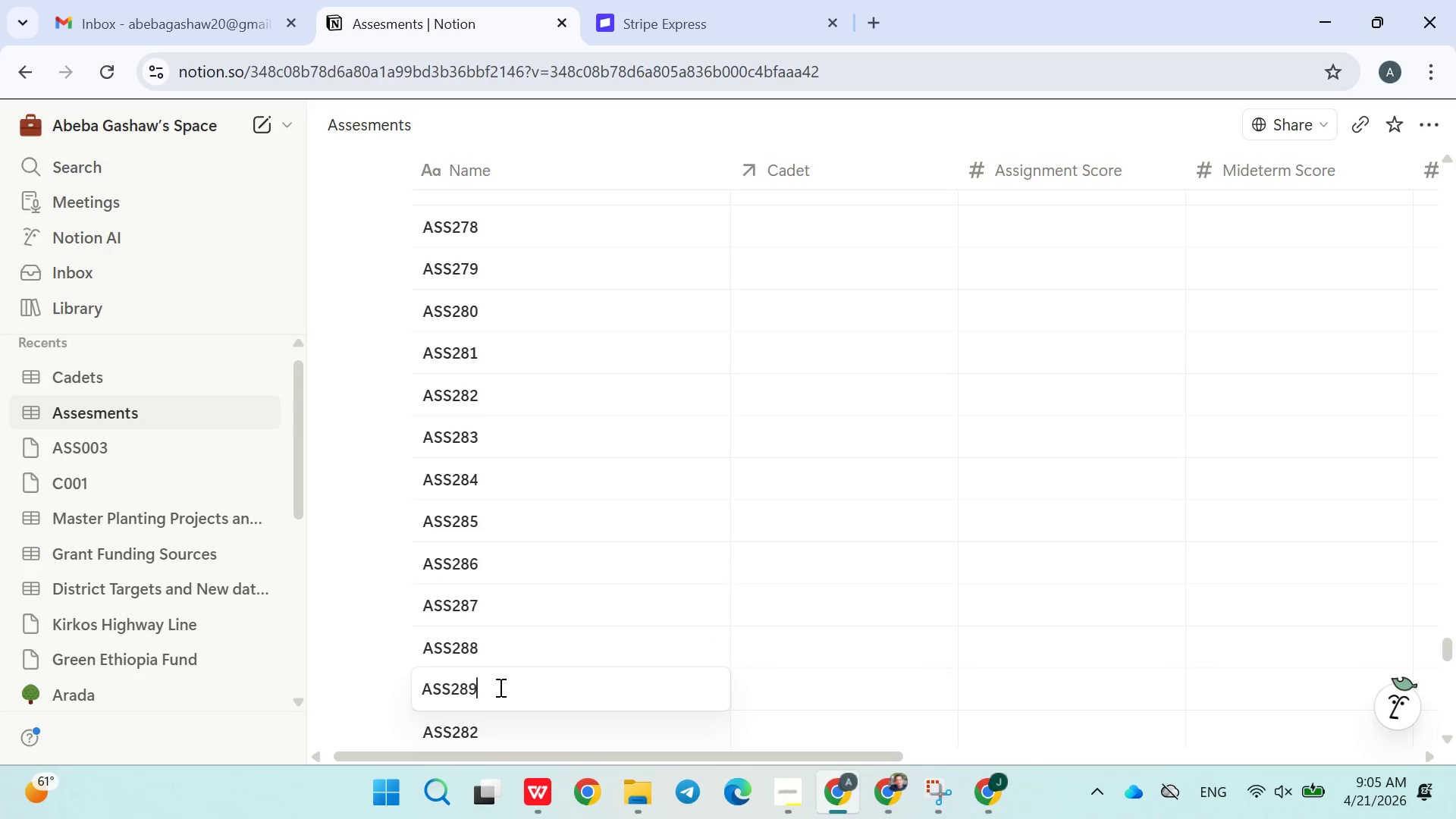 
key(9)
 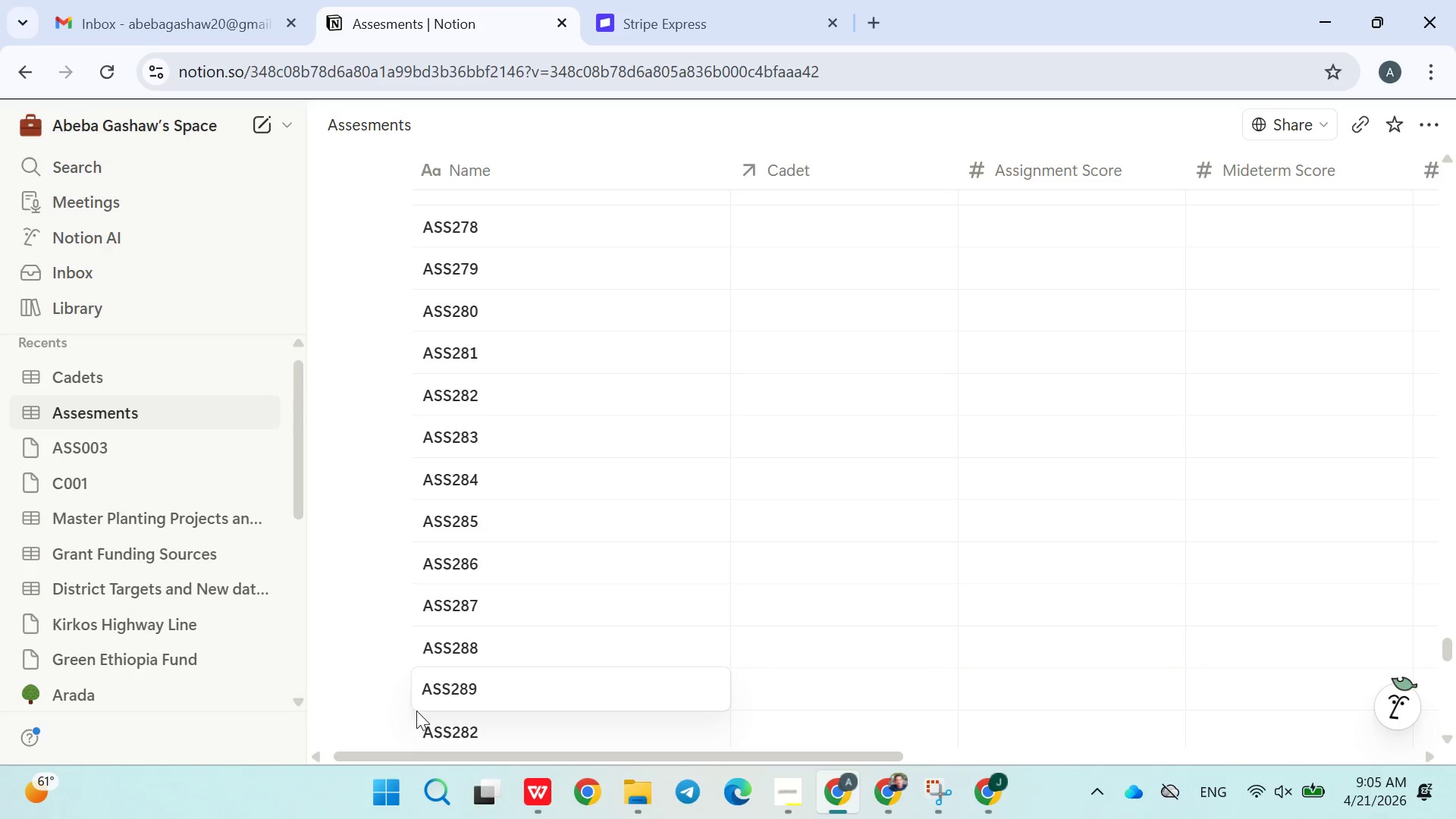 
left_click([388, 694])
 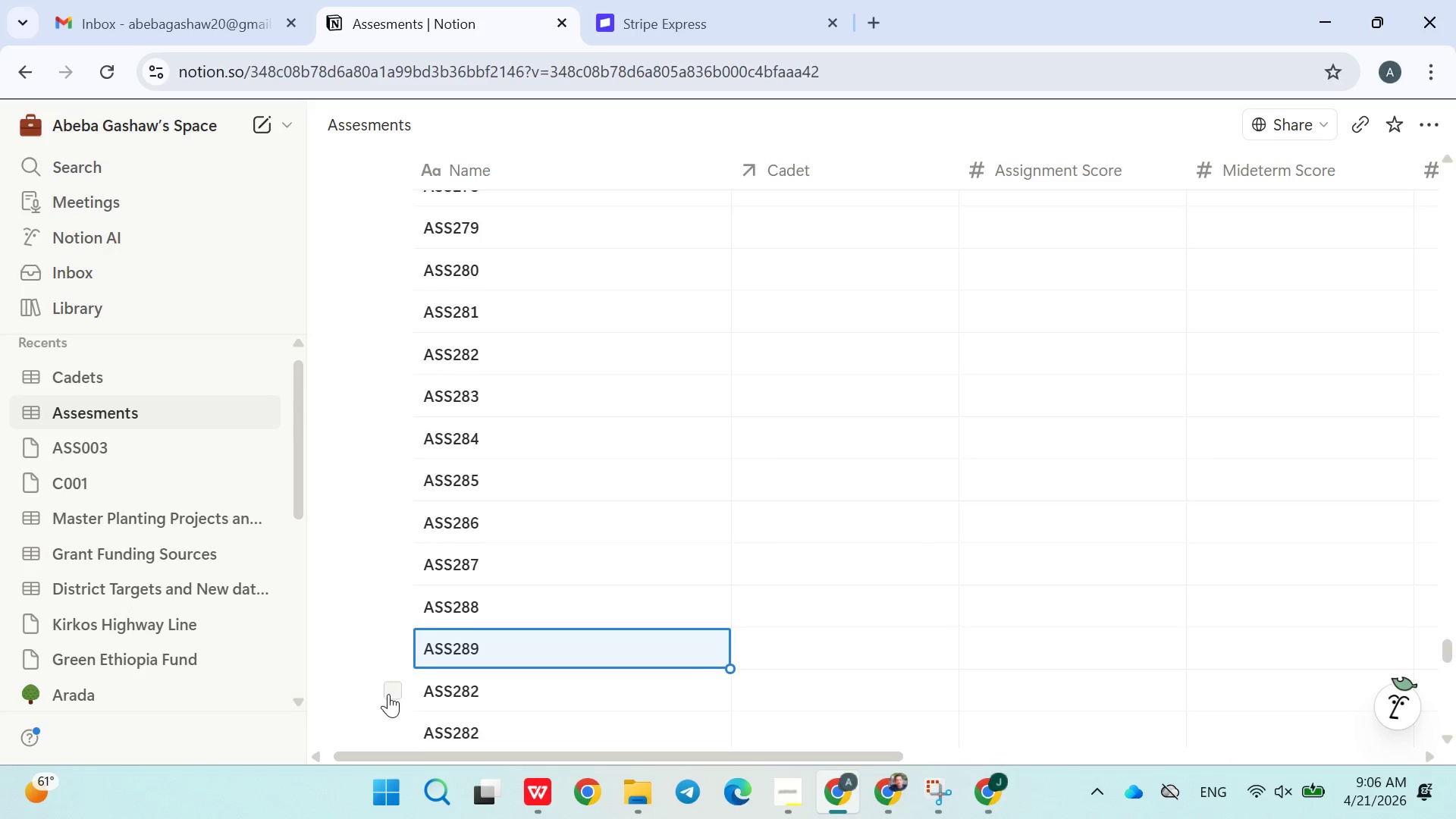 
wait(5.02)
 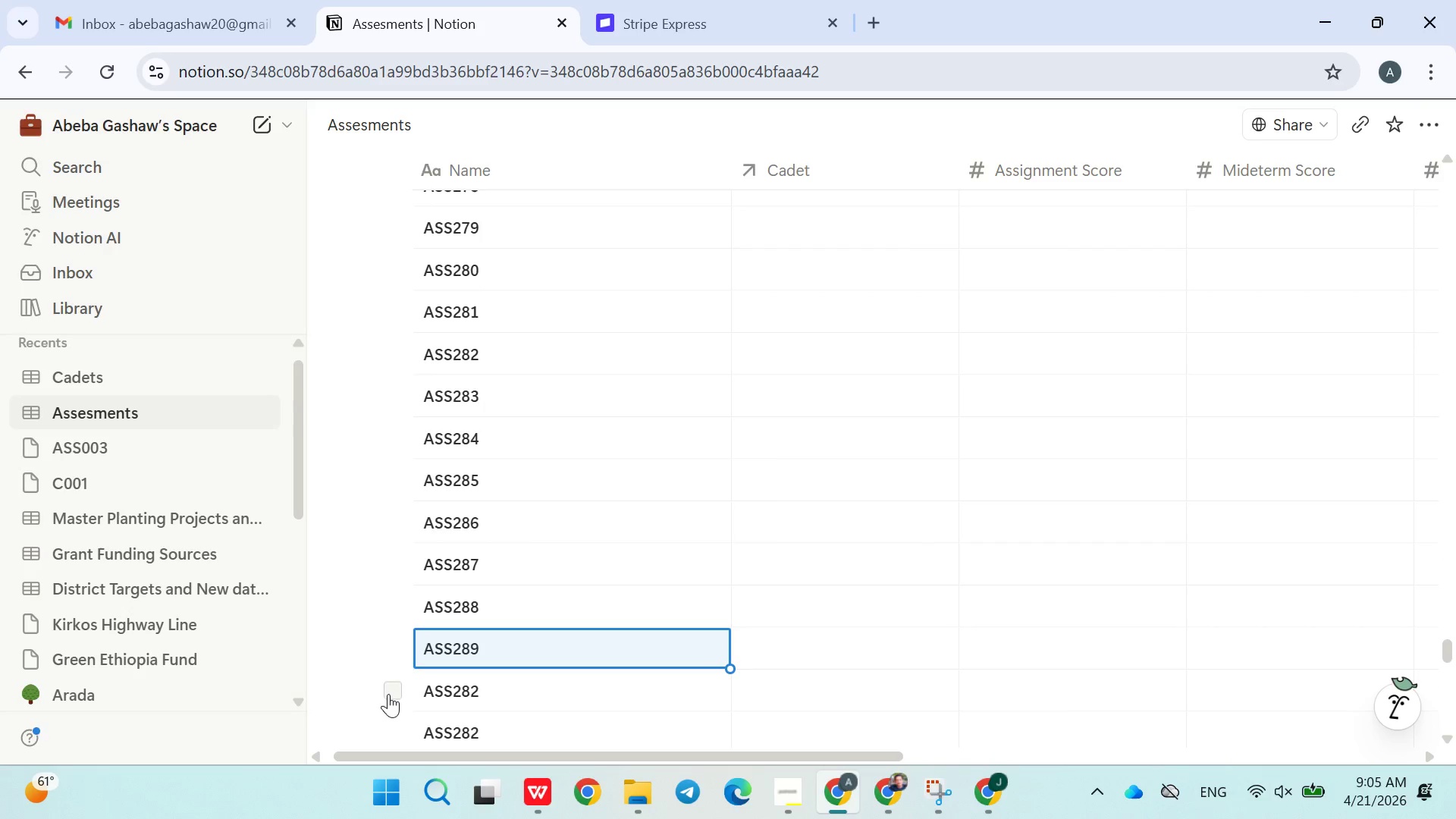 
double_click([503, 511])
 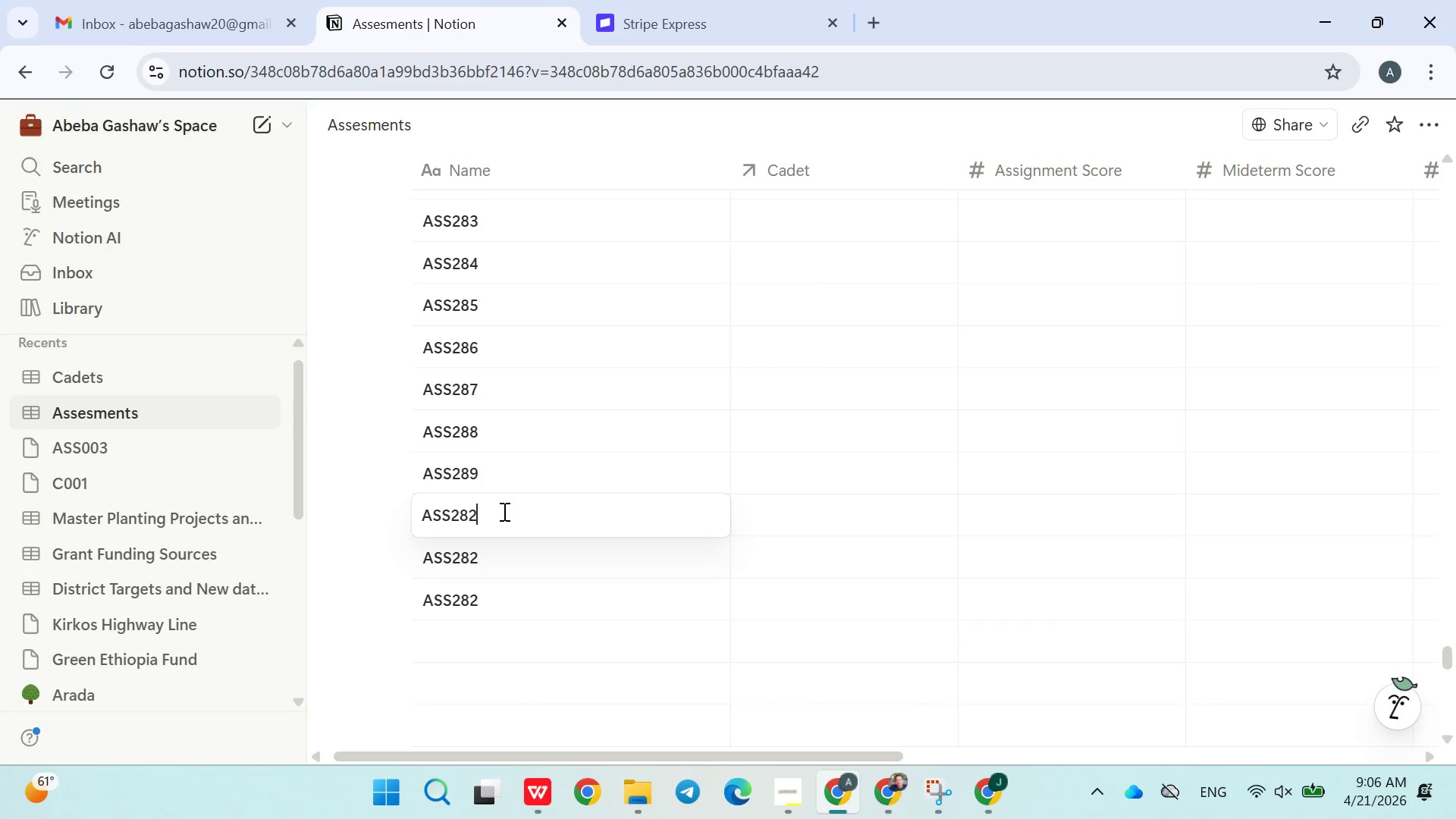 
key(Backspace)
key(Backspace)
type(90)
 